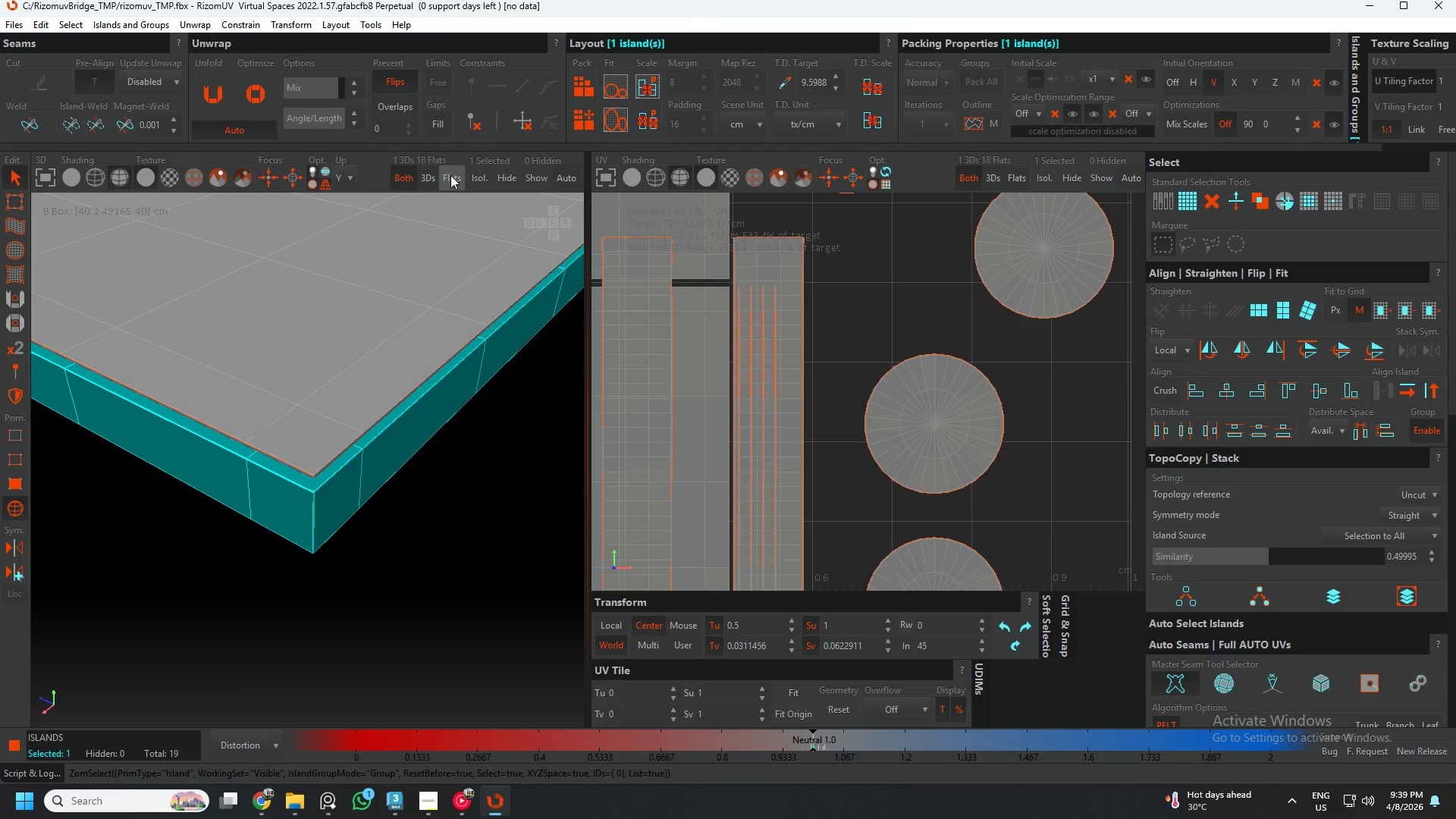 
left_click([474, 178])
 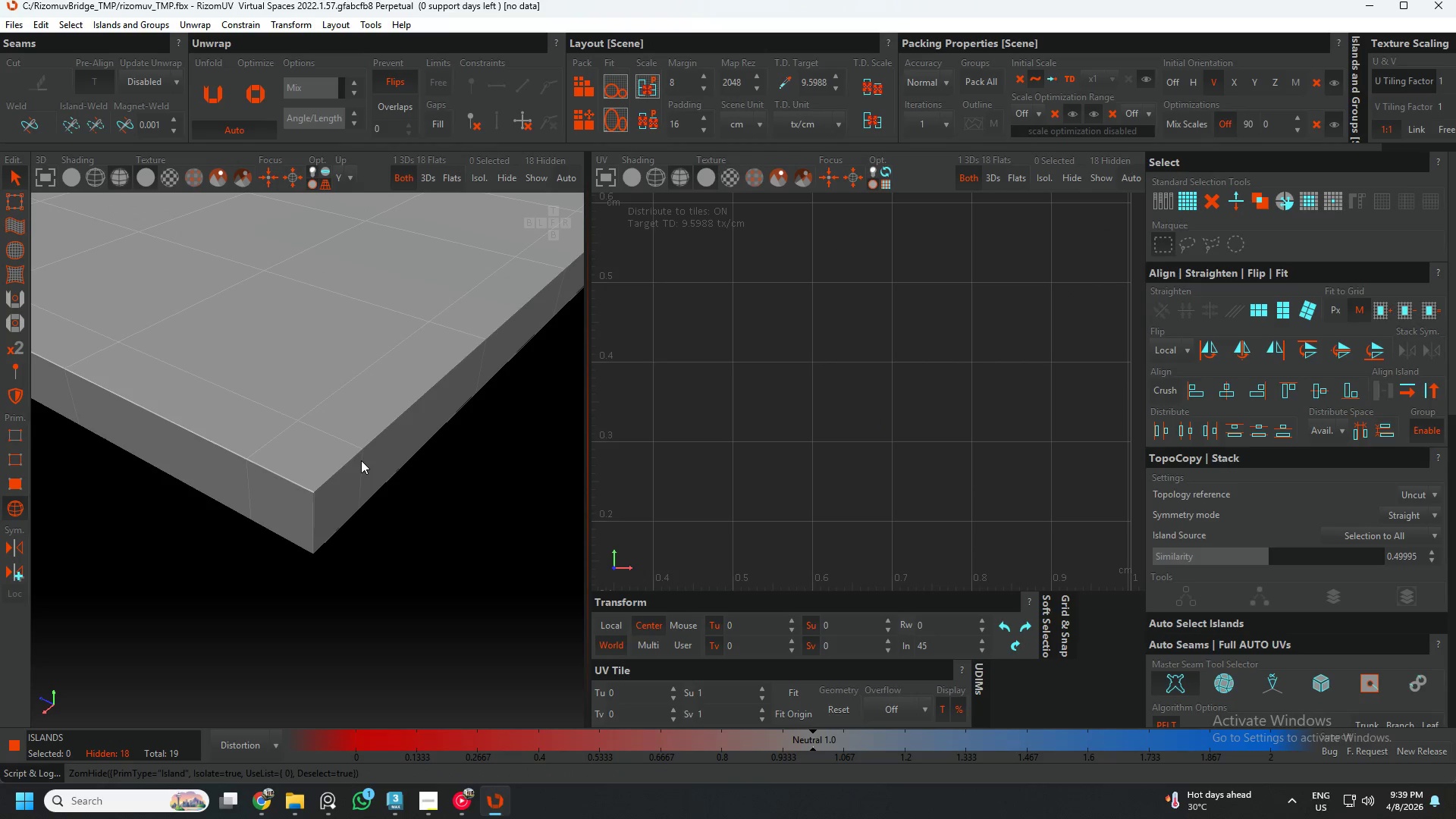 
key(F2)
 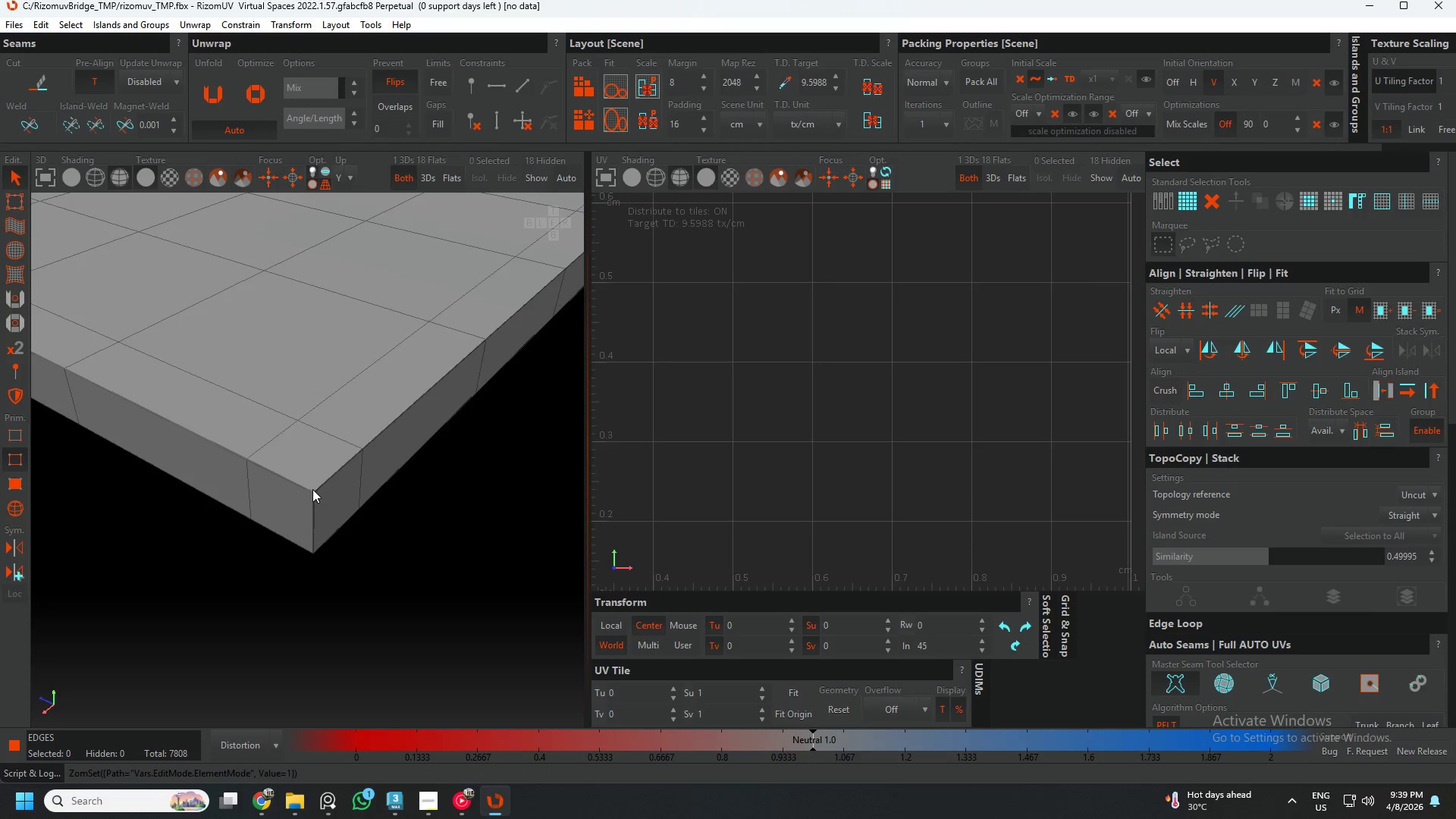 
left_click([282, 487])
 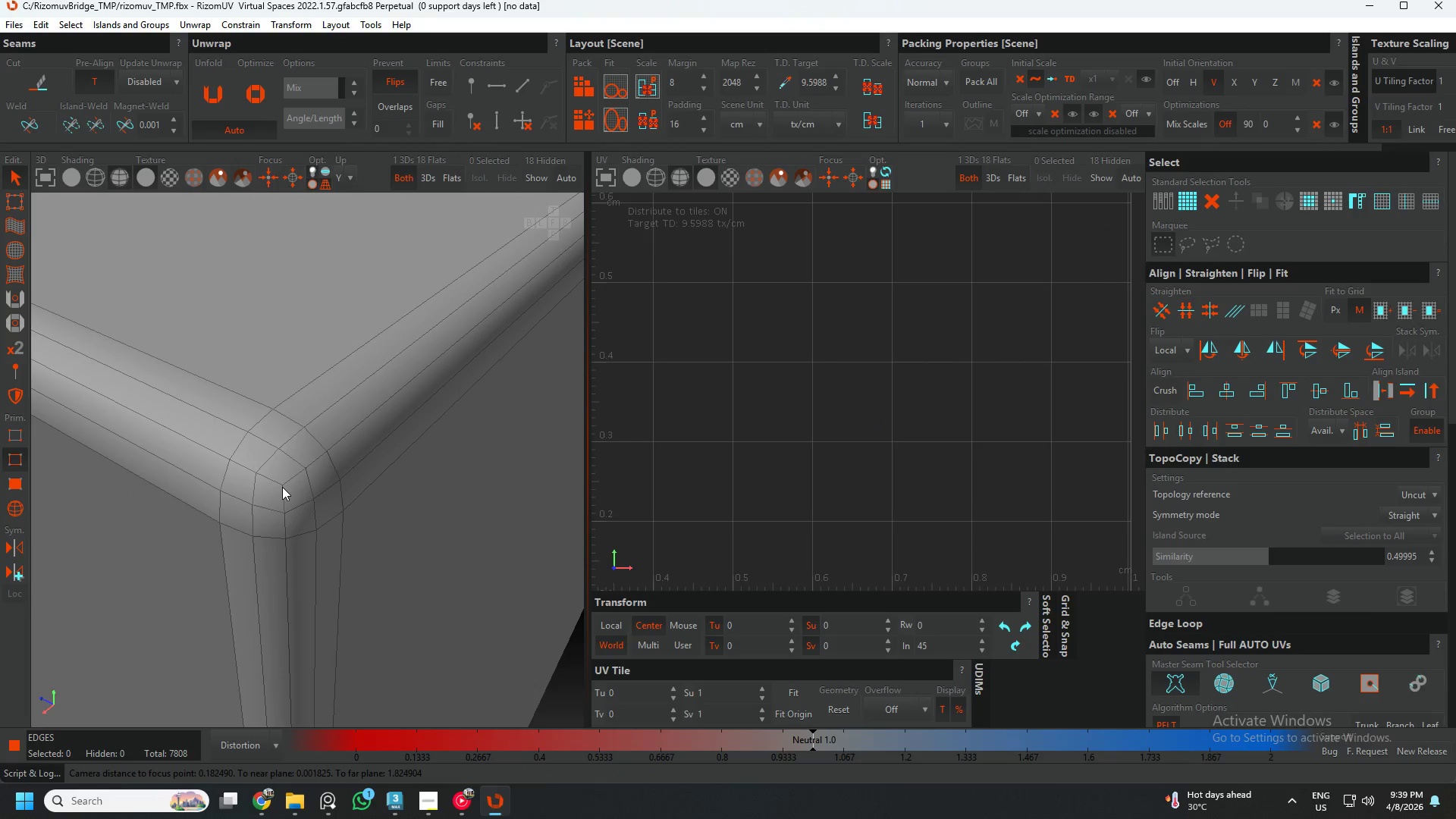 
scroll: coordinate [315, 494], scroll_direction: up, amount: 18.0
 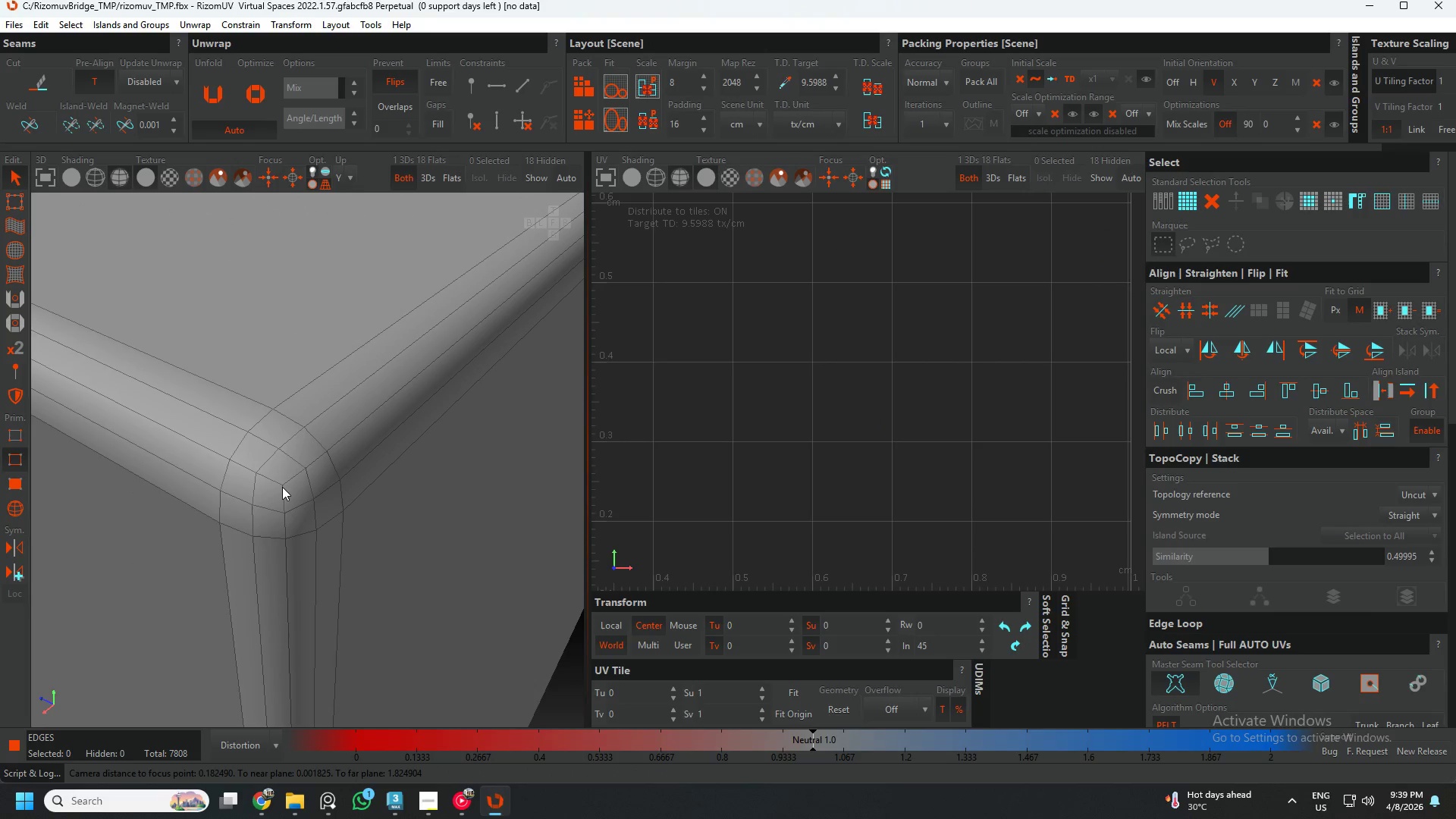 
double_click([282, 487])
 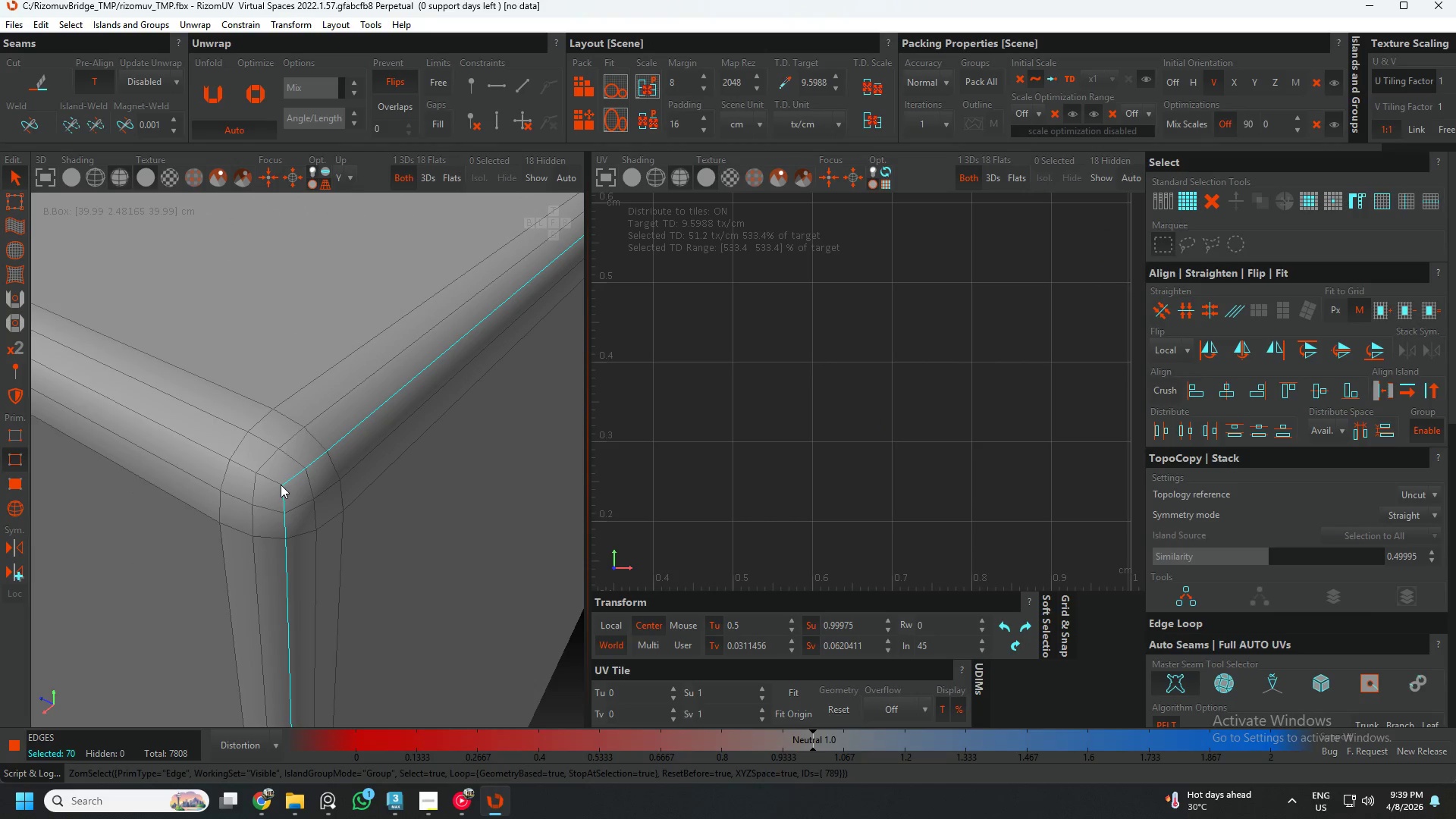 
hold_key(key=ControlLeft, duration=0.55)
double_click([279, 484])
 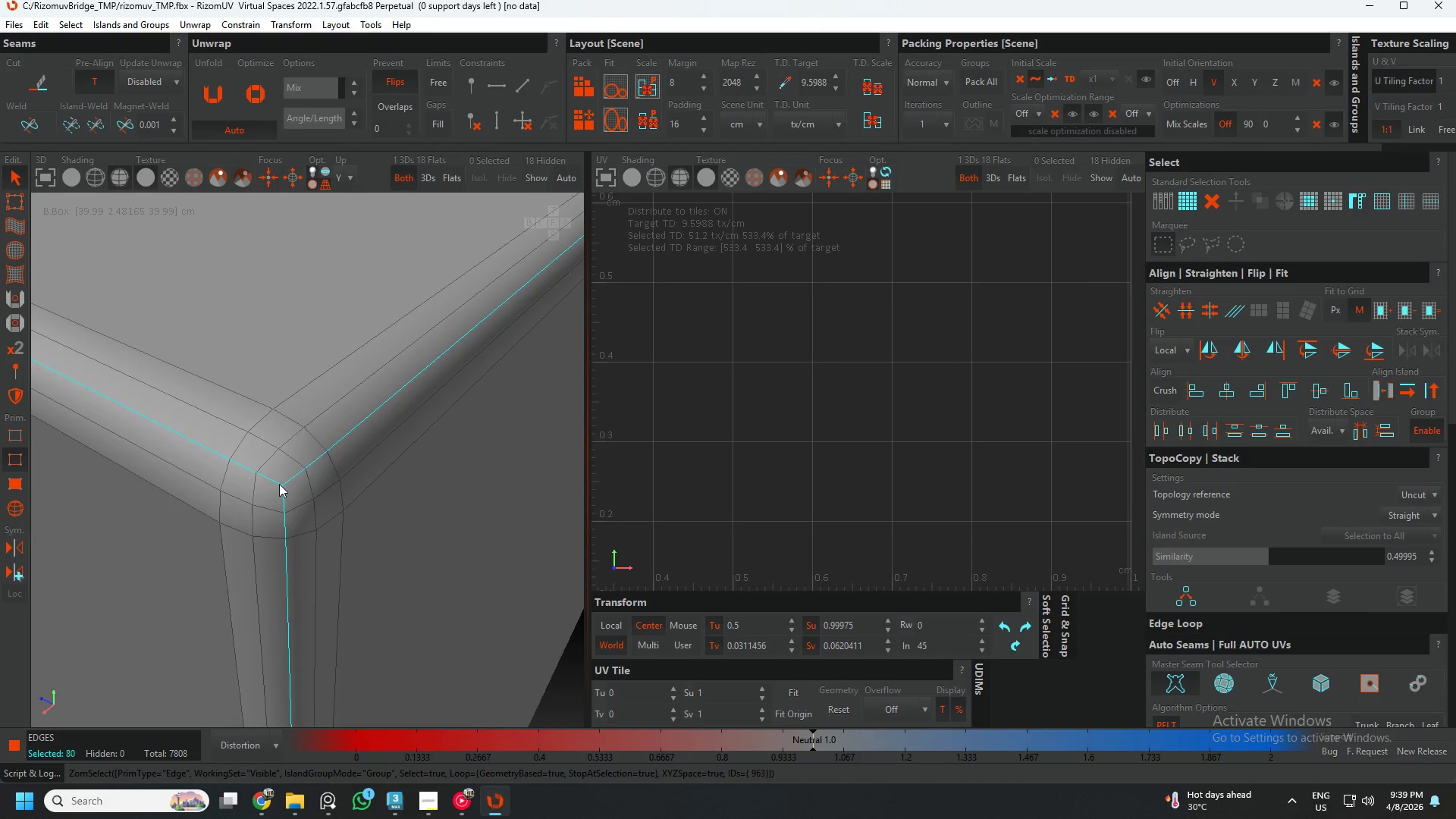 
hold_key(key=AltLeft, duration=0.8)
 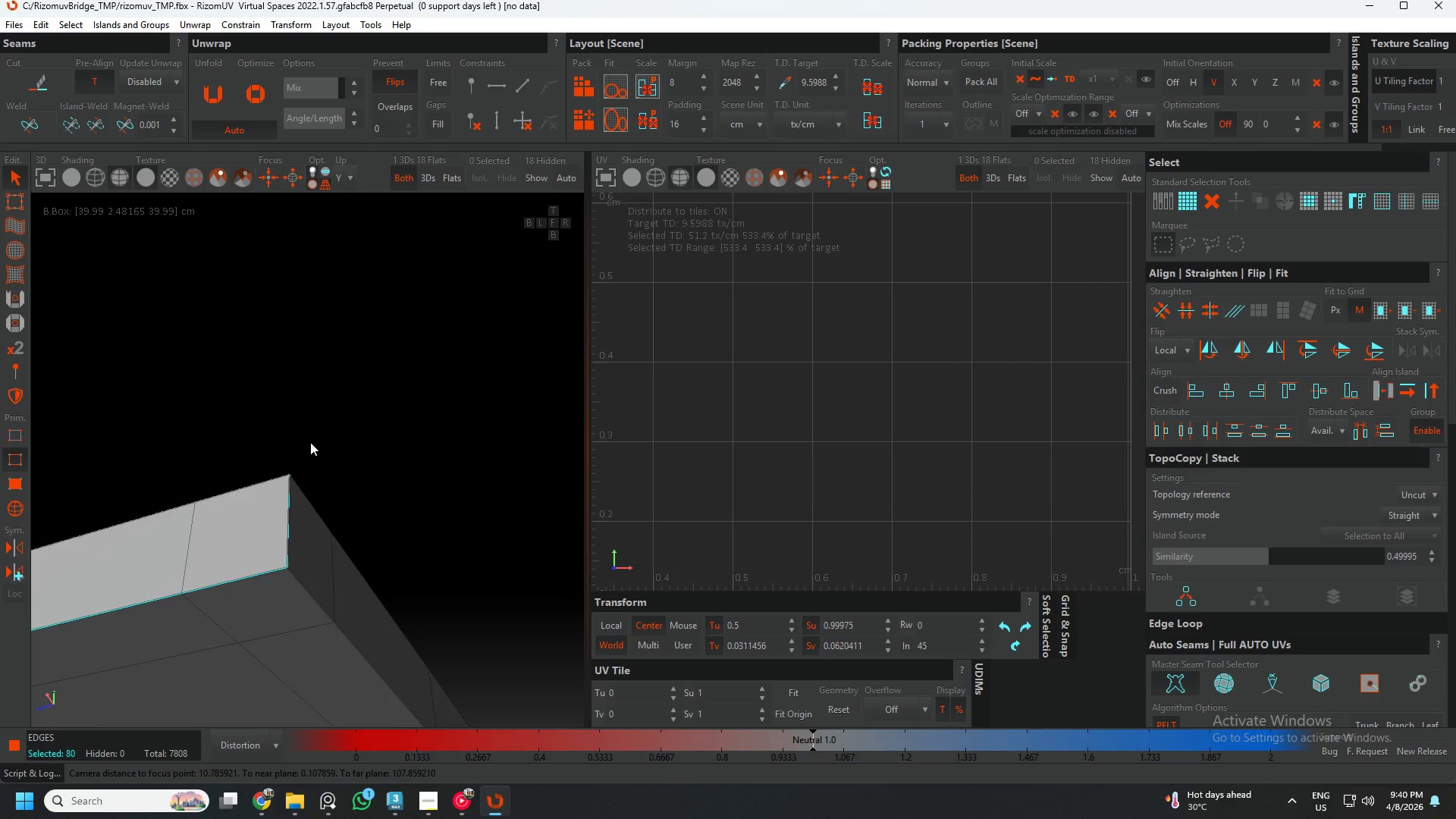 
scroll: coordinate [279, 485], scroll_direction: down, amount: 20.0
 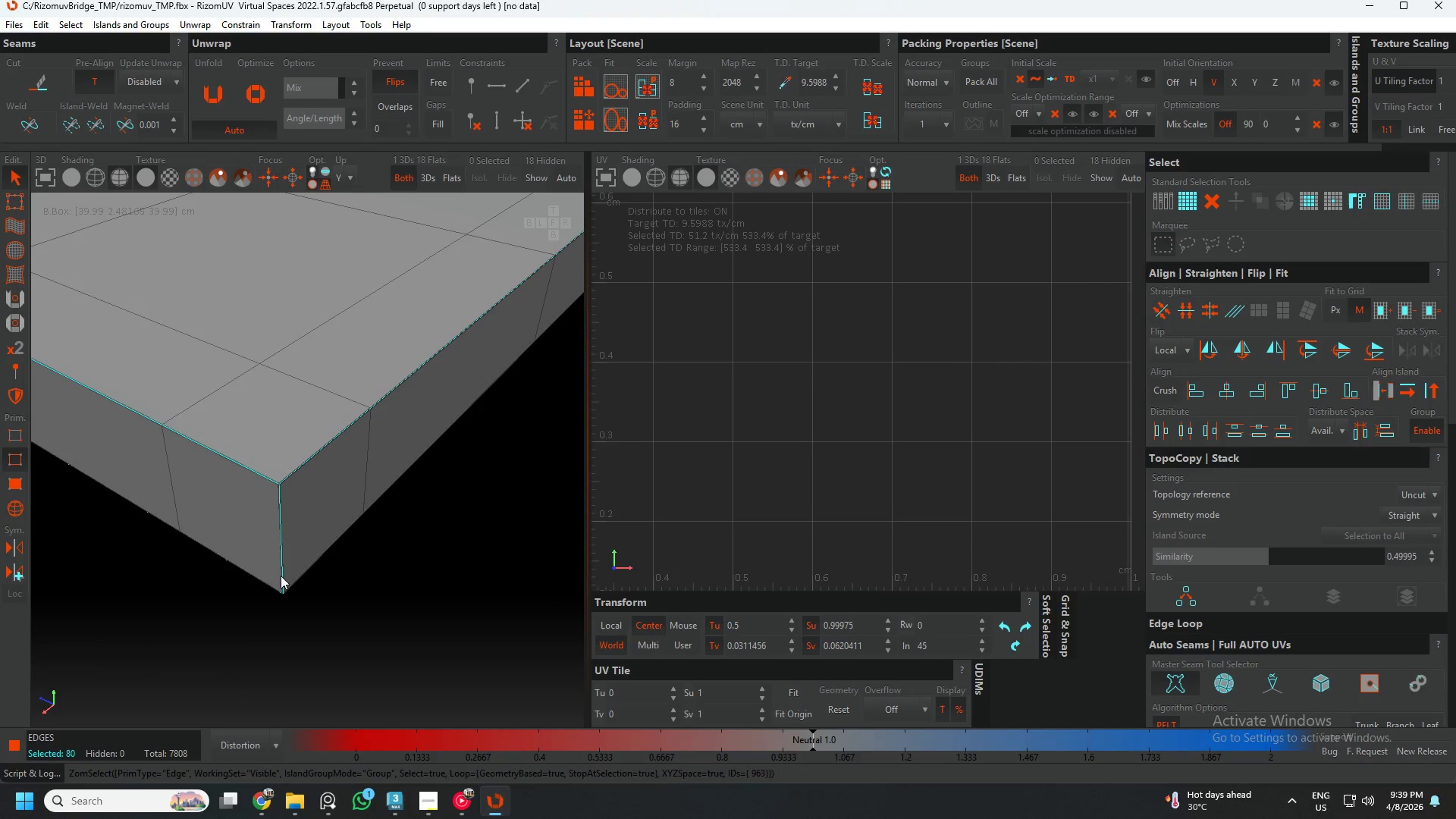 
hold_key(key=AltLeft, duration=1.06)
 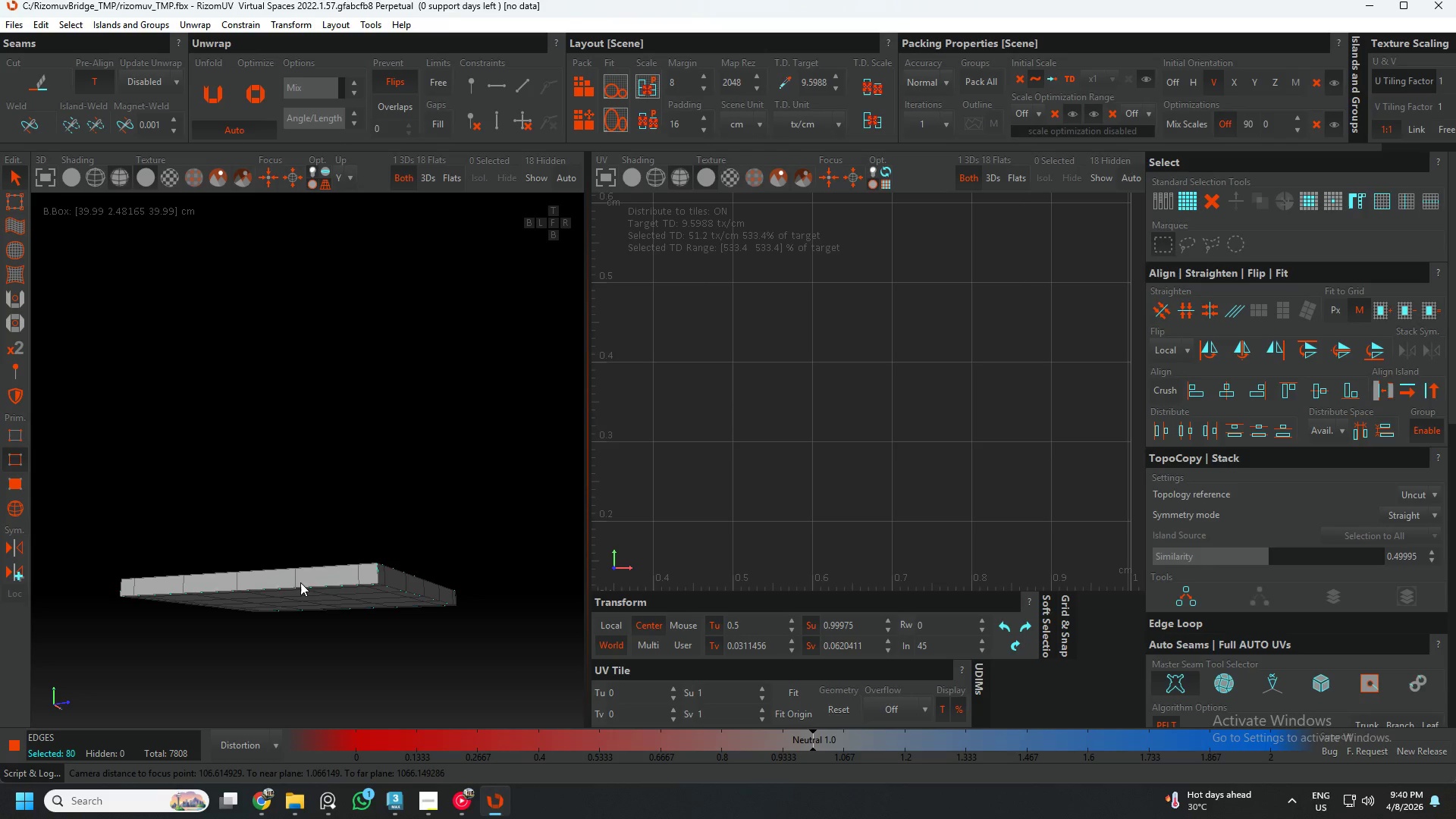 
scroll: coordinate [310, 477], scroll_direction: down, amount: 10.0
 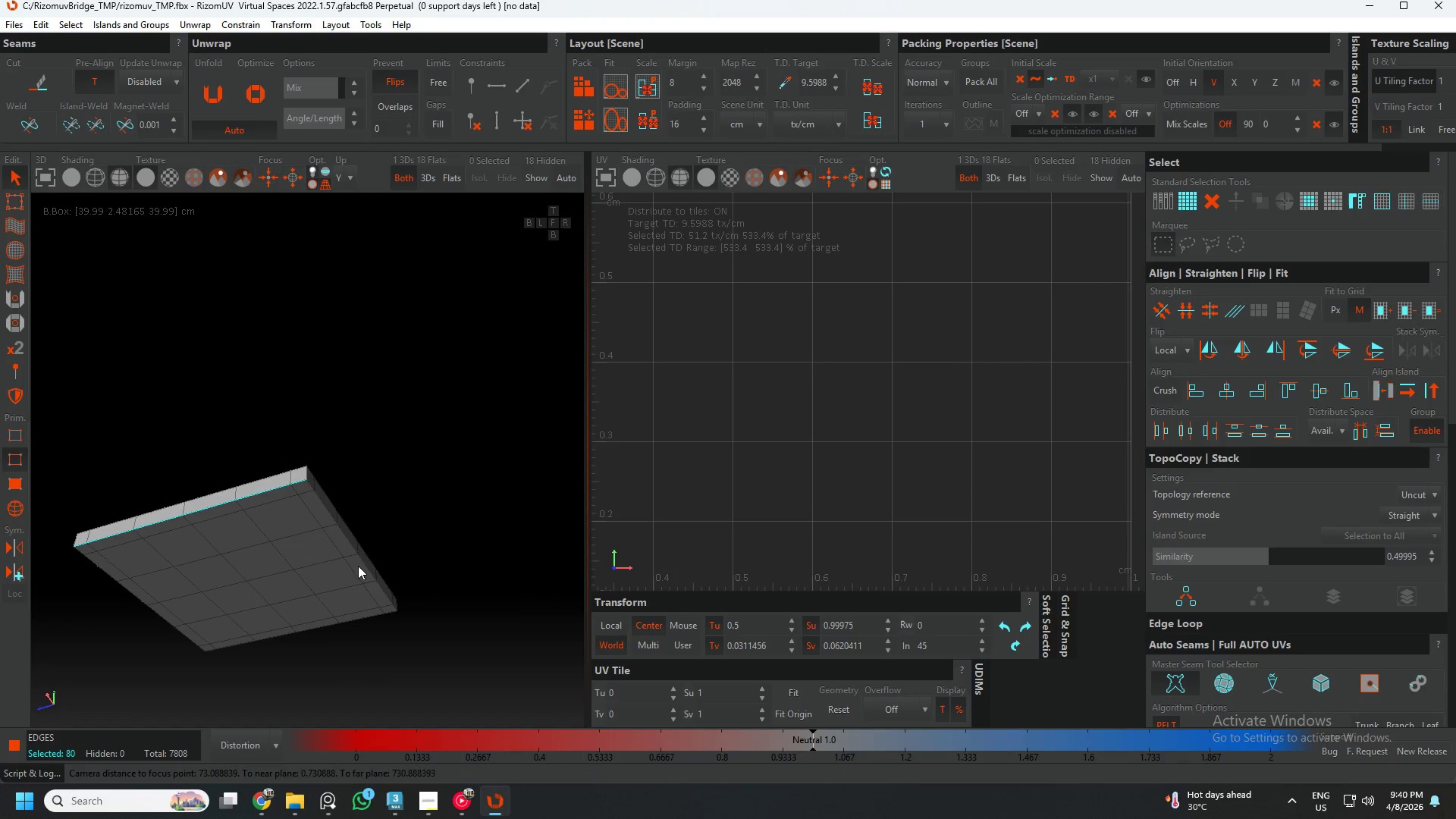 
hold_key(key=AltLeft, duration=0.91)
 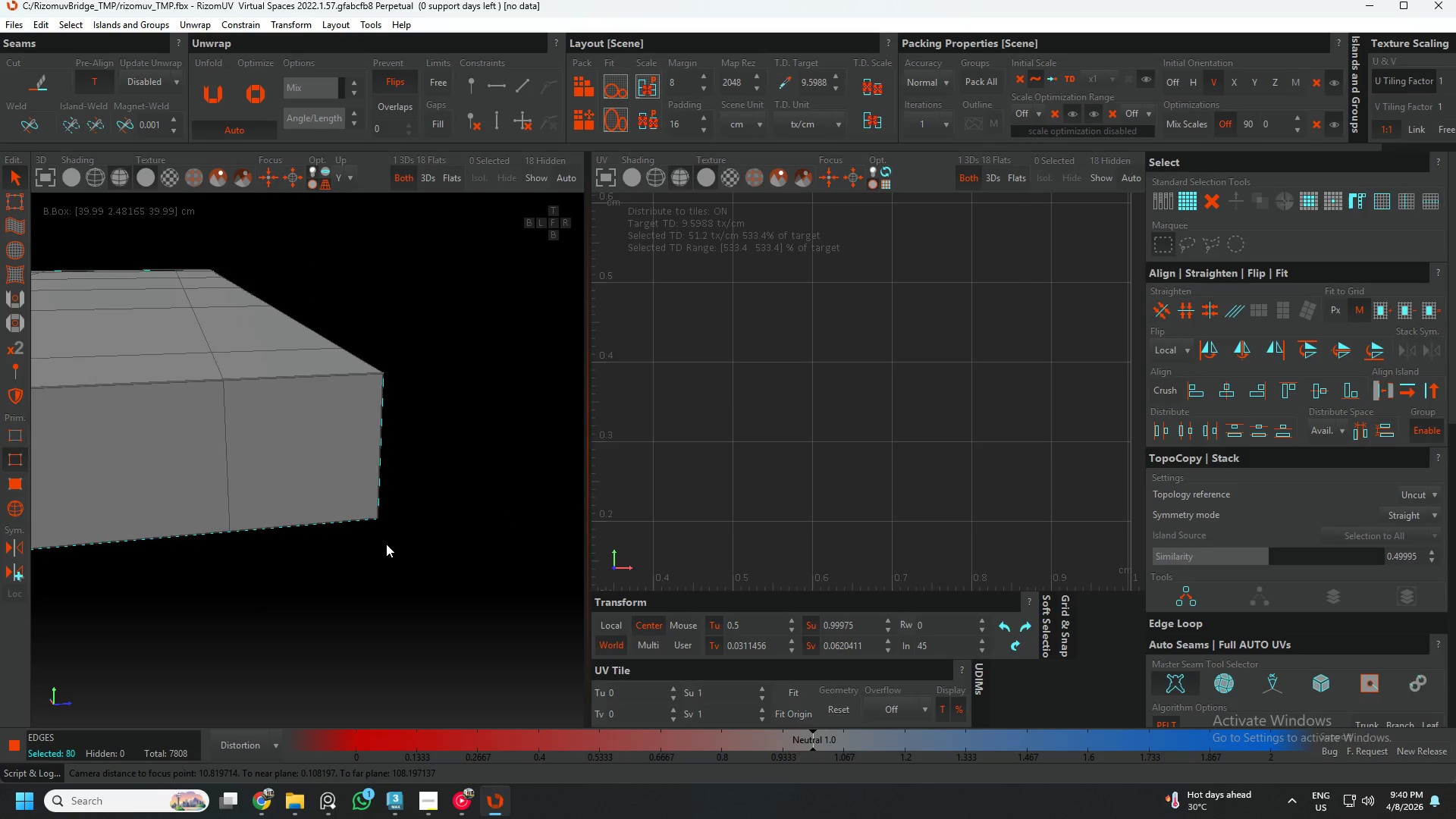 
scroll: coordinate [397, 574], scroll_direction: up, amount: 4.0
 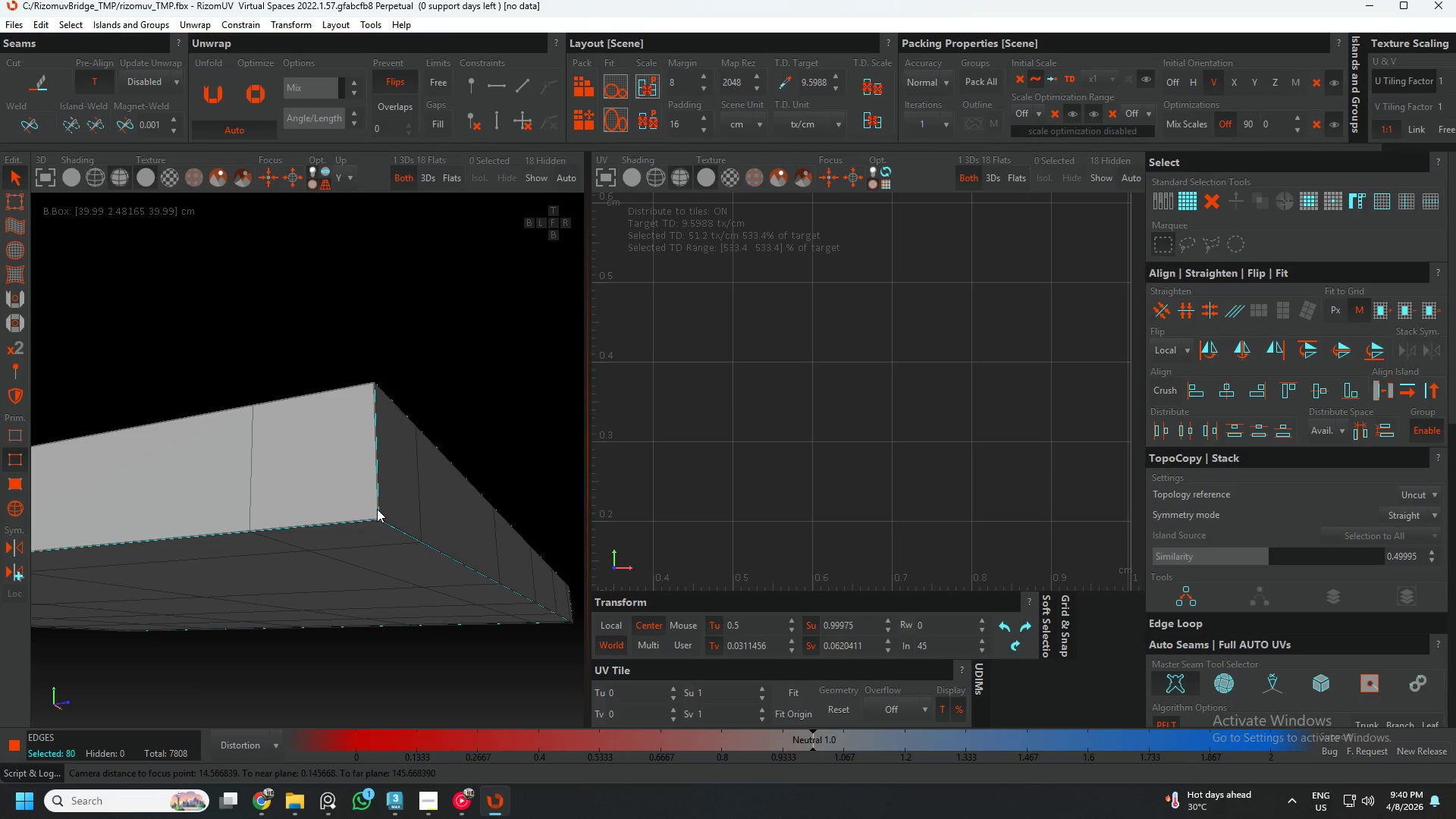 
scroll: coordinate [386, 544], scroll_direction: down, amount: 6.0
 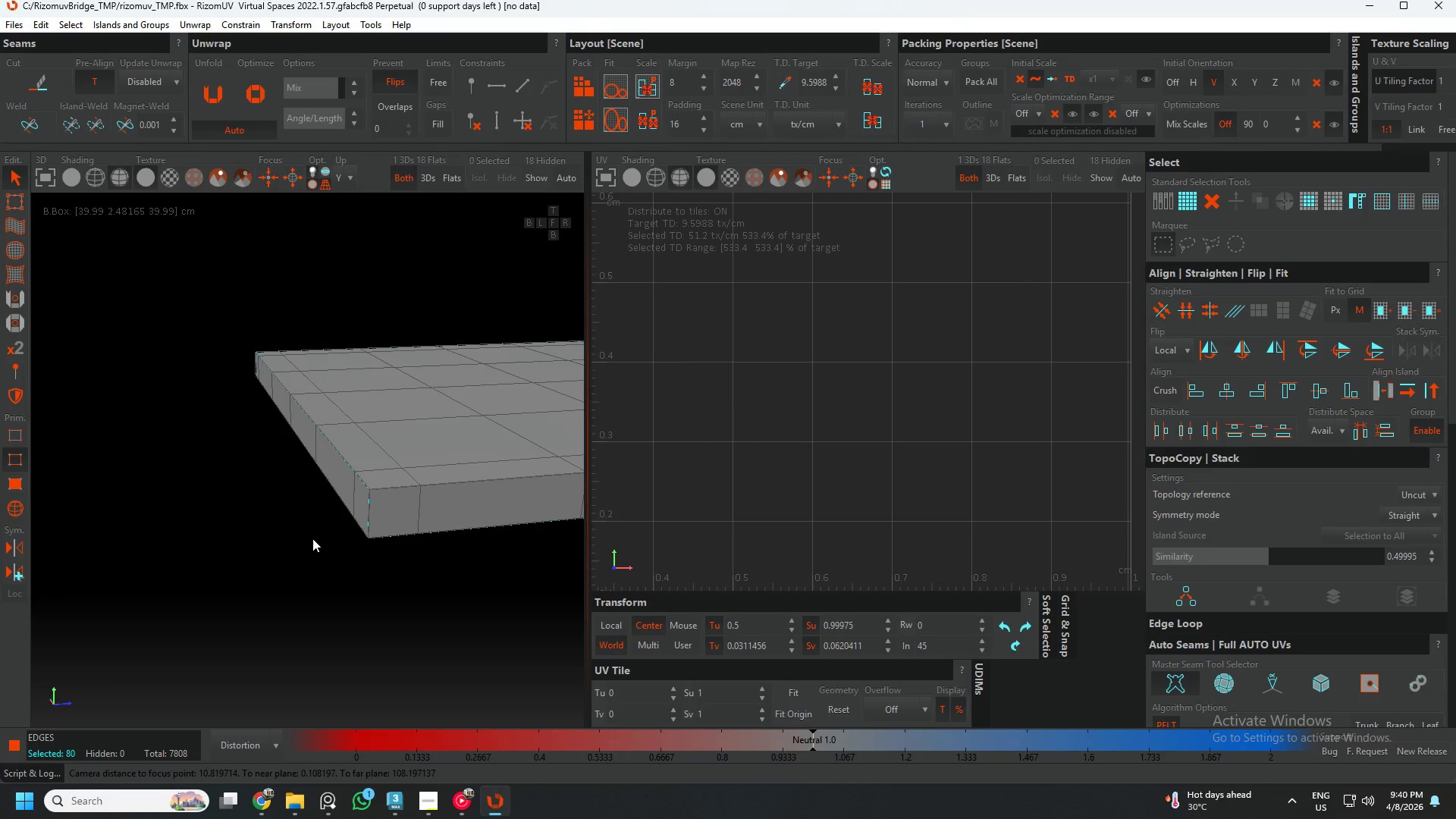 
key(Control+ControlLeft)
 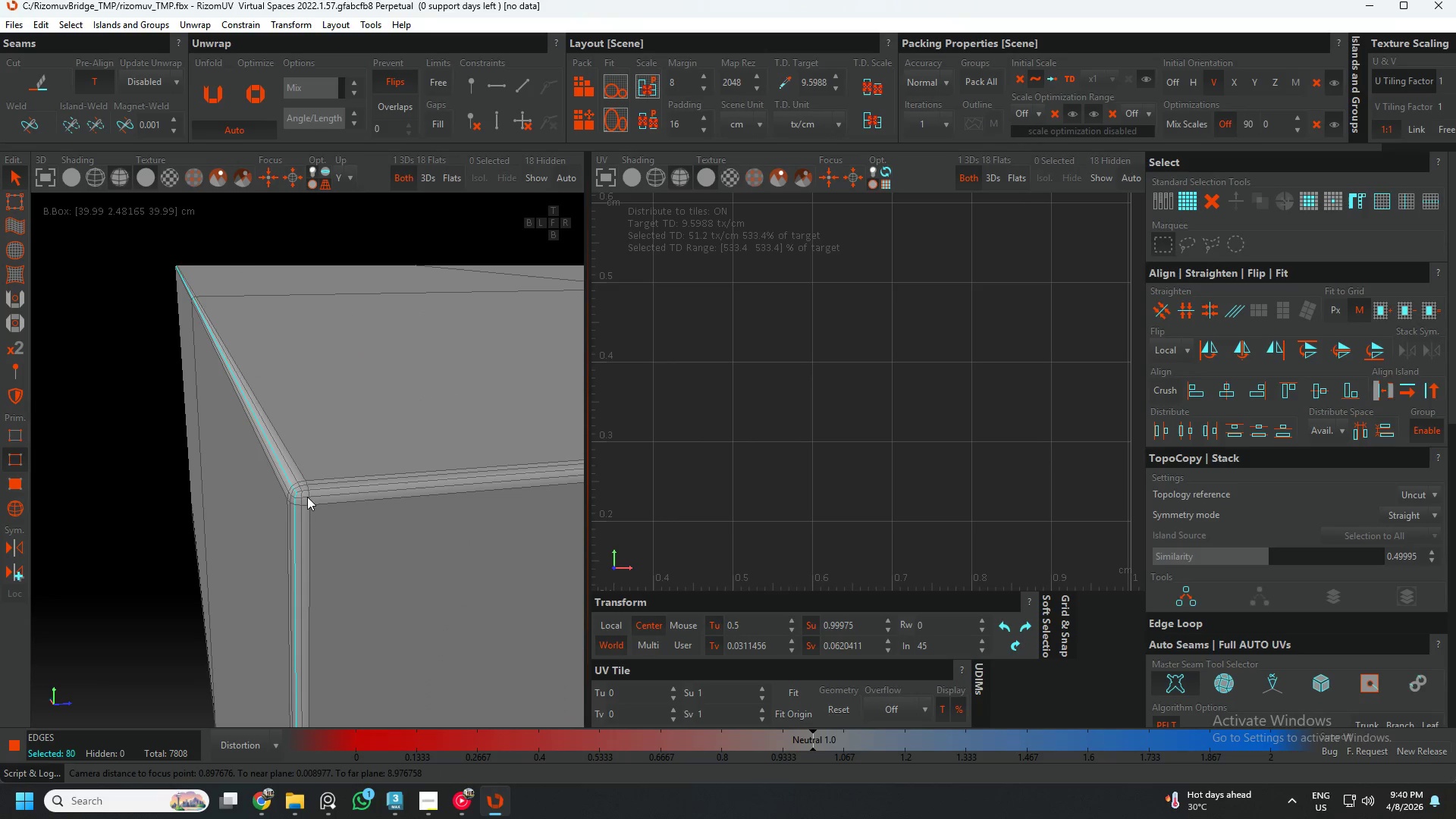 
hold_key(key=ControlLeft, duration=1.24)
 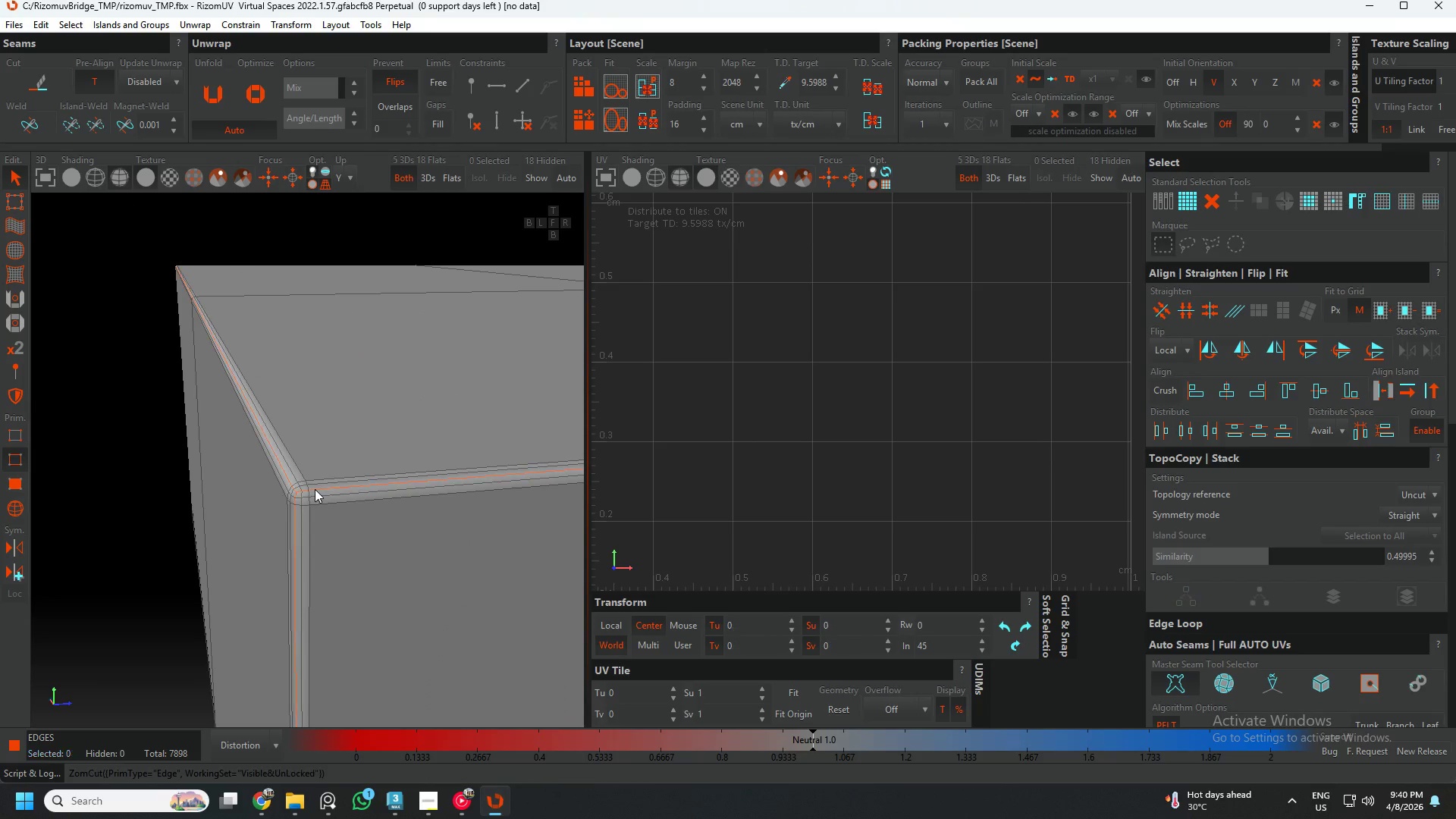 
scroll: coordinate [358, 492], scroll_direction: up, amount: 14.0
 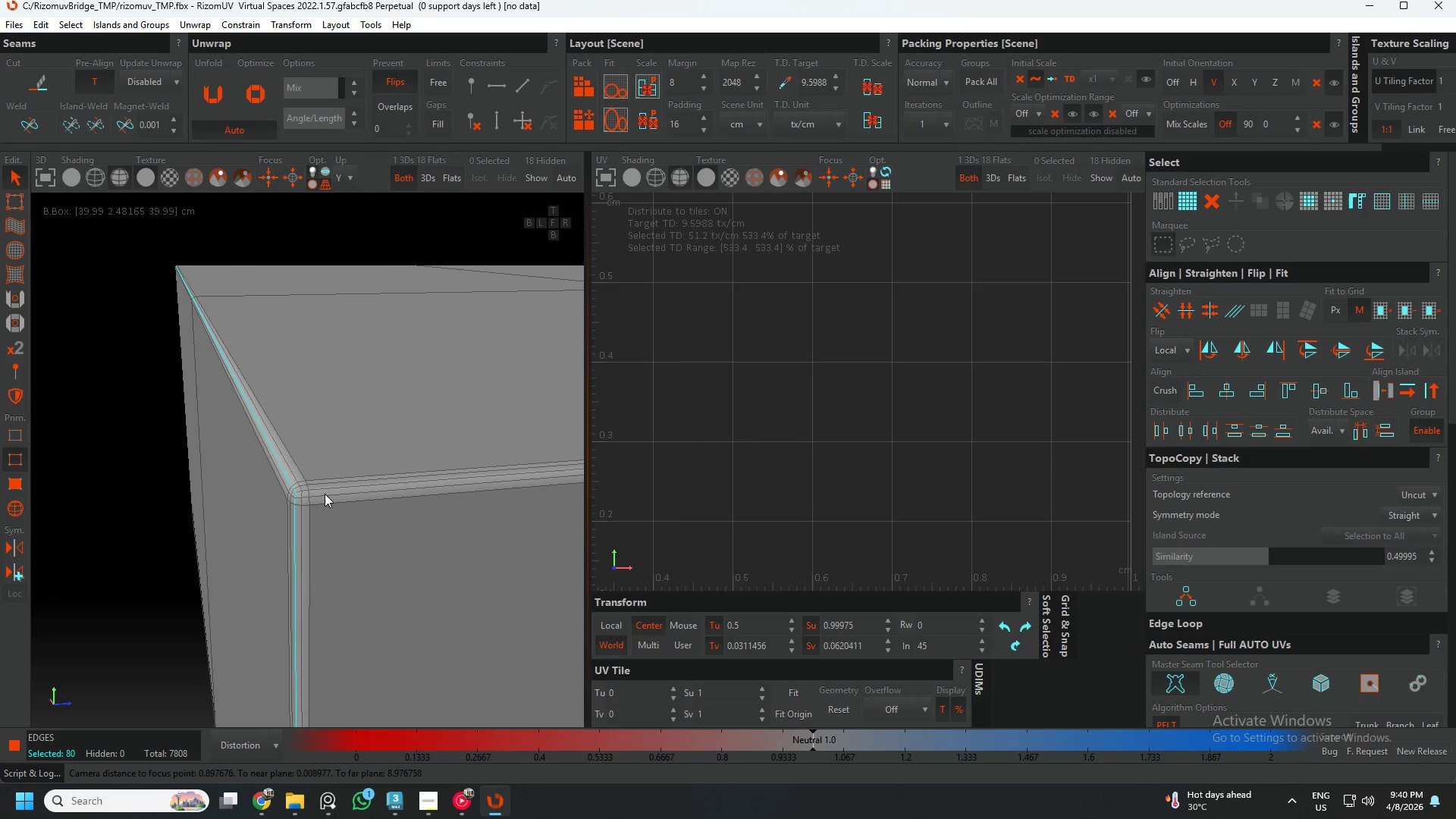 
left_click([315, 489])
 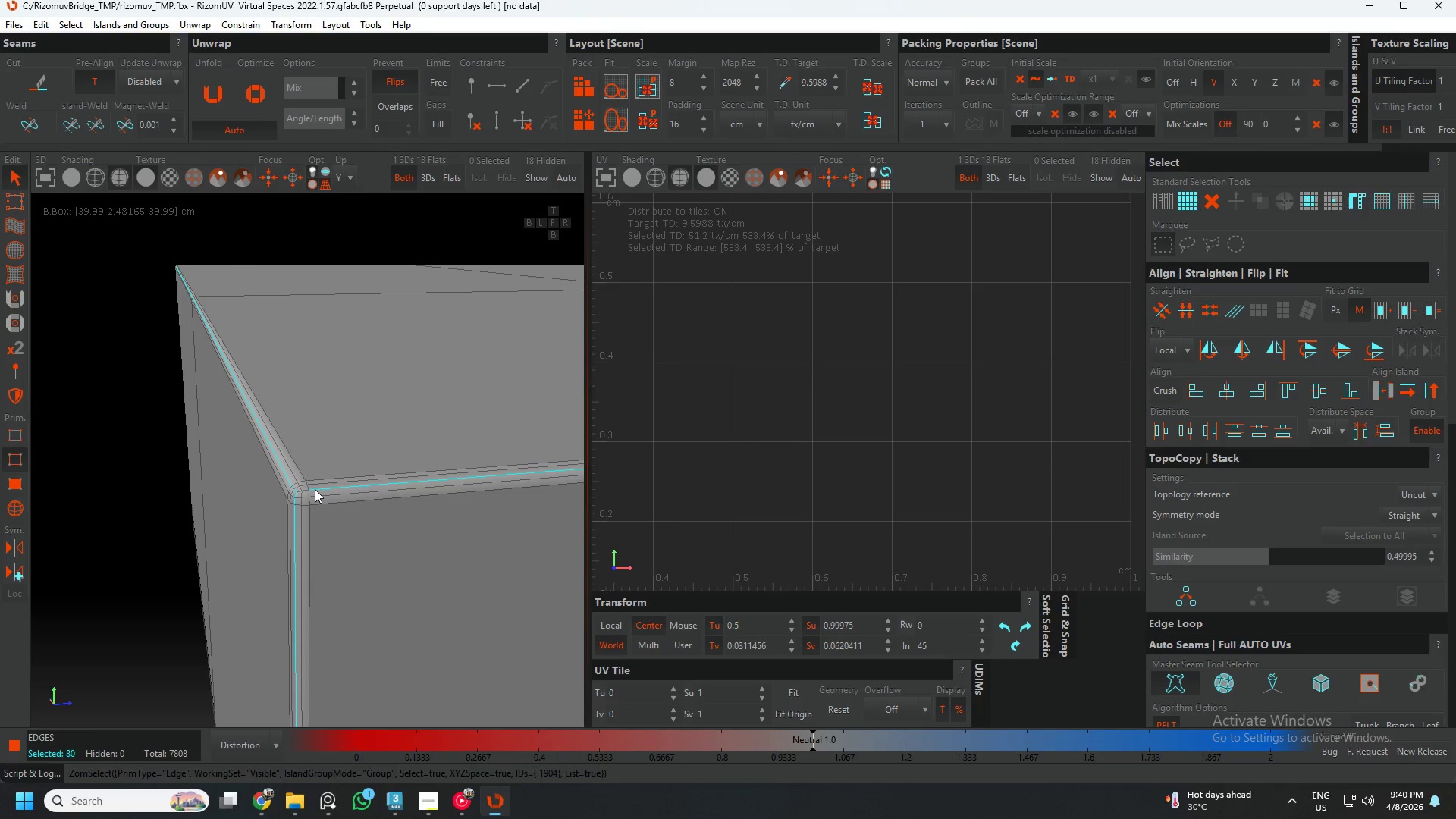 
double_click([315, 489])
 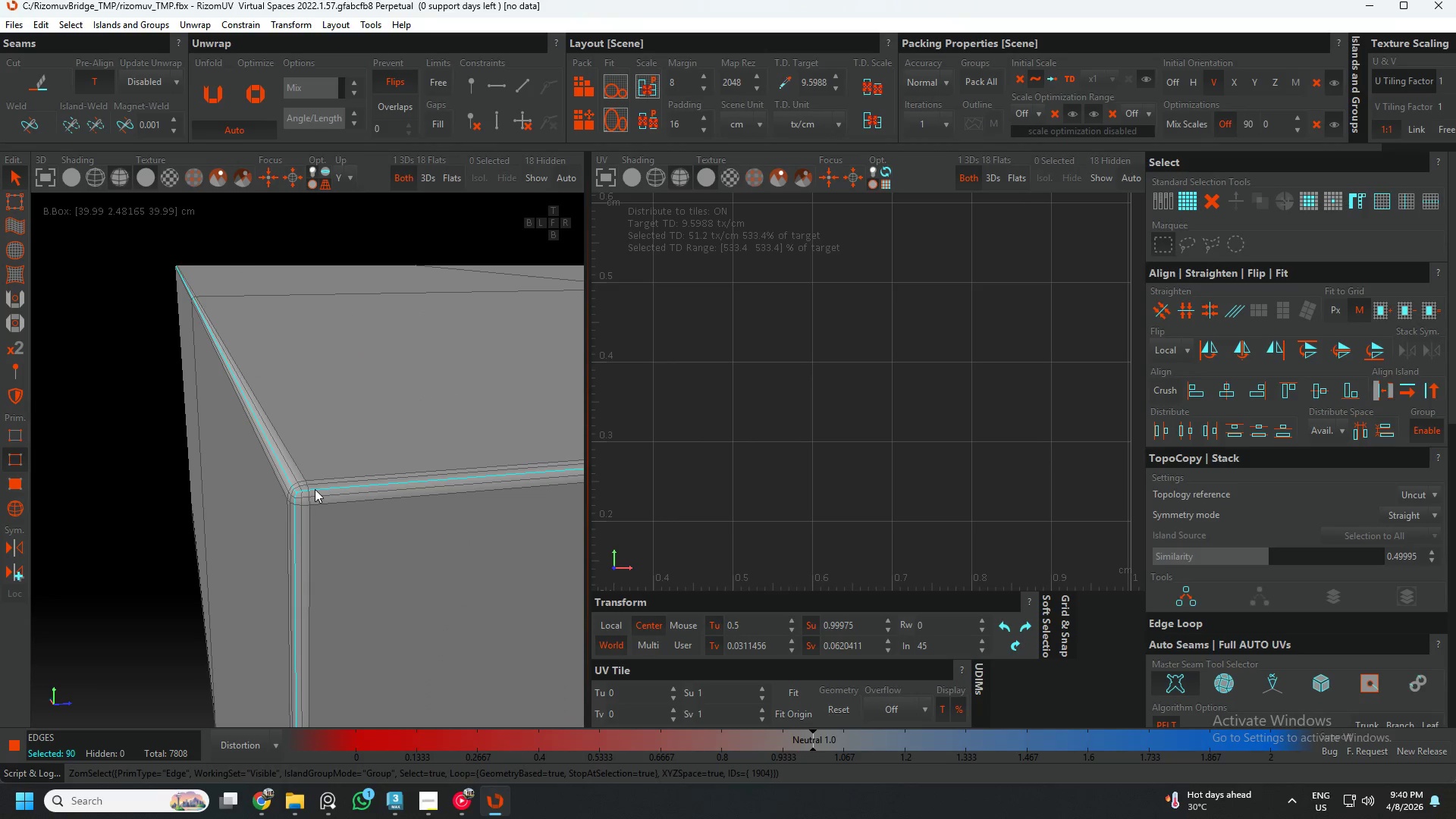 
key(C)
 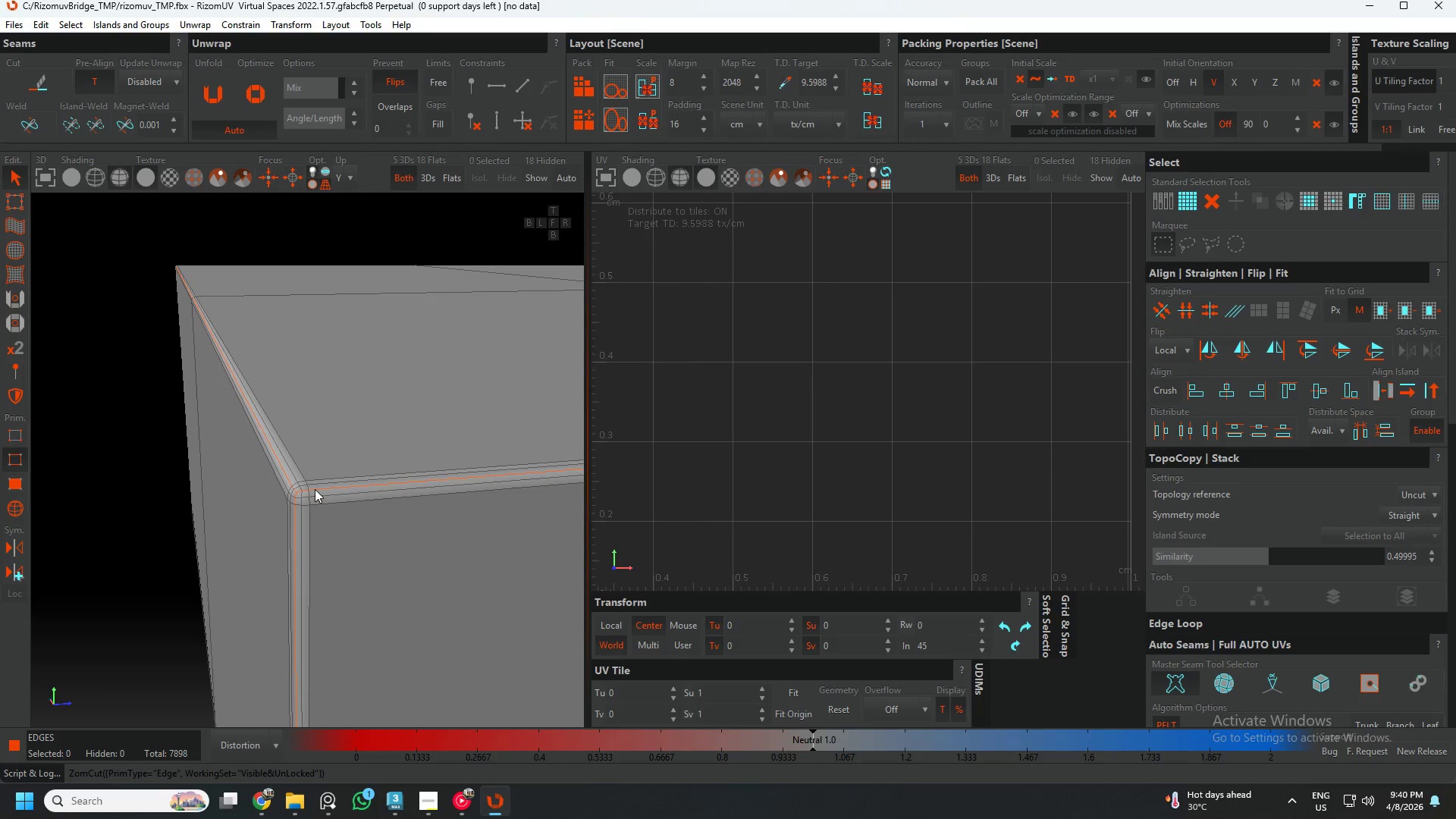 
hold_key(key=AltLeft, duration=0.69)
 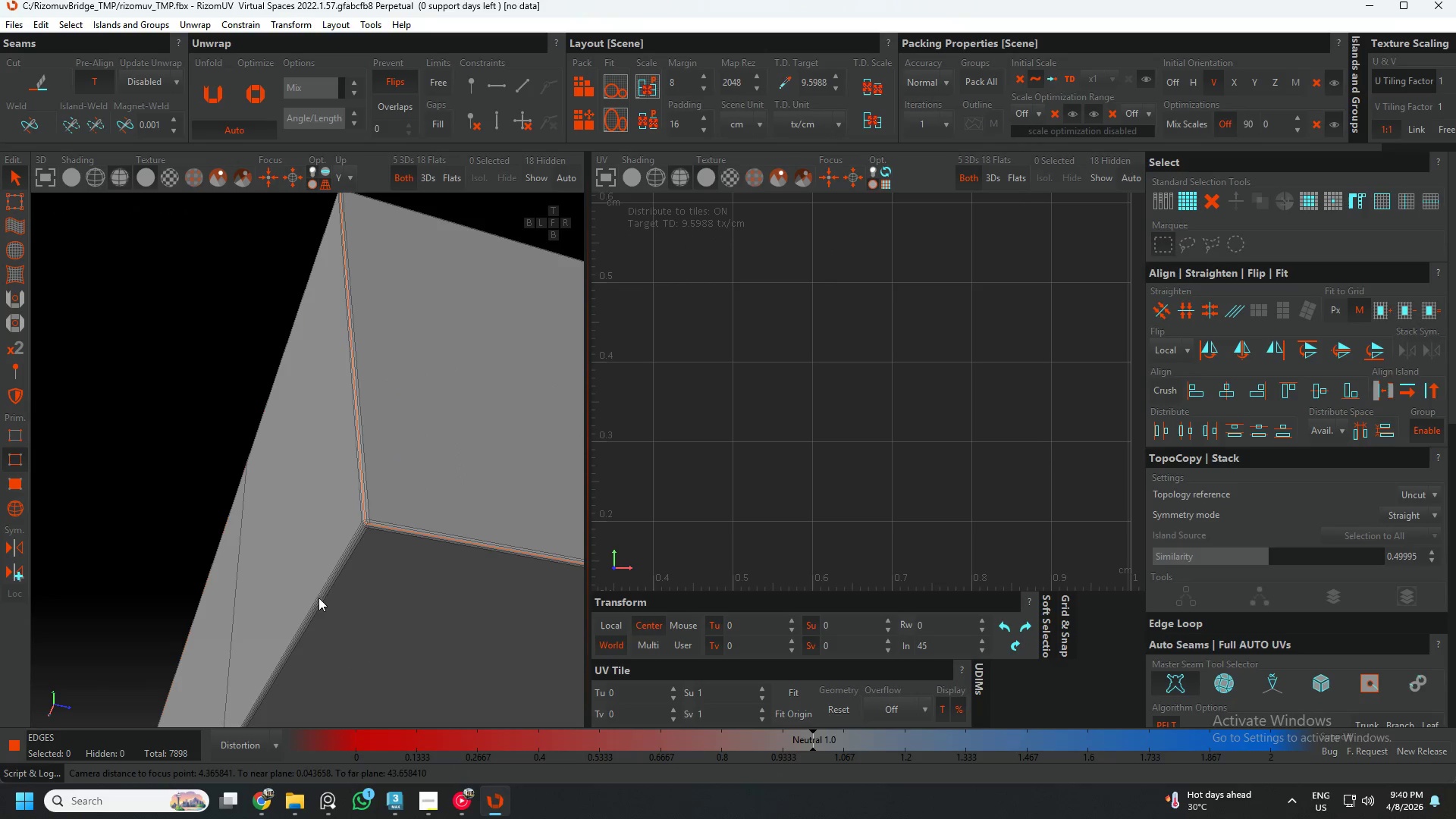 
scroll: coordinate [322, 513], scroll_direction: down, amount: 14.0
 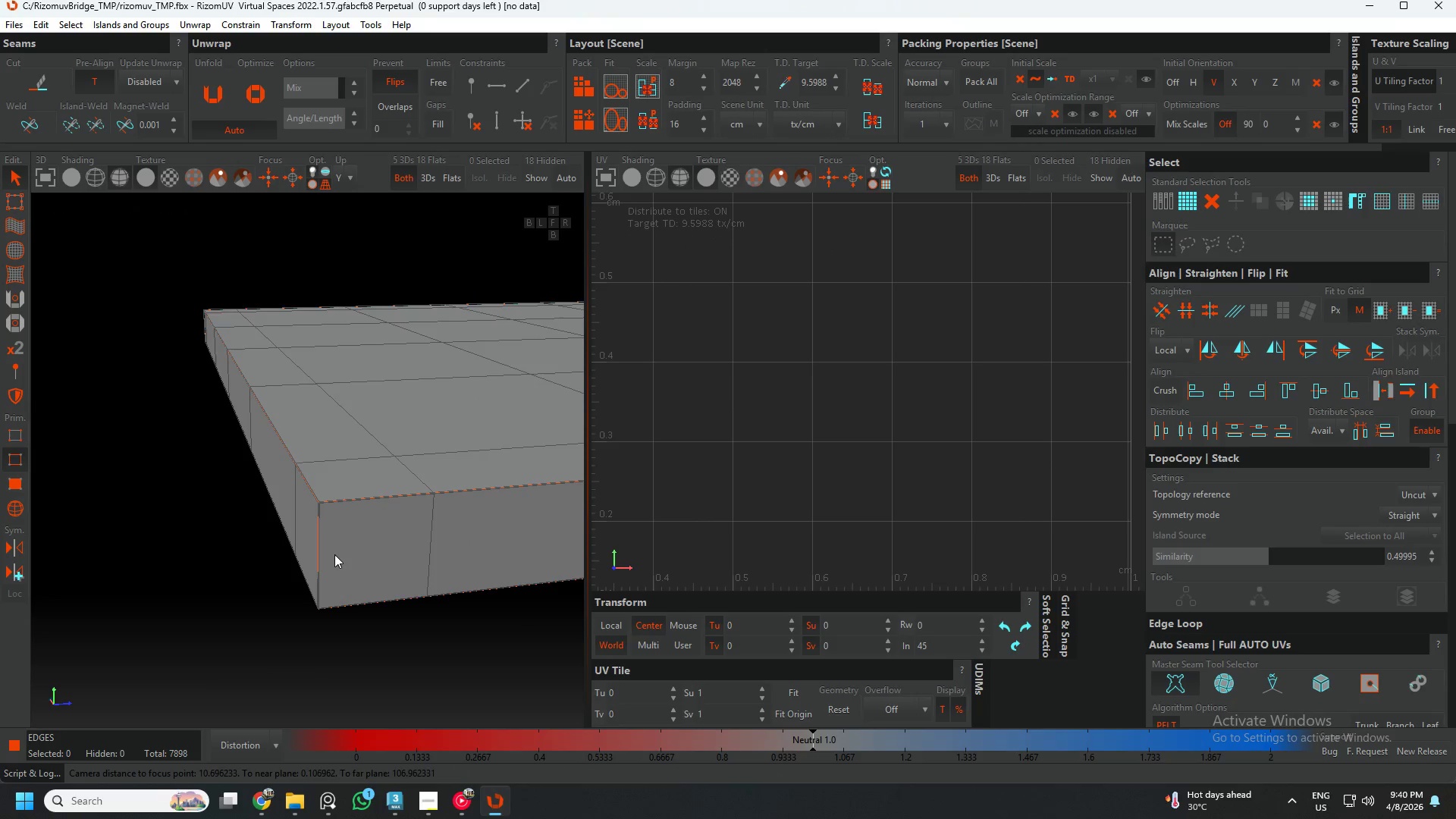 
hold_key(key=AltLeft, duration=4.12)
scroll: coordinate [359, 541], scroll_direction: up, amount: 13.0
 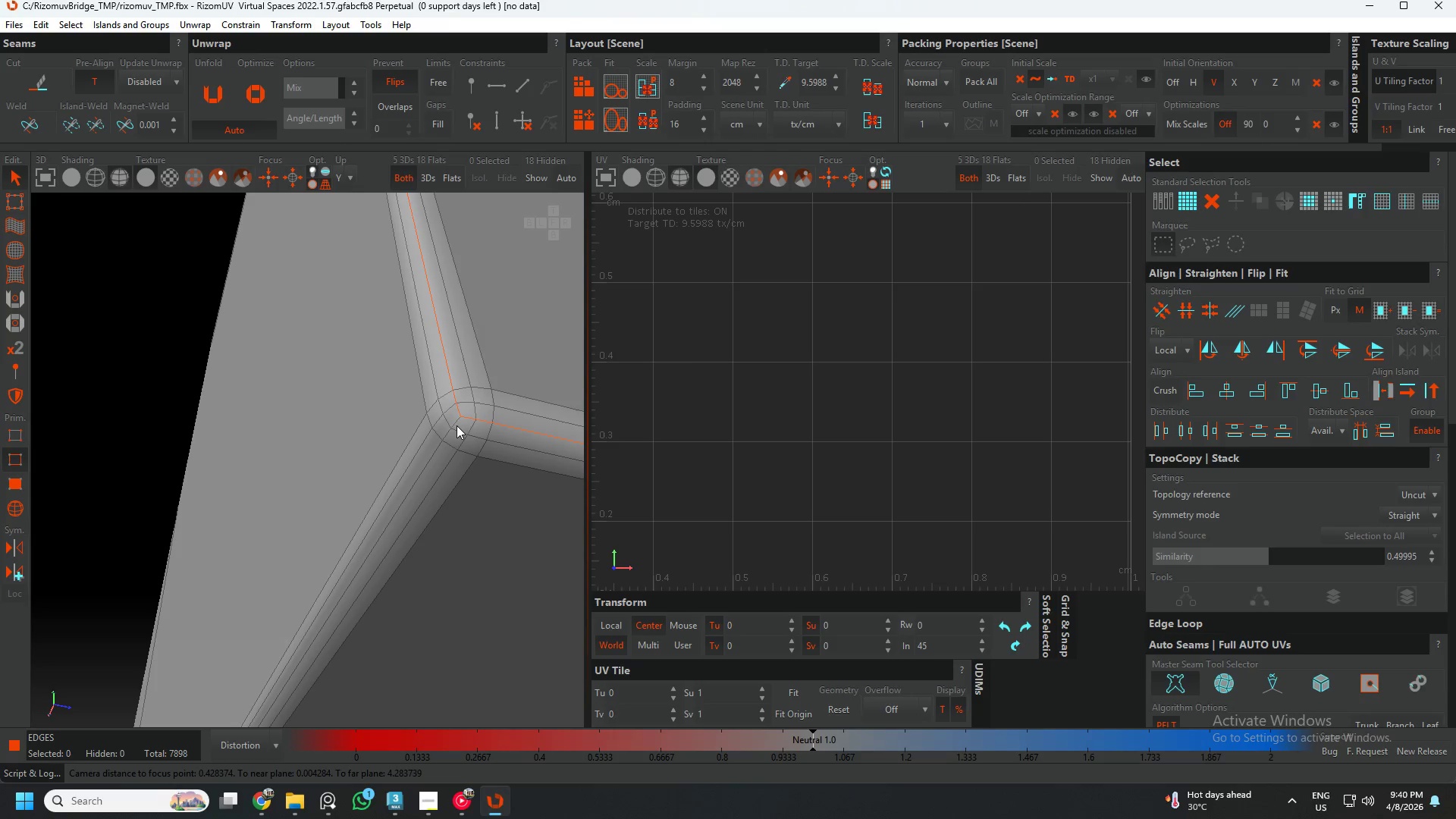 
double_click([457, 425])
 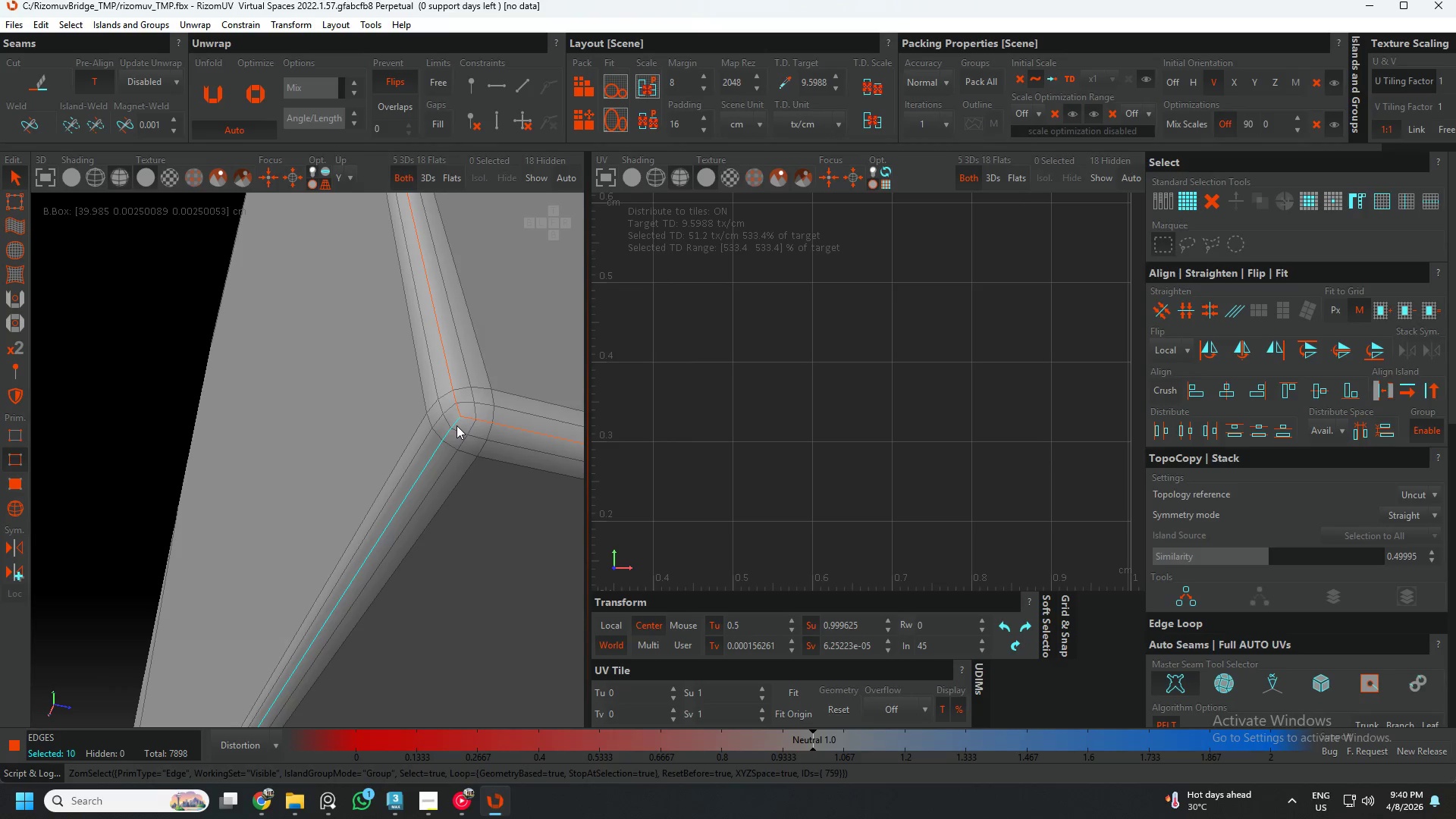 
key(C)
 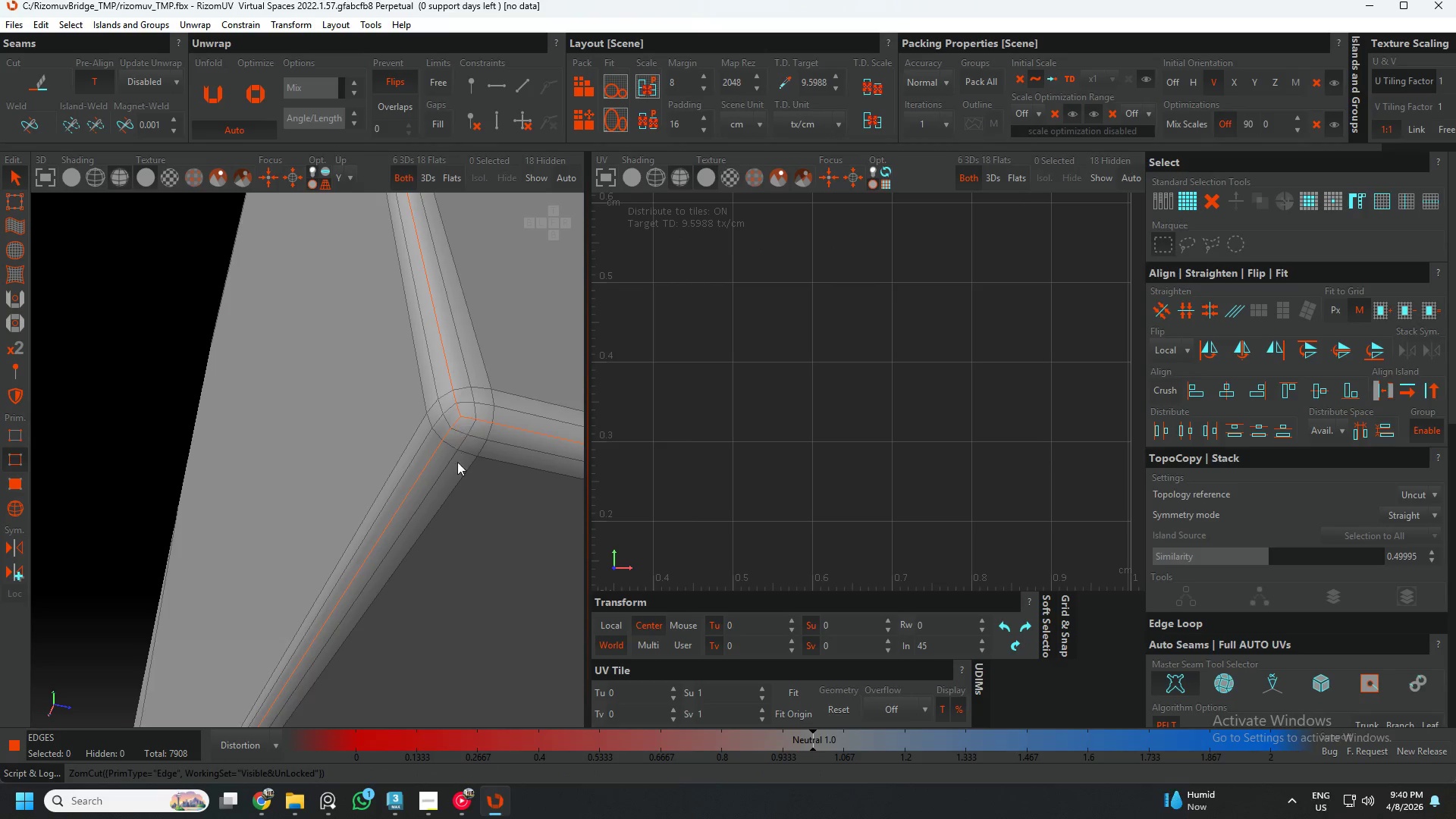 
hold_key(key=AltLeft, duration=0.38)
 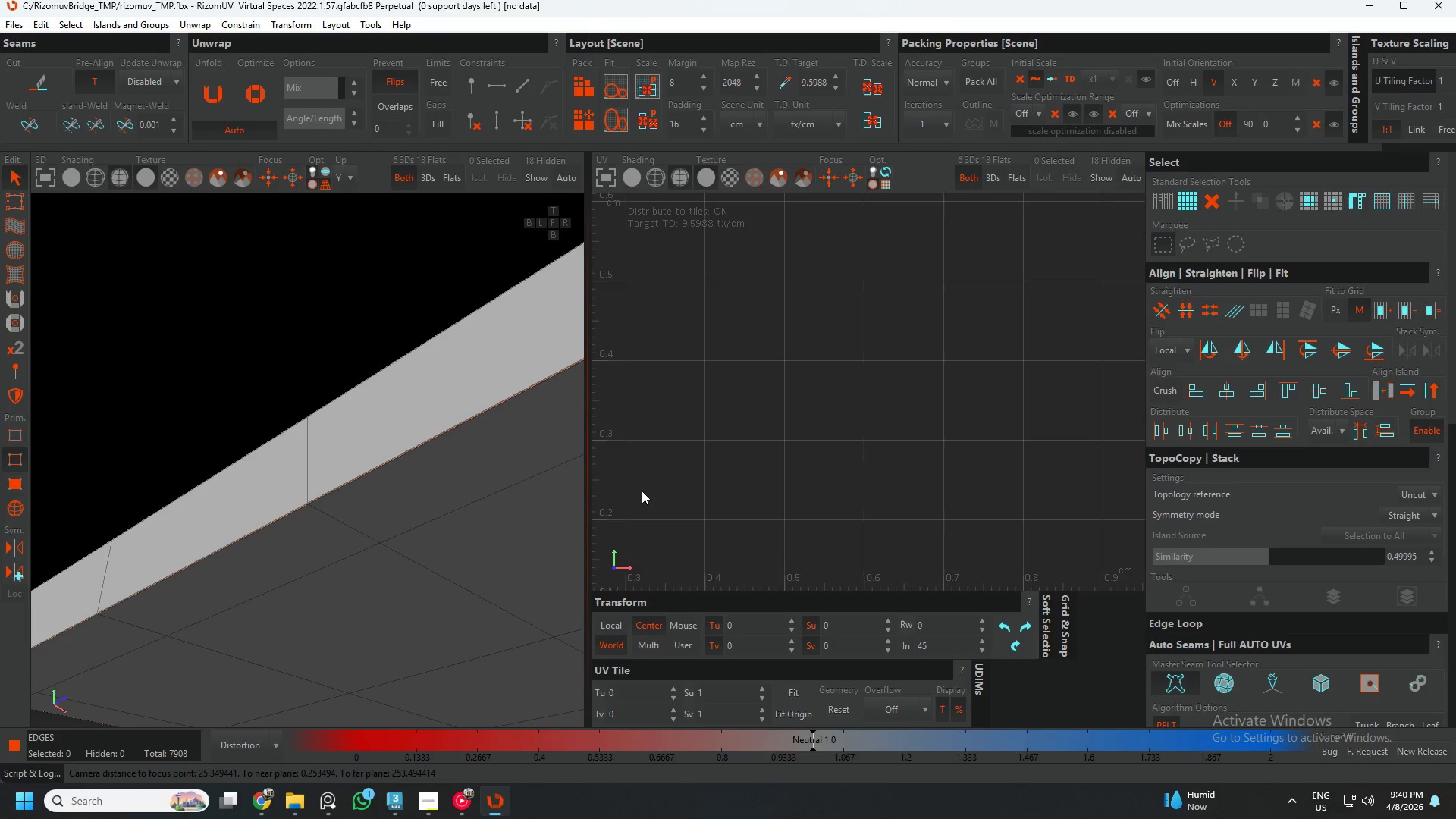 
scroll: coordinate [696, 484], scroll_direction: down, amount: 29.0
 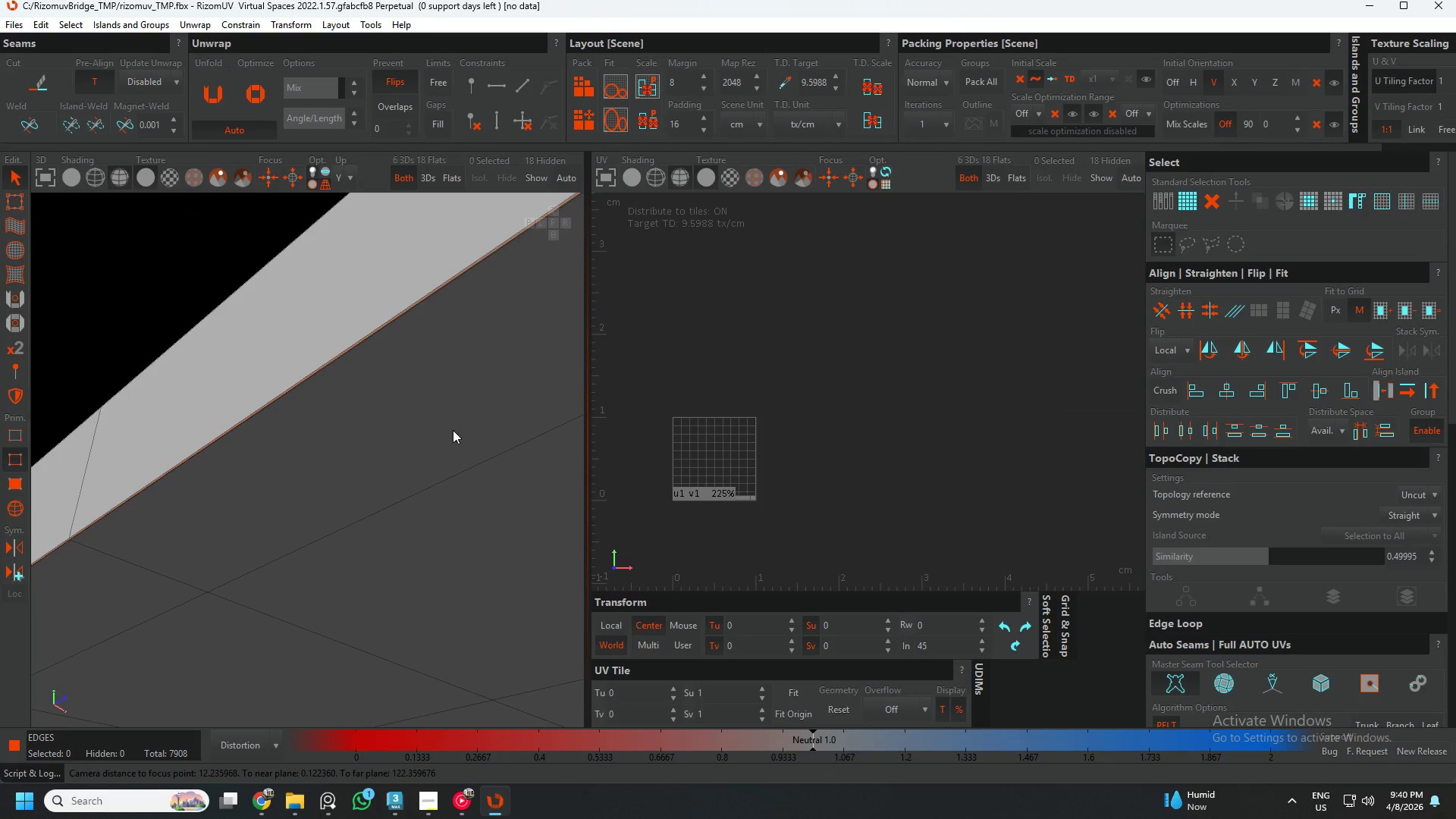 
hold_key(key=AltLeft, duration=0.95)
 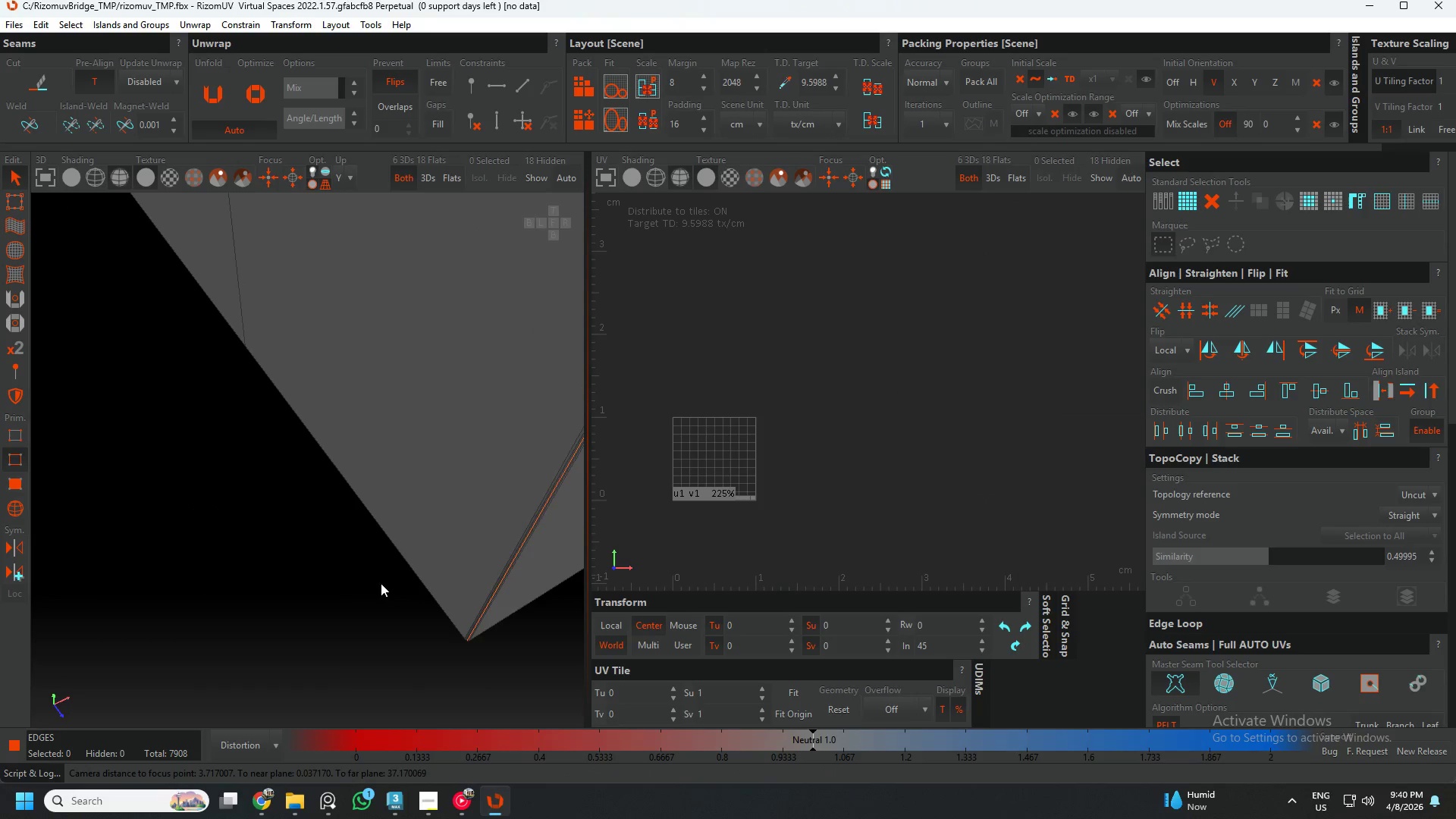 
scroll: coordinate [375, 580], scroll_direction: down, amount: 4.0
 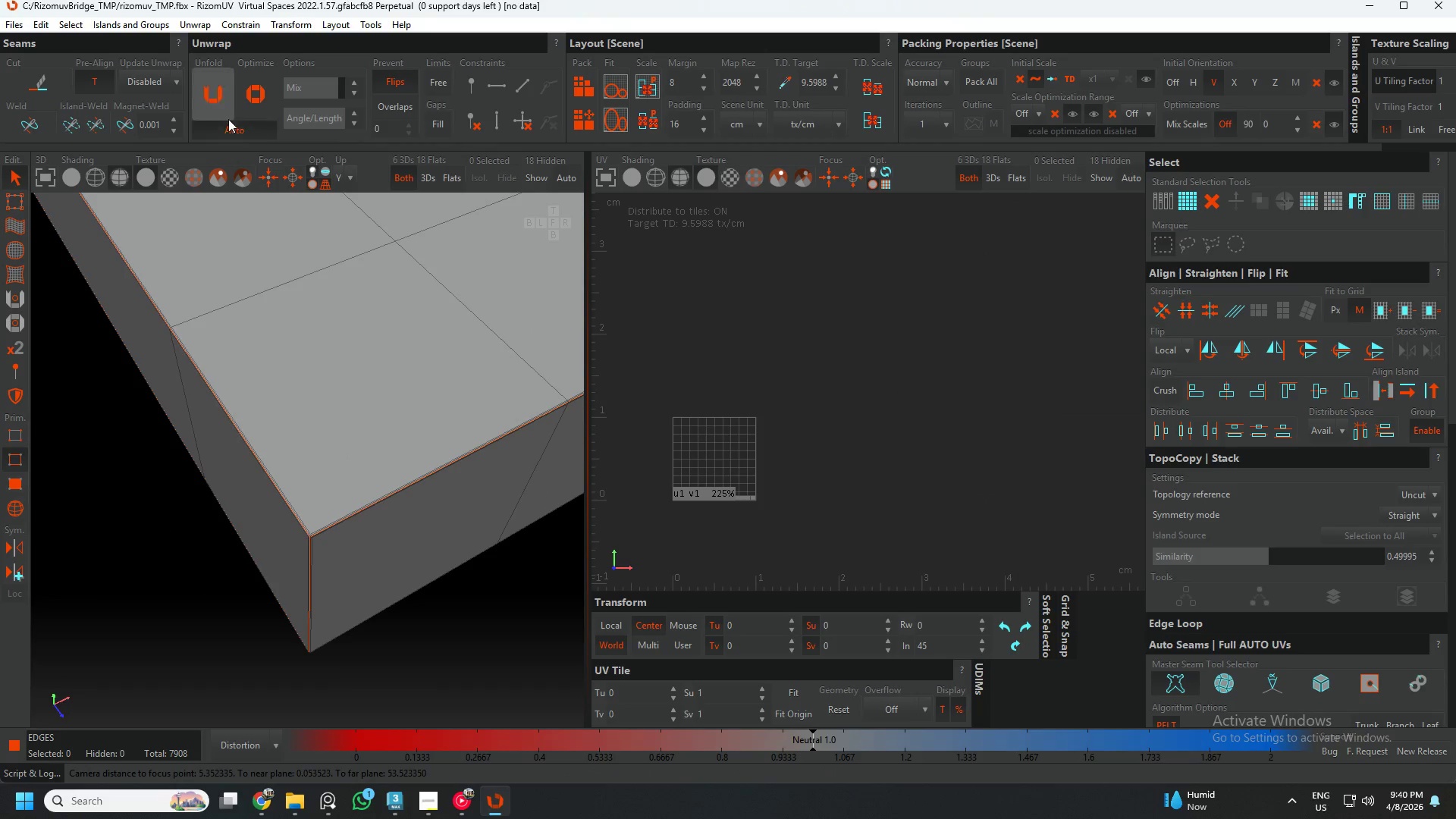 
left_click([233, 105])
 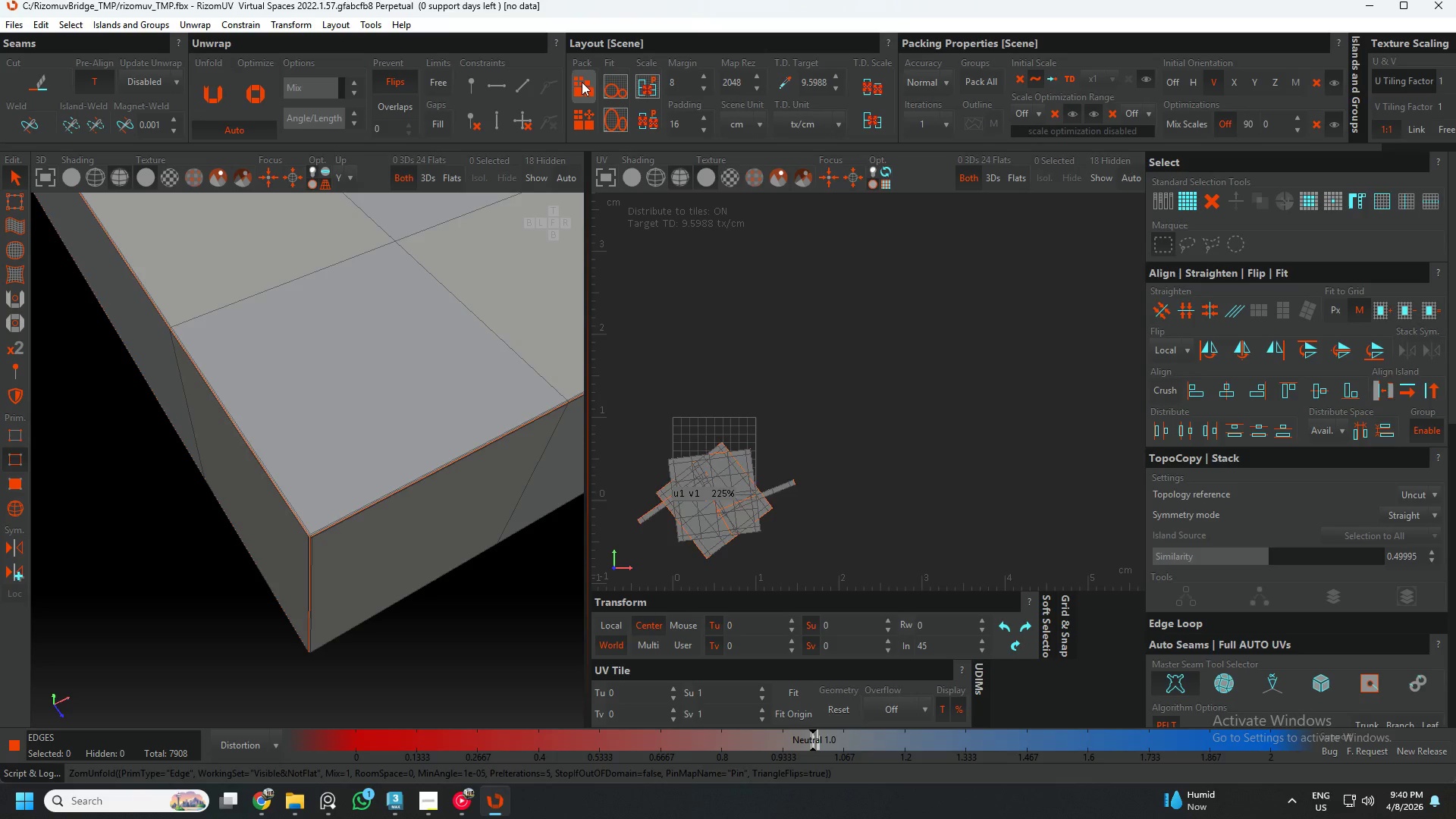 
double_click([626, 88])
 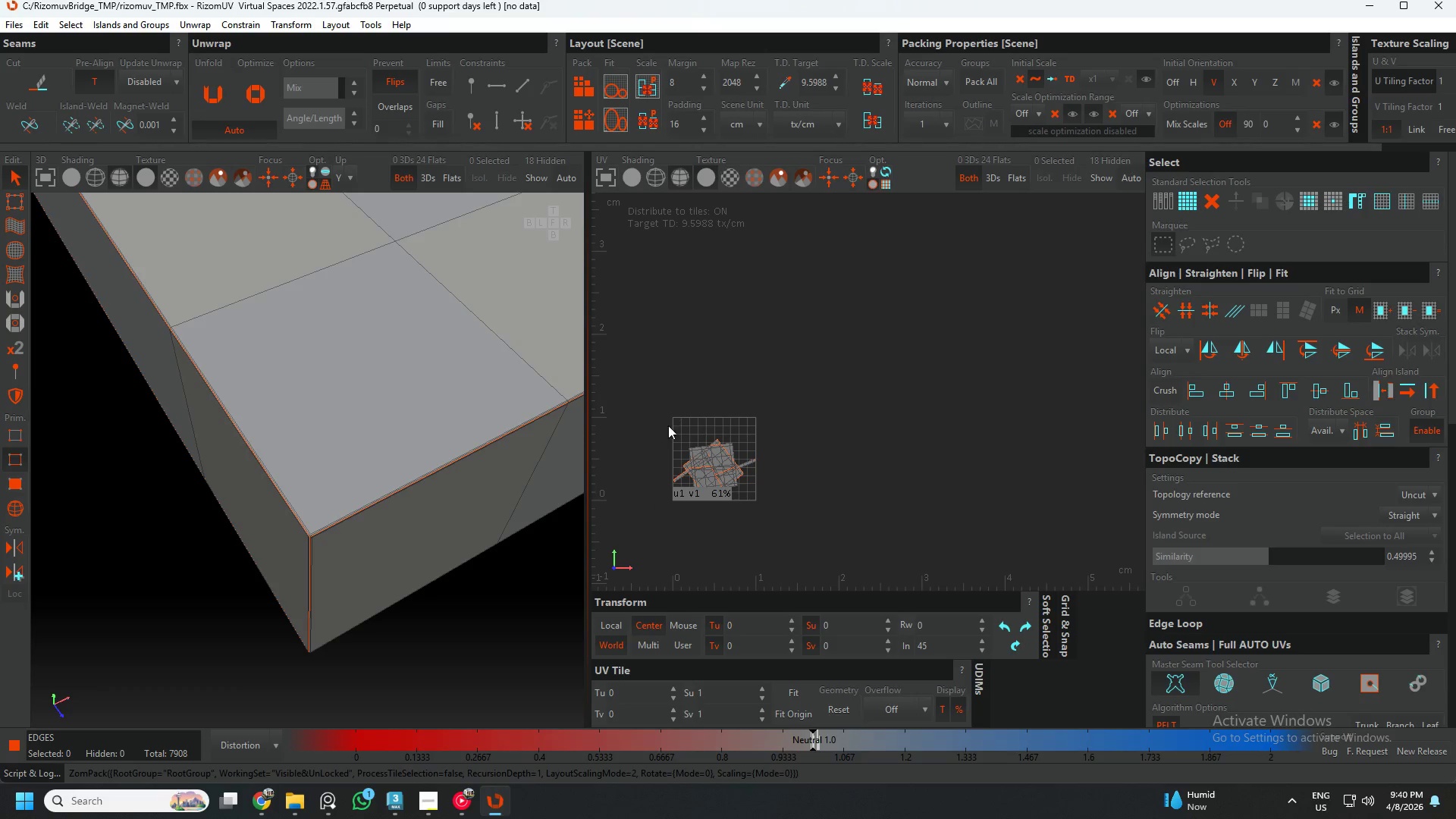 
scroll: coordinate [664, 438], scroll_direction: up, amount: 2.0
 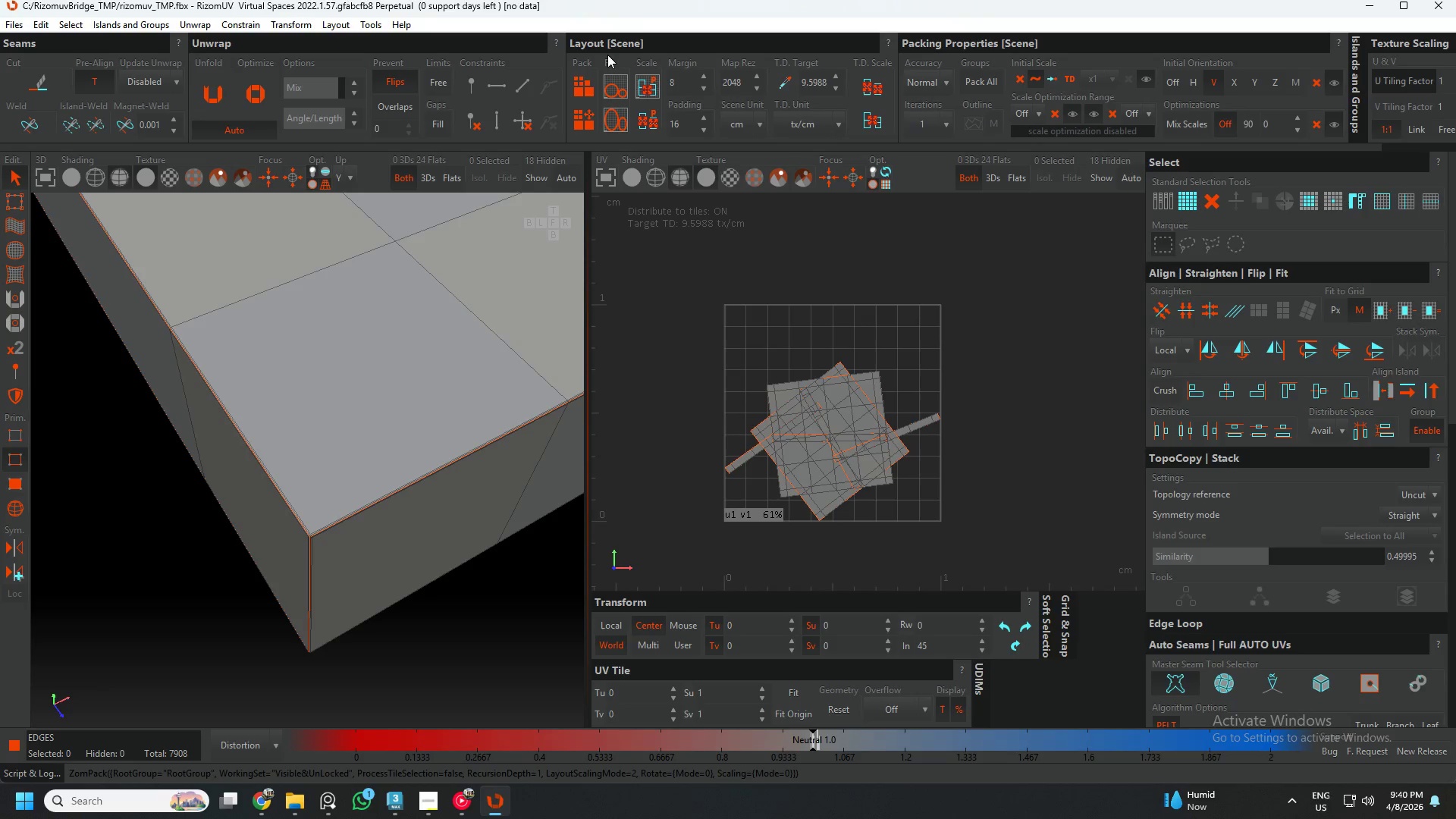 
left_click([583, 85])
 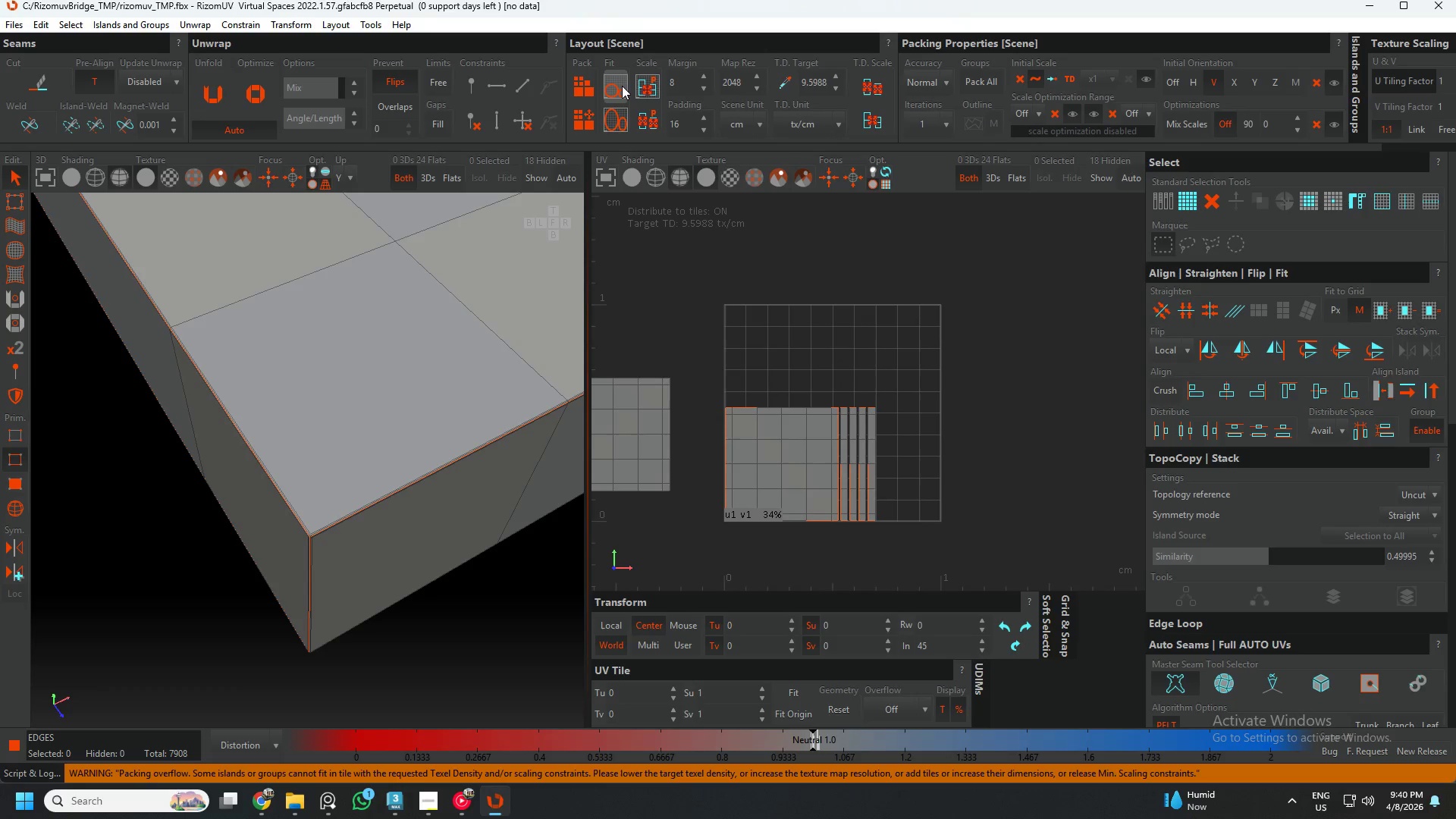 
left_click([622, 86])
 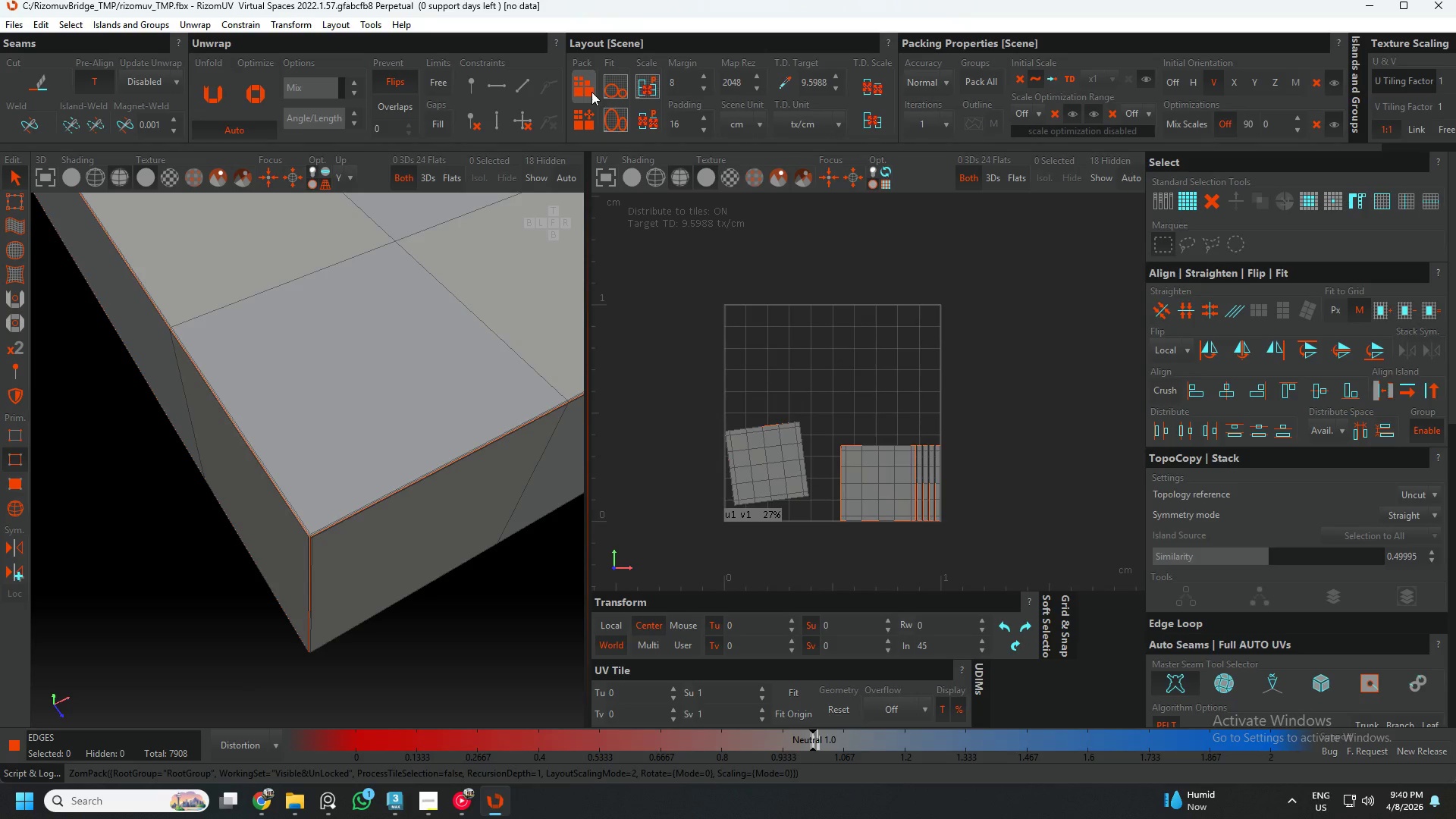 
double_click([614, 92])
 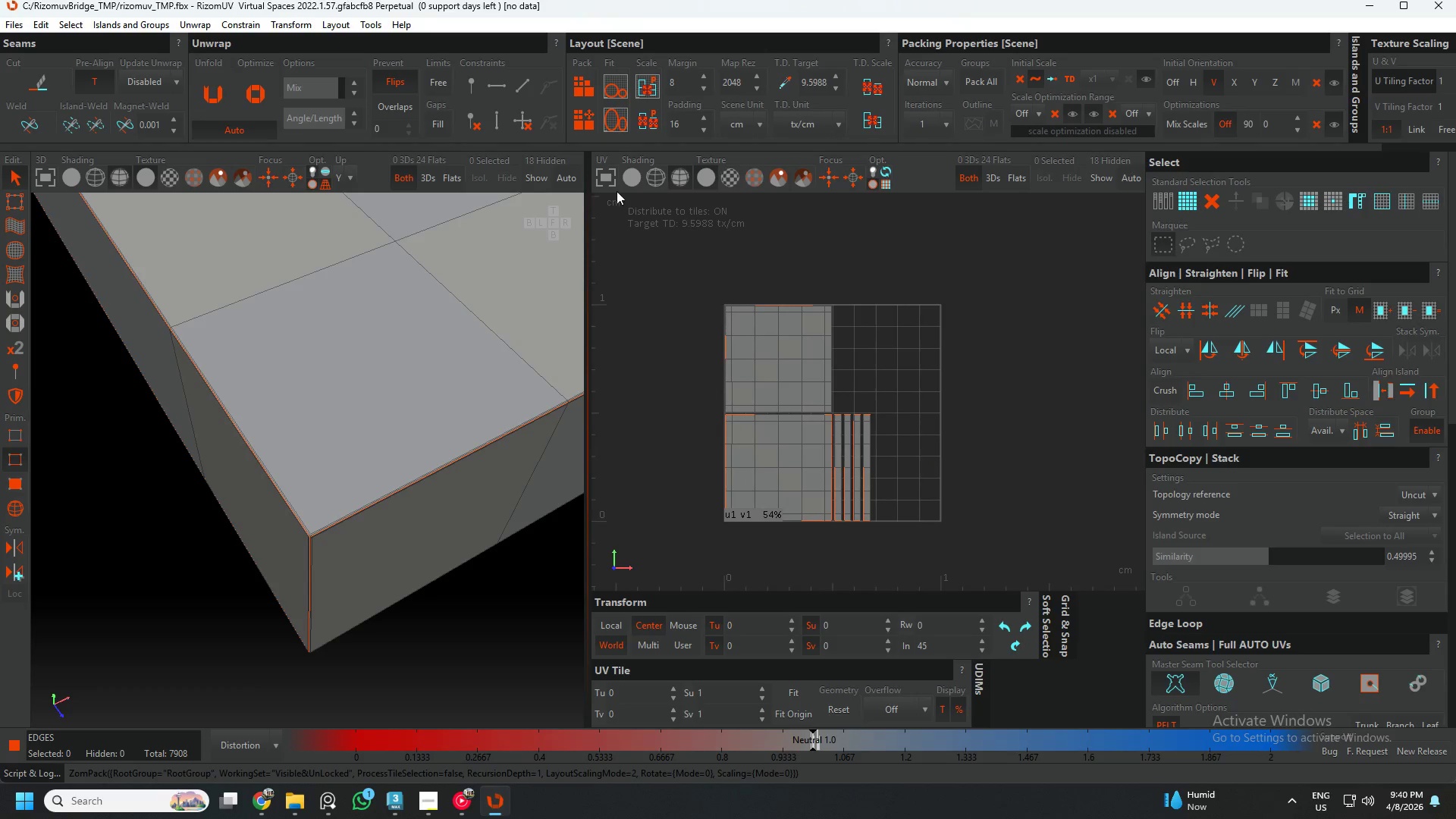 
left_click([527, 187])
 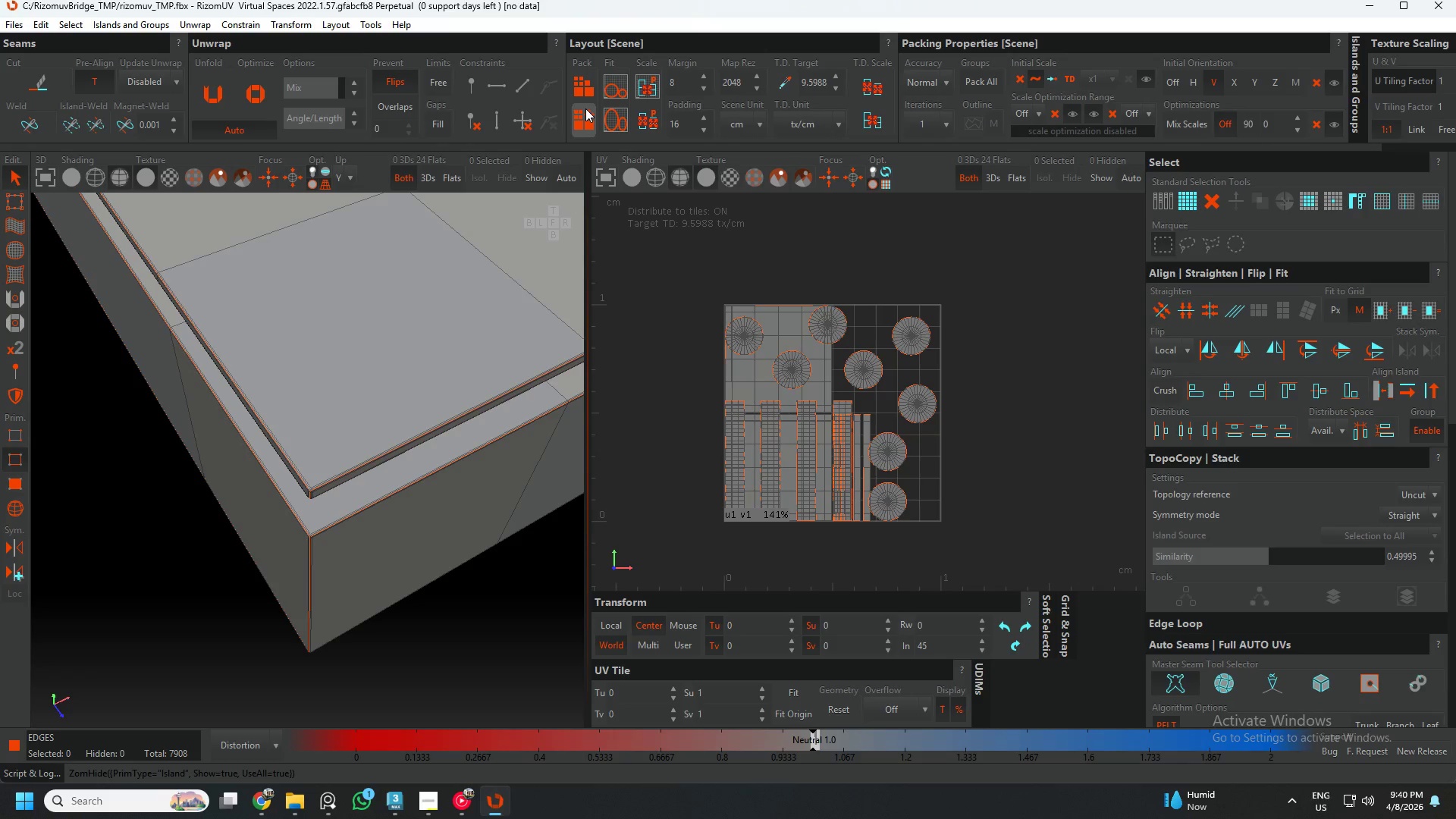 
left_click([585, 108])
 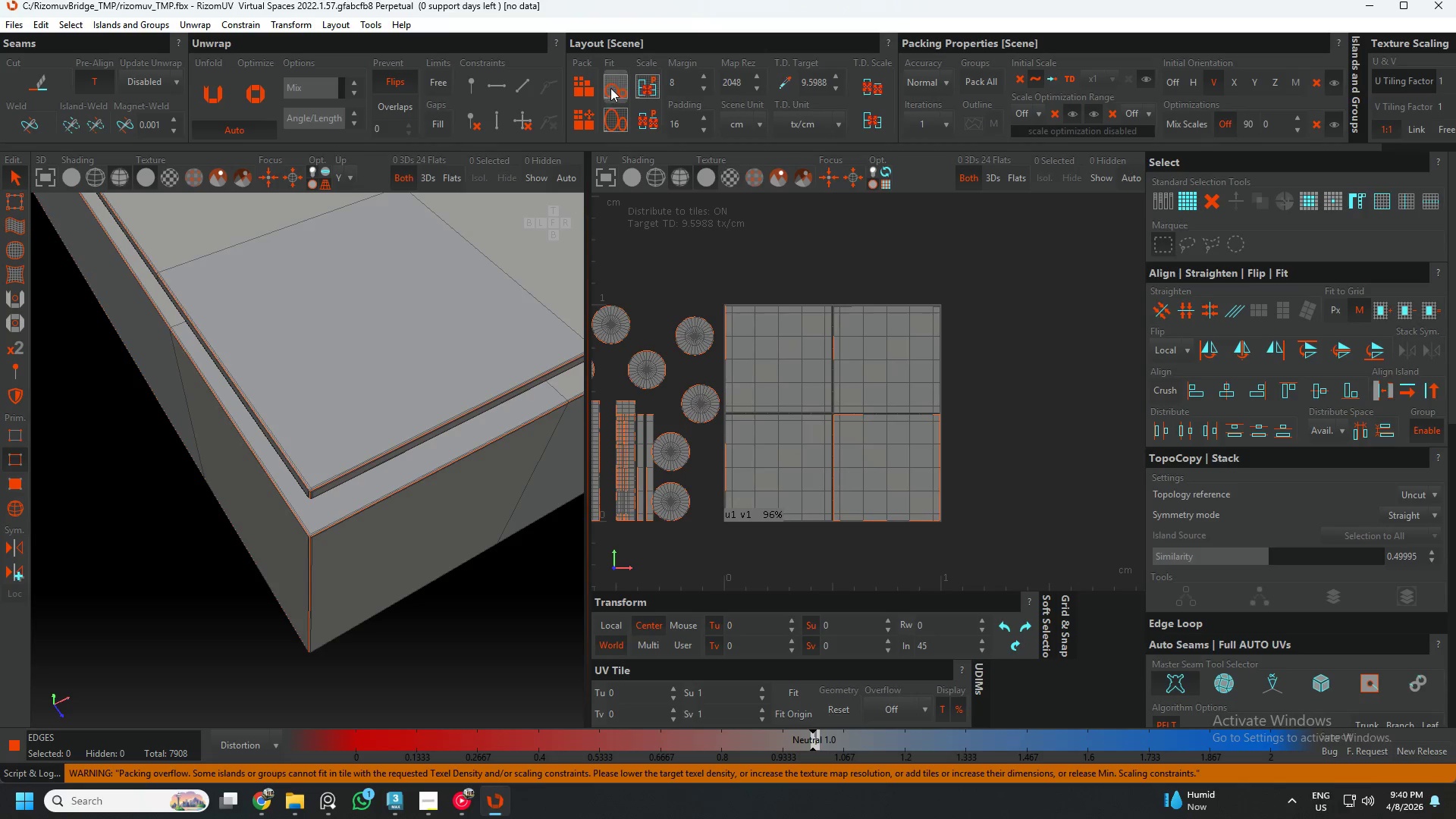 
left_click([611, 87])
 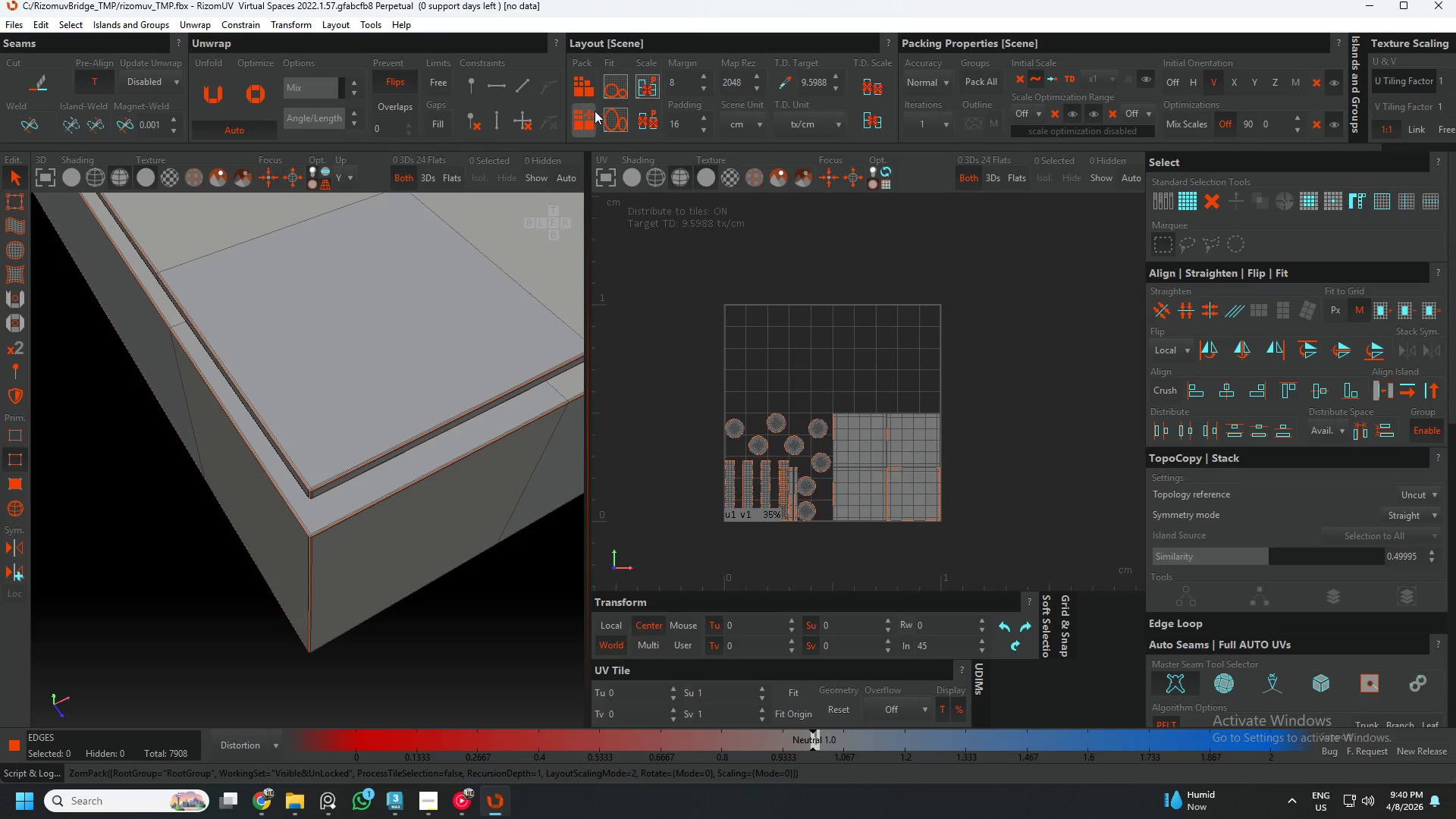 
left_click([588, 113])
 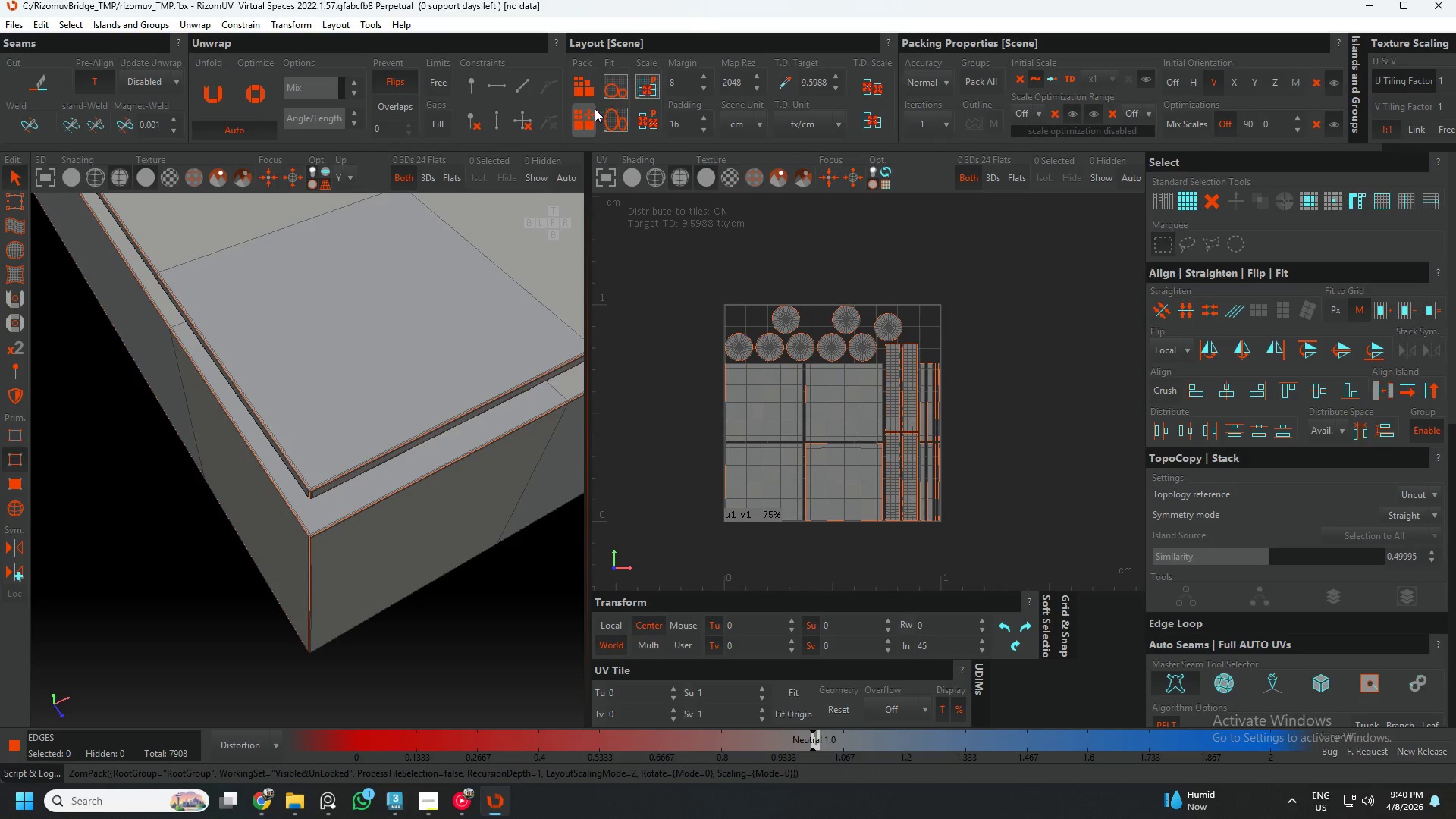 
left_click([584, 123])
 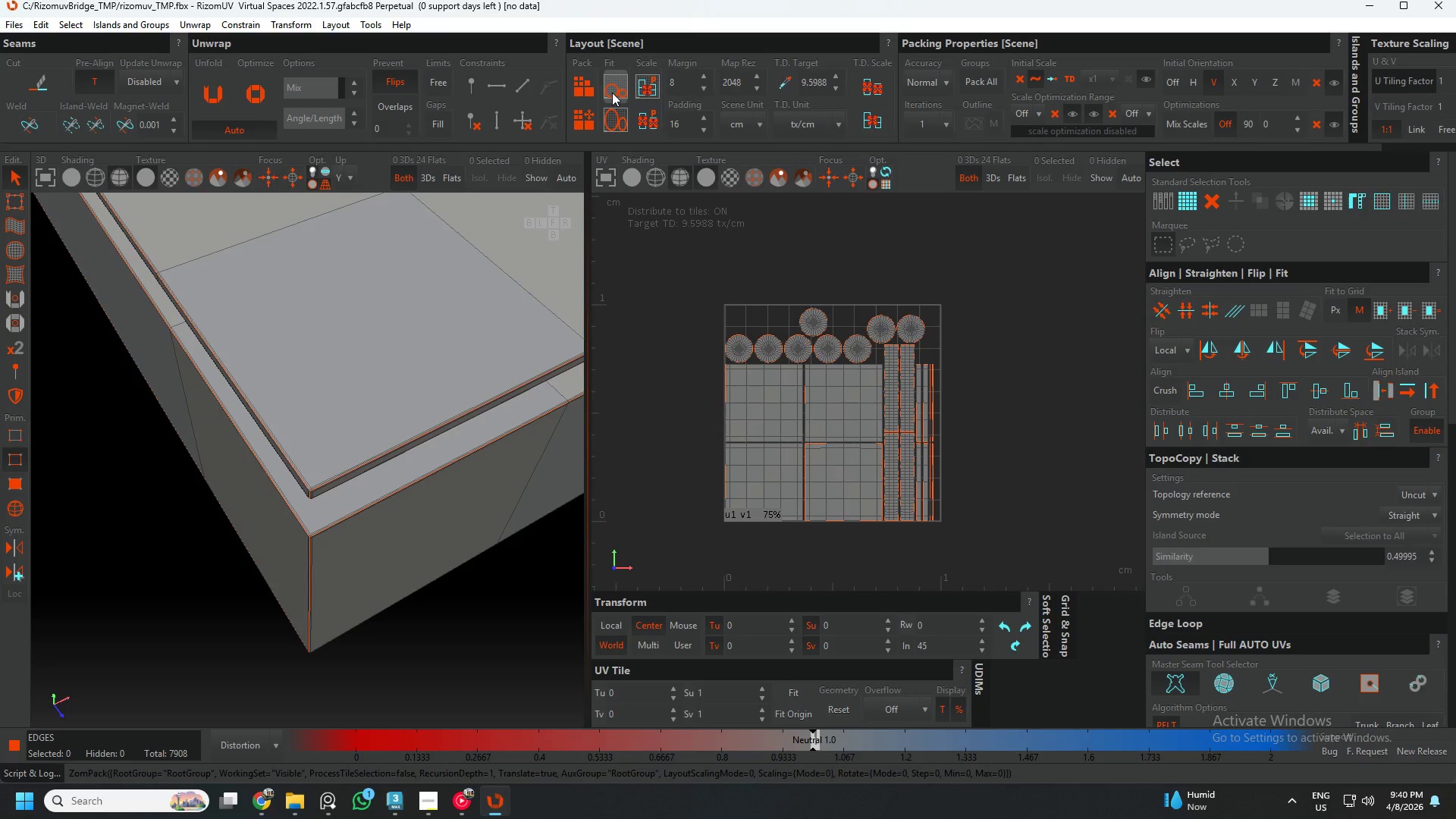 
left_click([612, 93])
 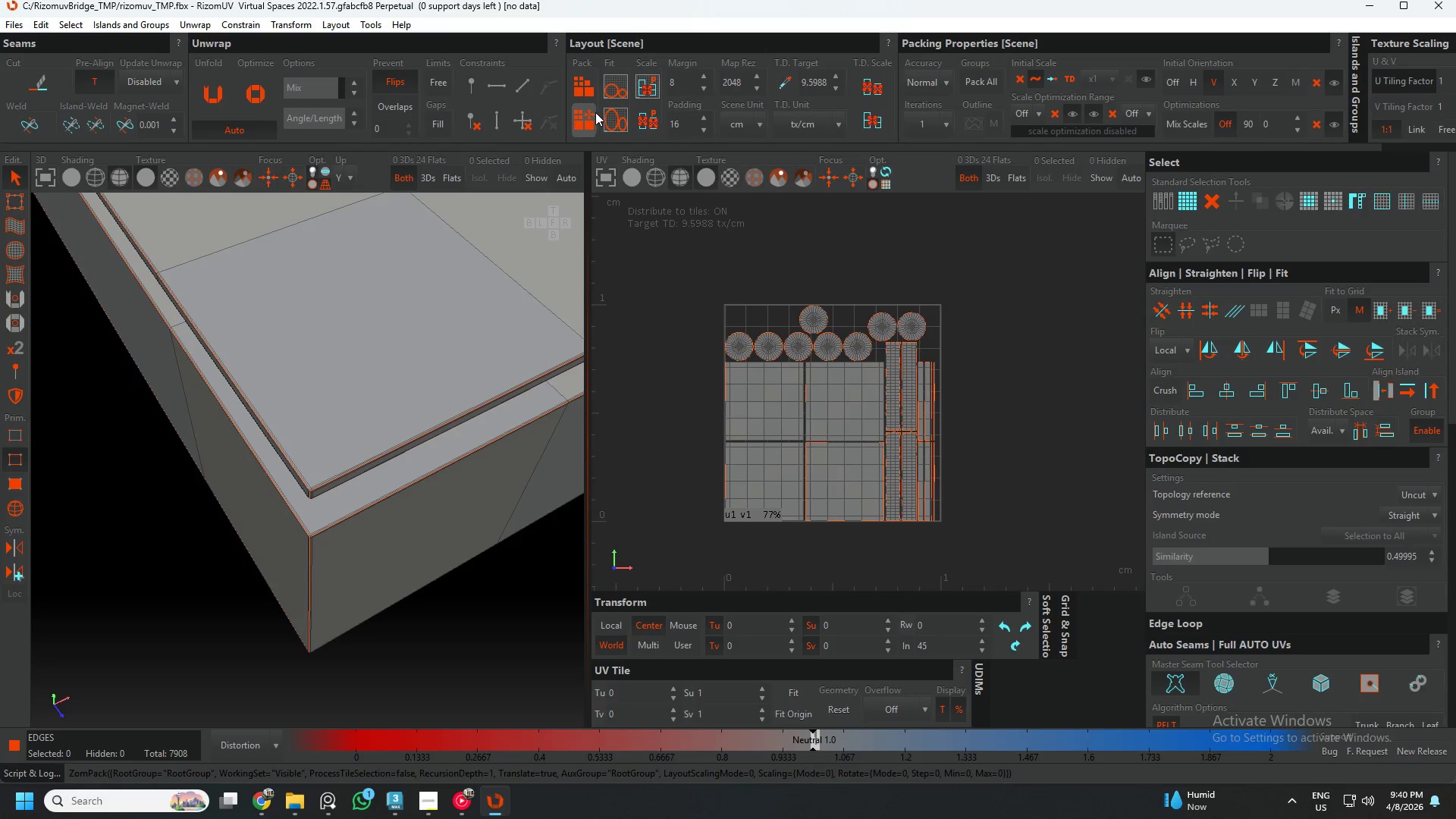 
left_click([623, 96])
 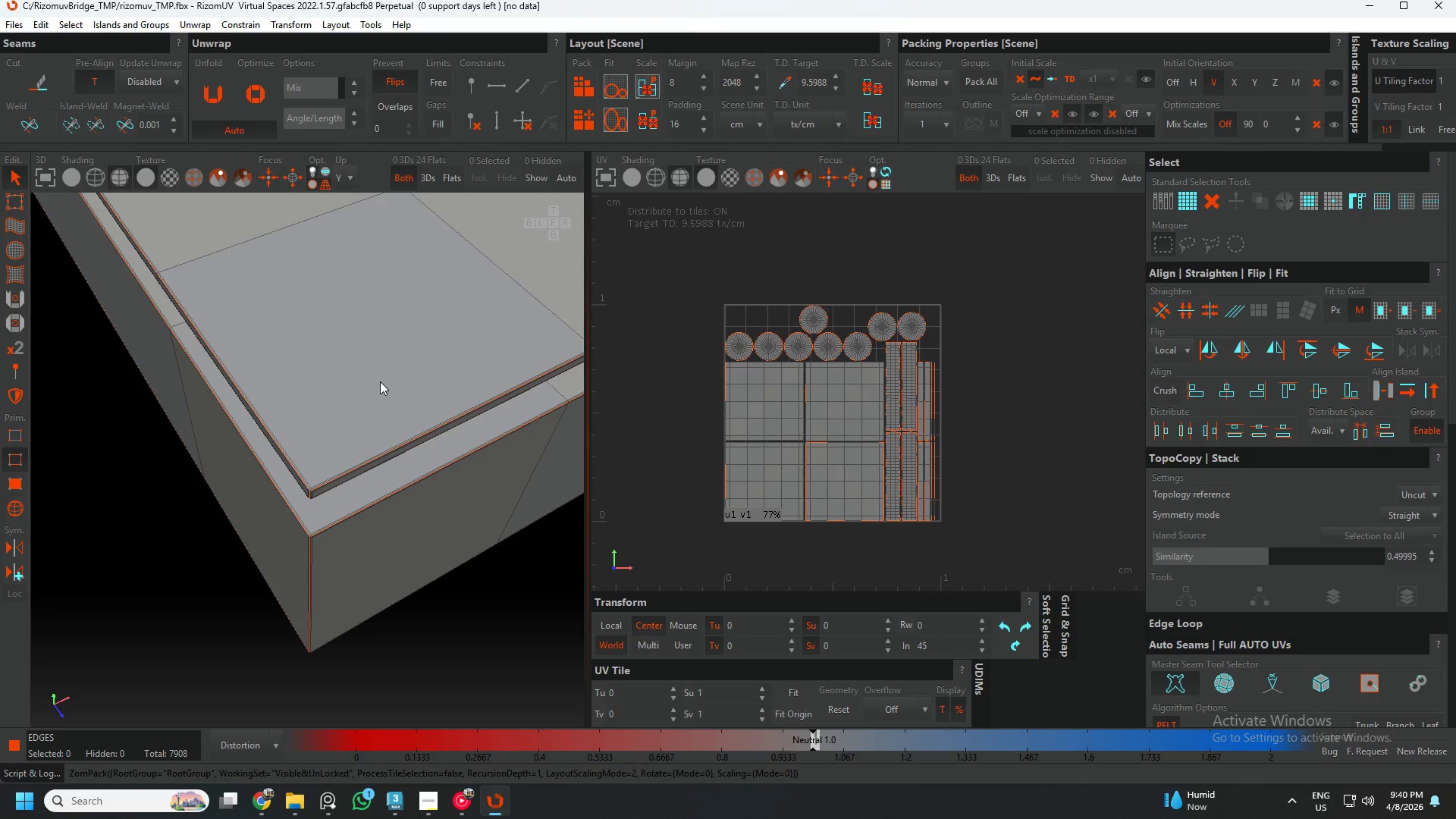 
hold_key(key=AltLeft, duration=0.34)
 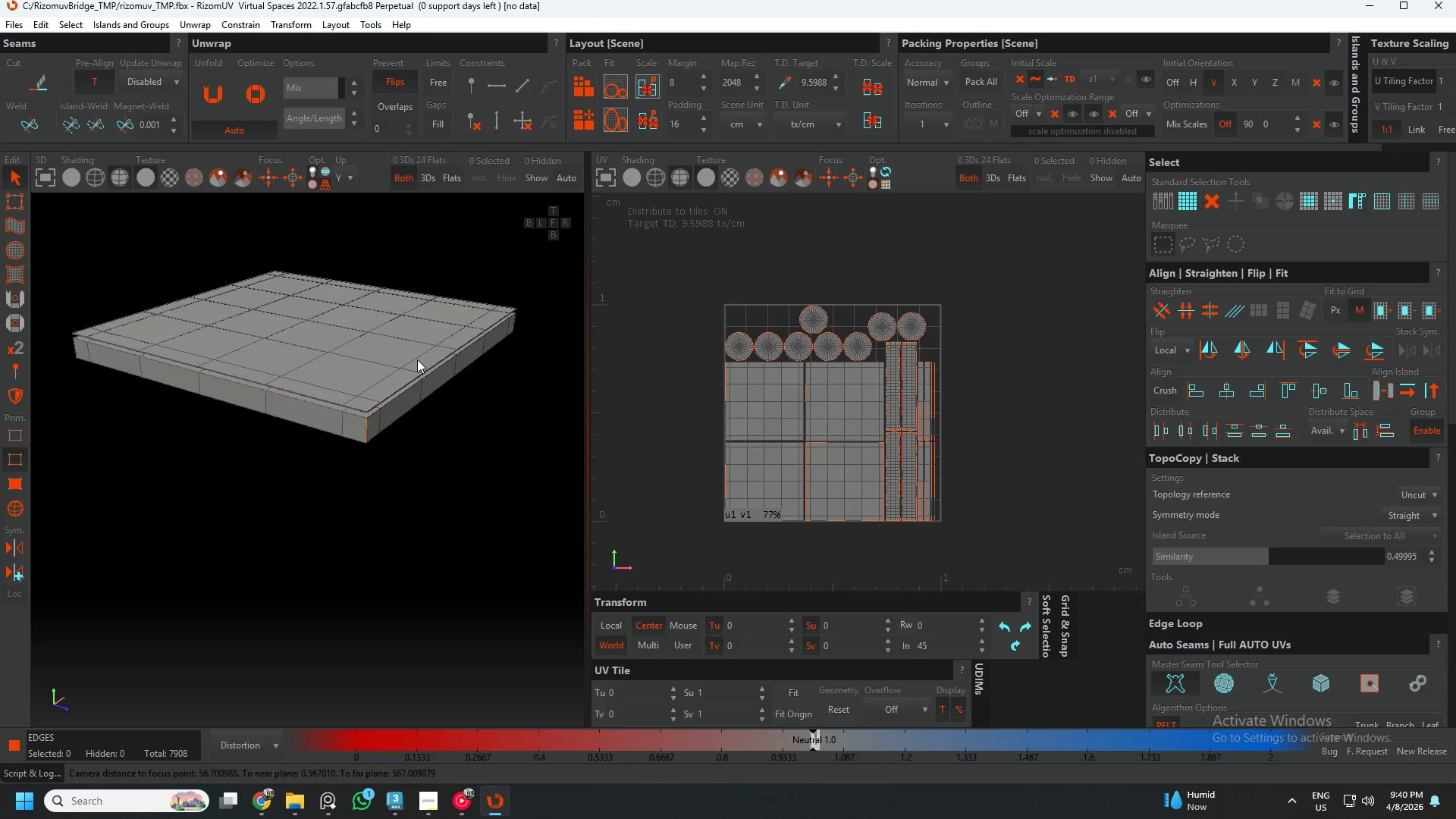 
scroll: coordinate [367, 410], scroll_direction: down, amount: 12.0
 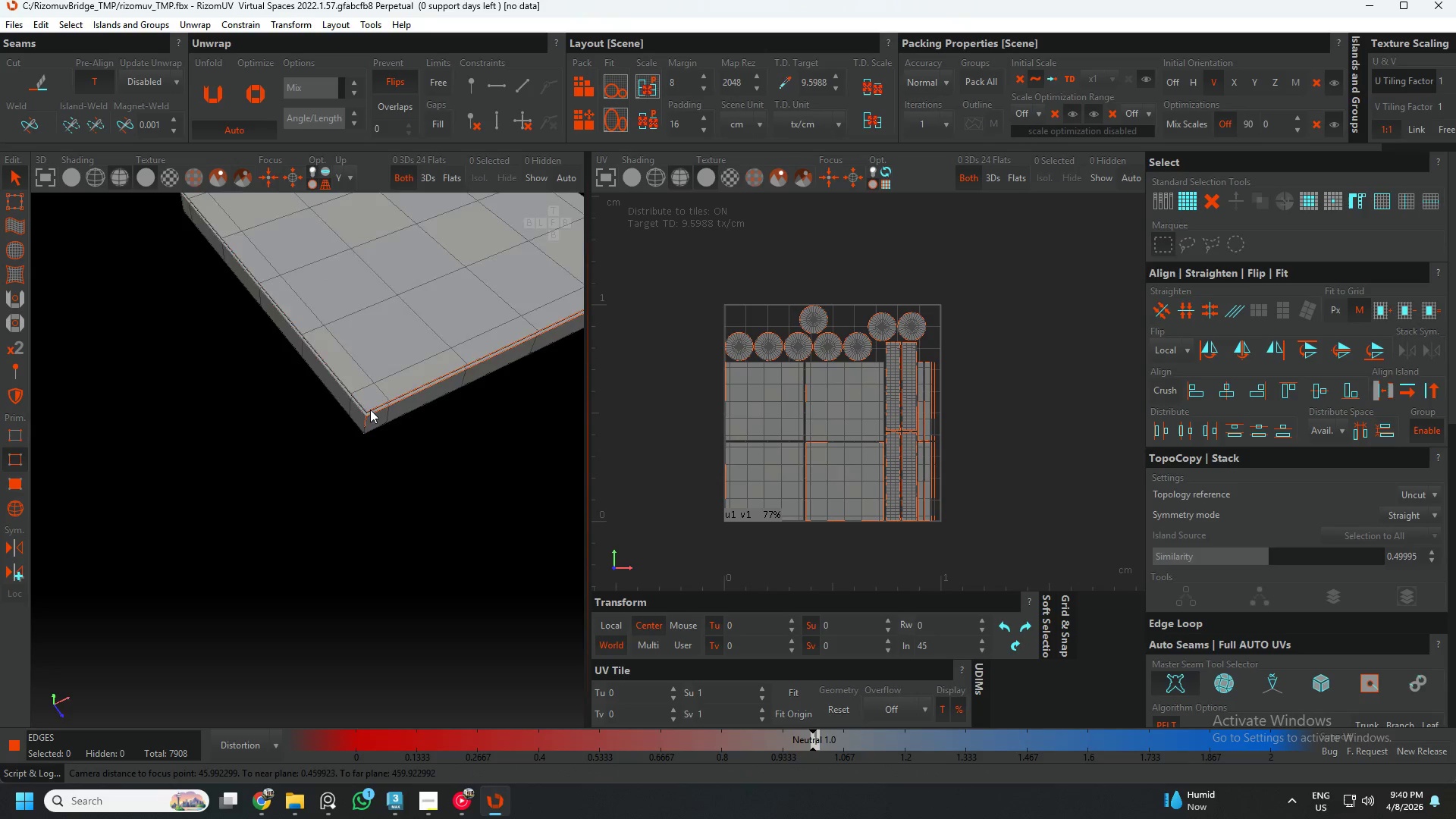 
key(Control+S)
 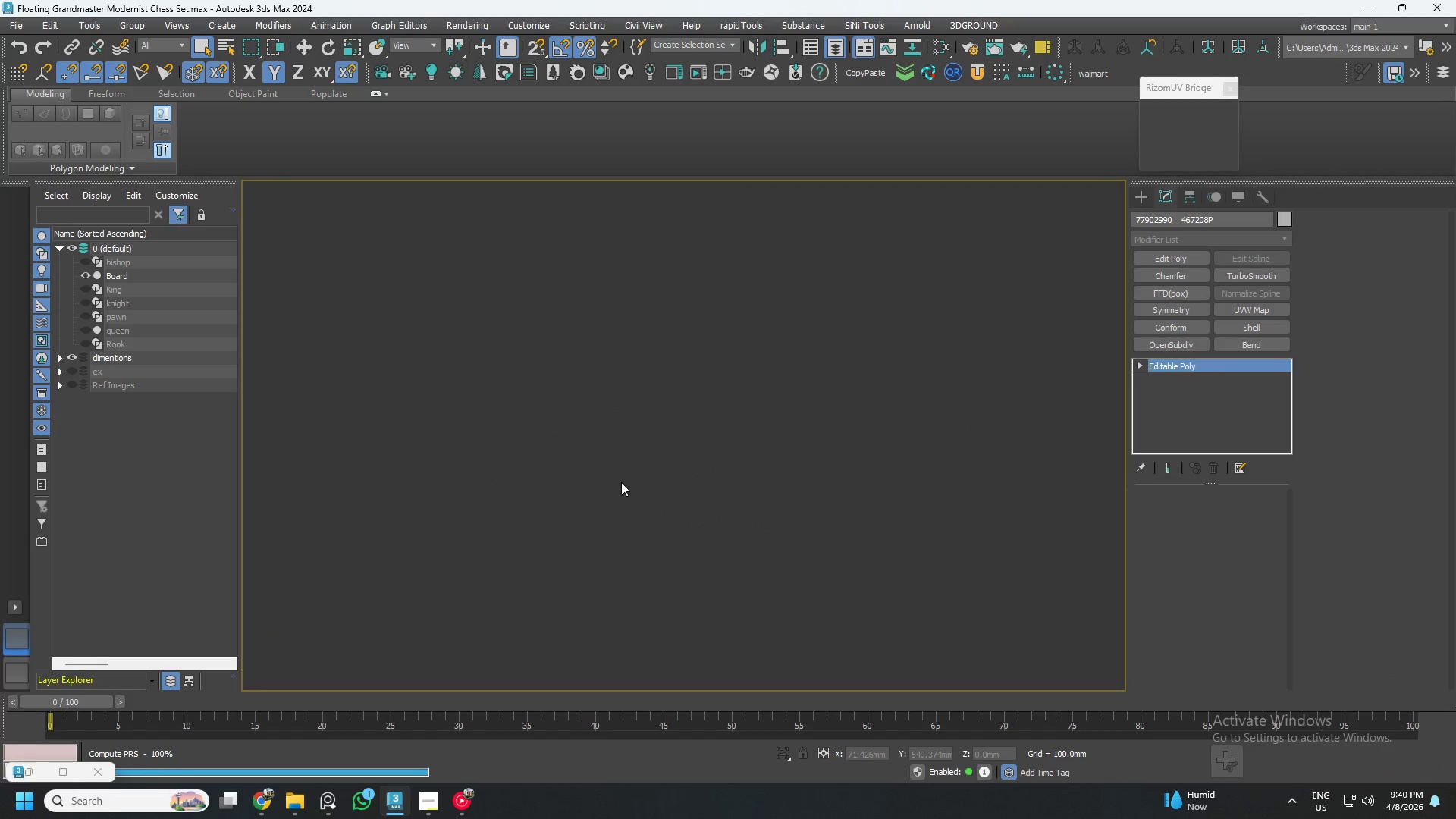 
right_click([621, 482])
 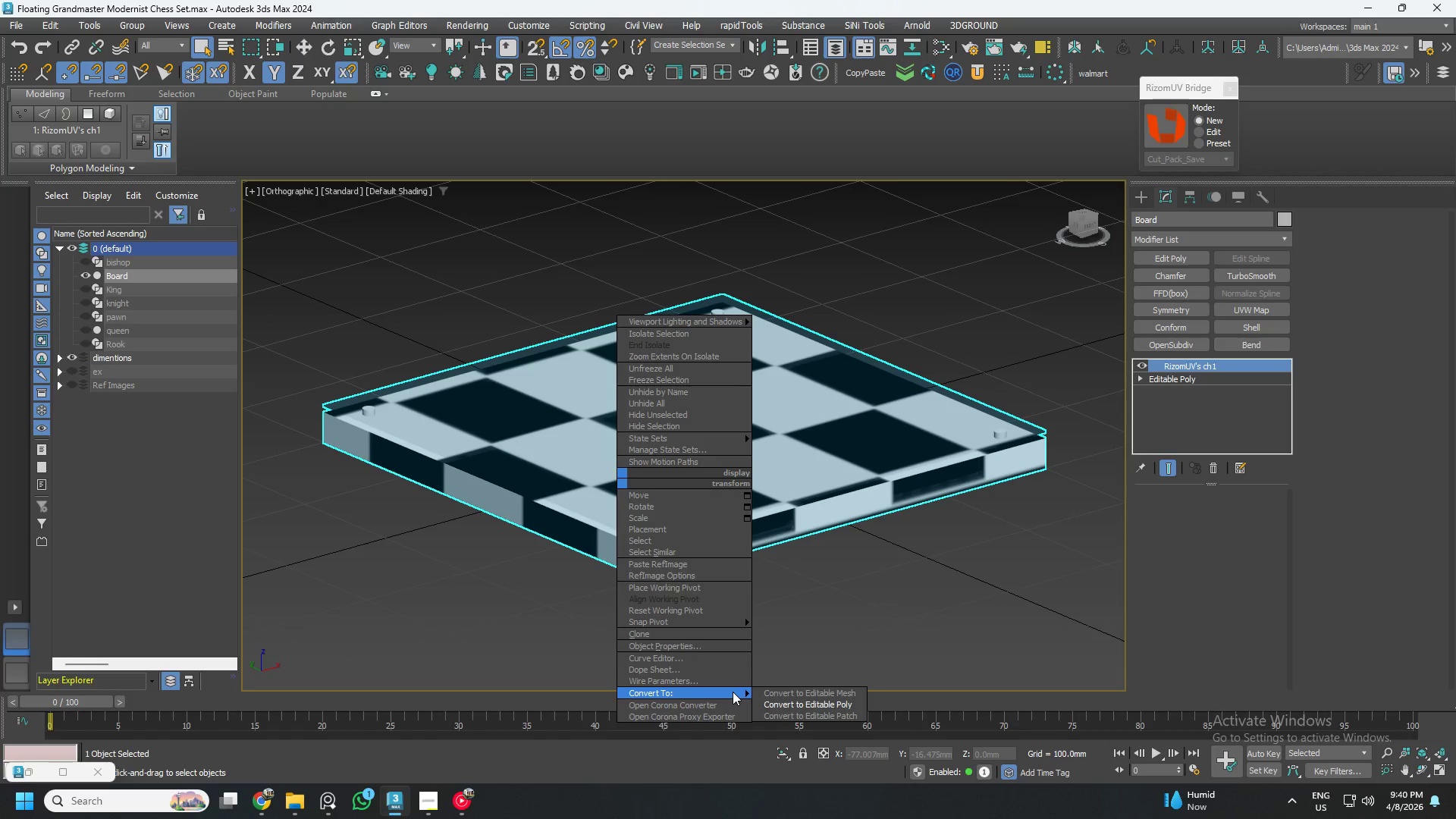 
left_click([793, 703])
 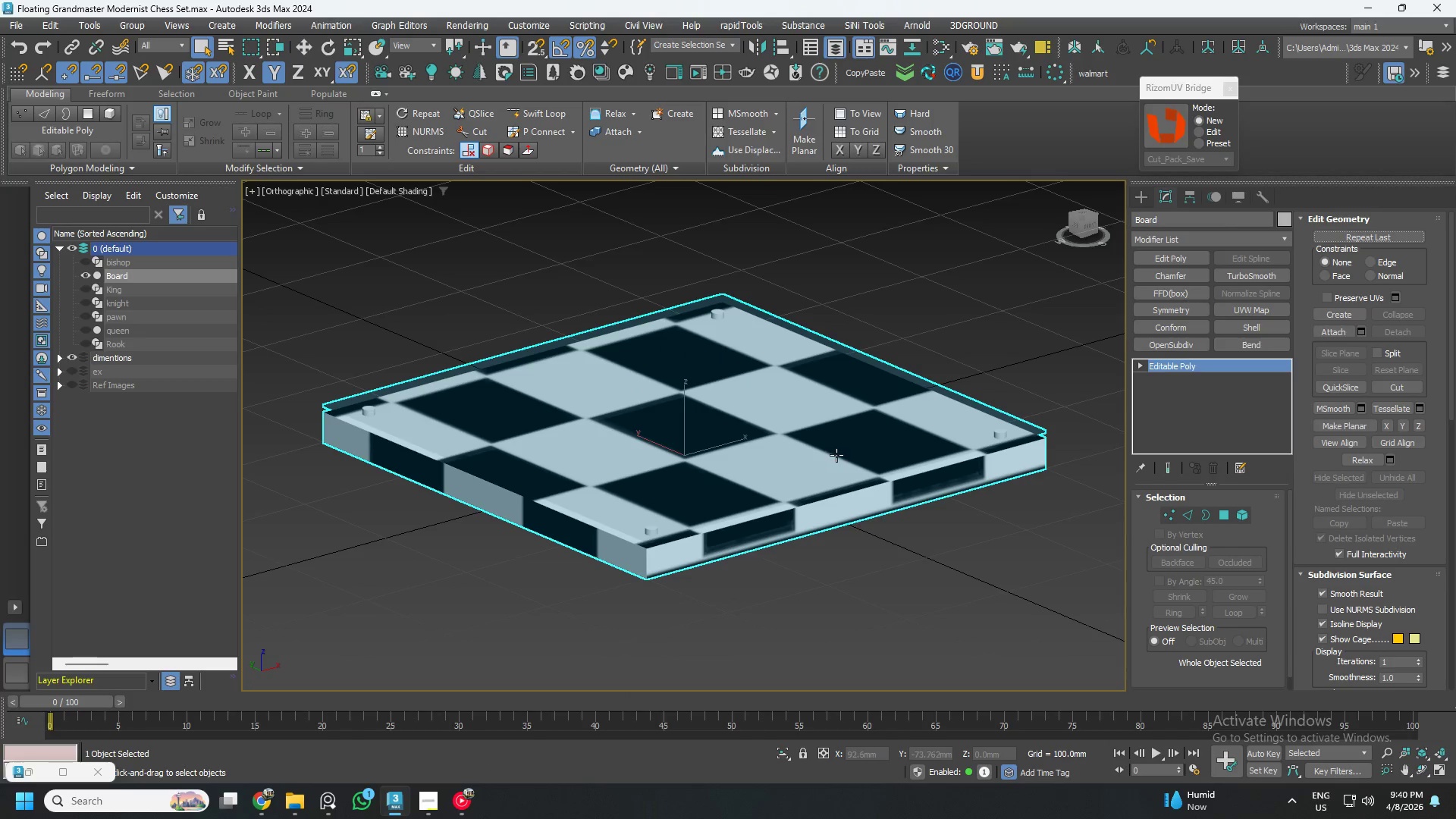 
hold_key(key=AltLeft, duration=0.47)
 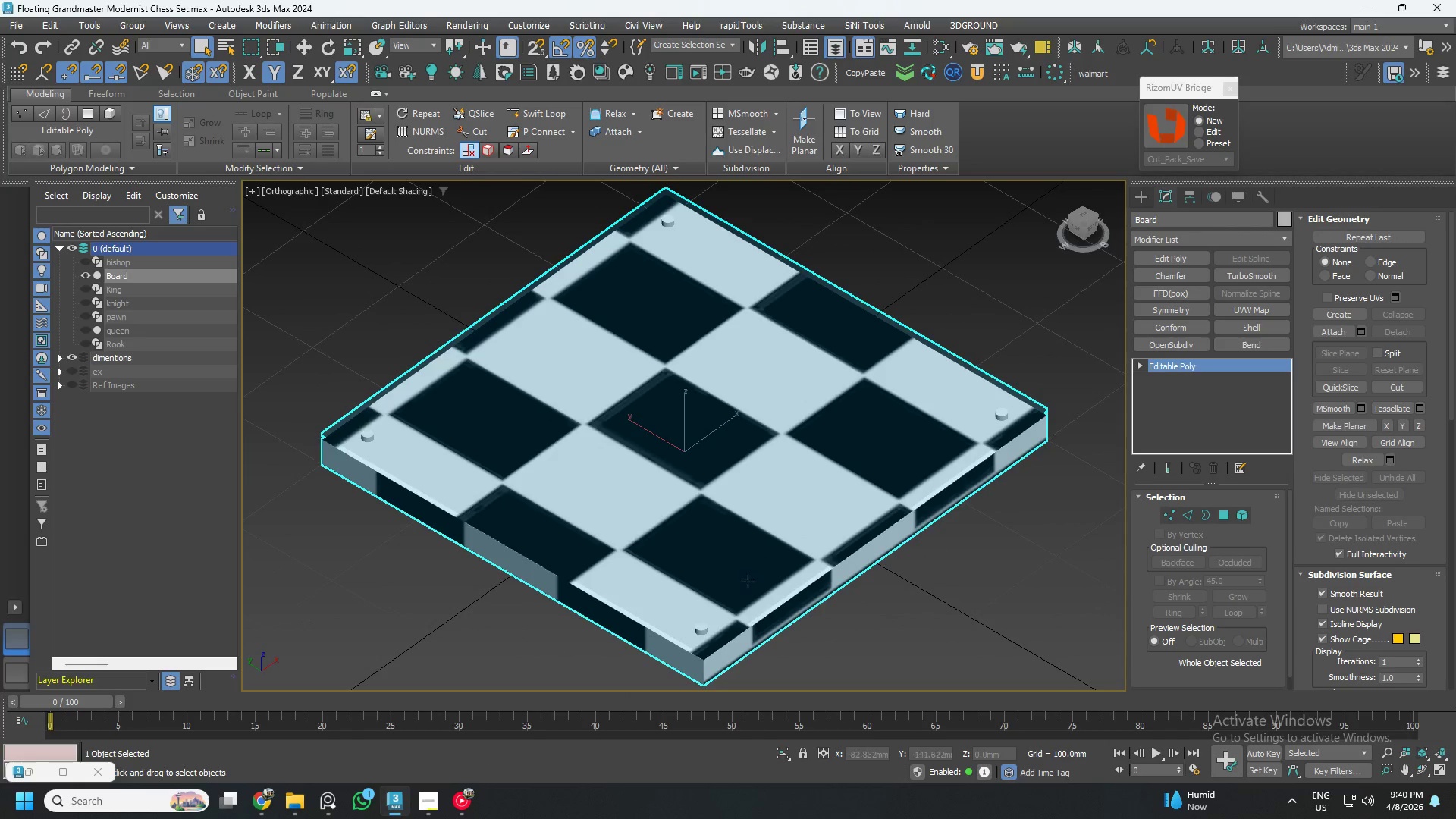 
hold_key(key=AltLeft, duration=0.47)
 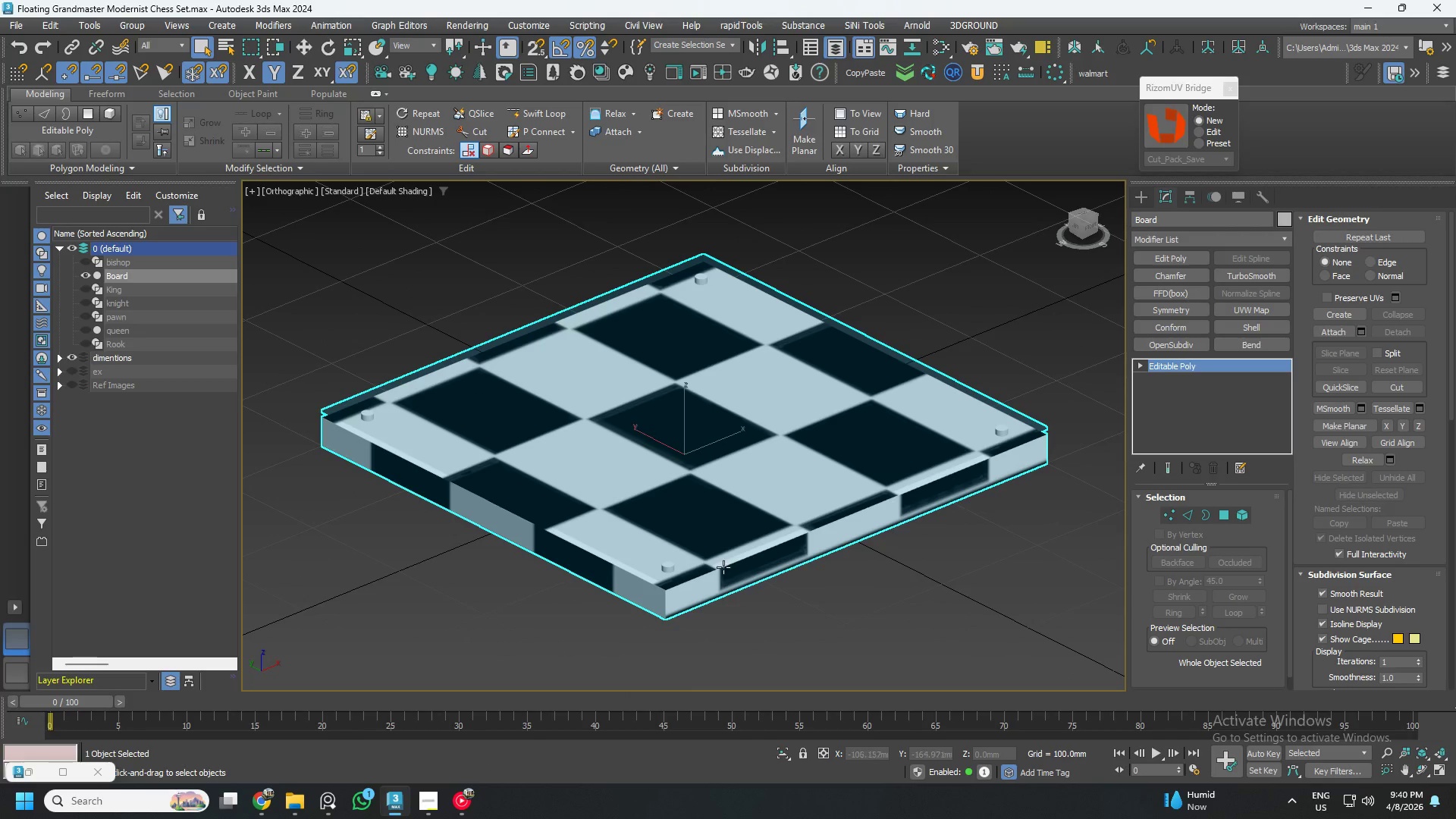 
hold_key(key=AltLeft, duration=0.8)
 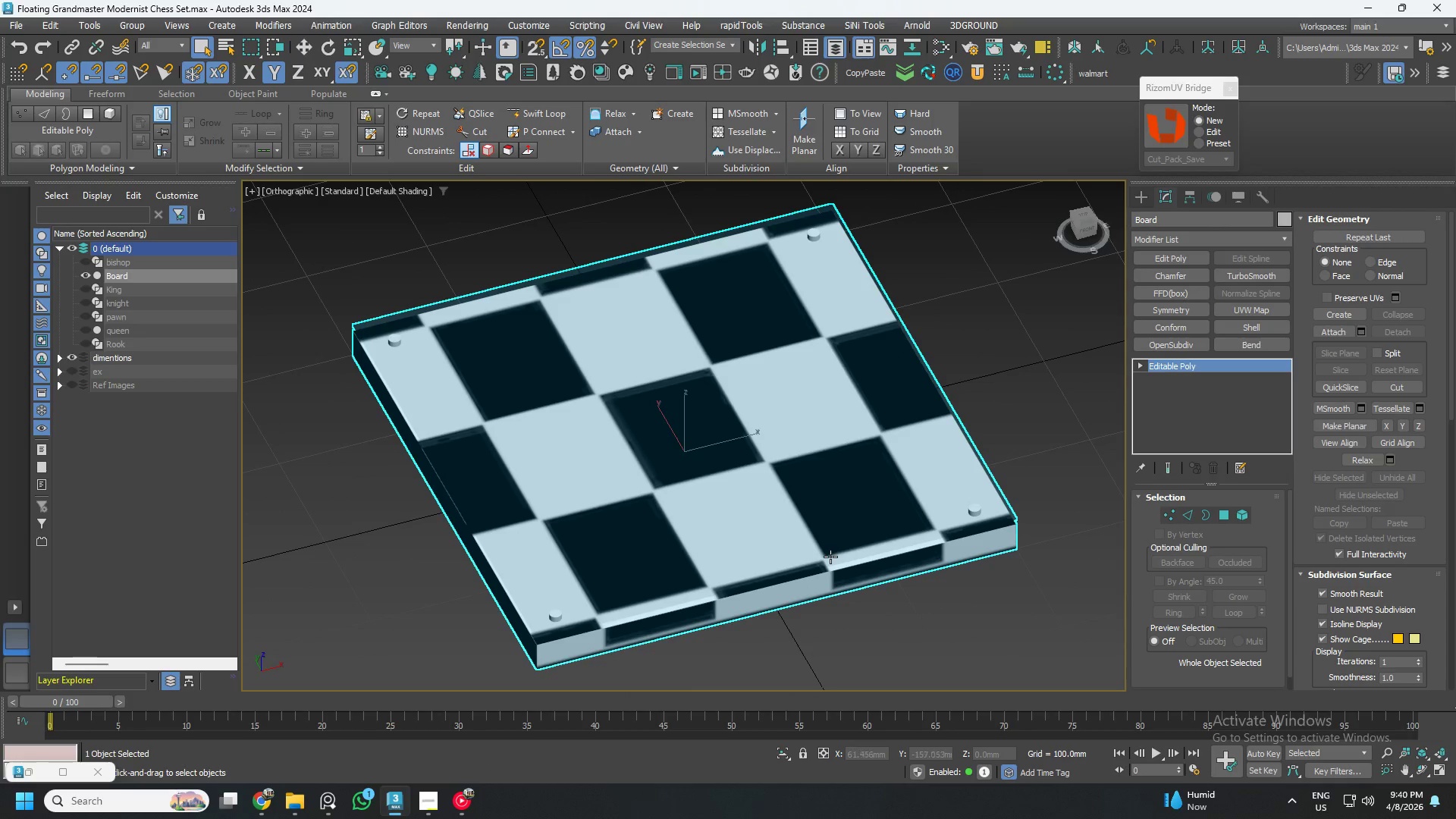 
key(M)
 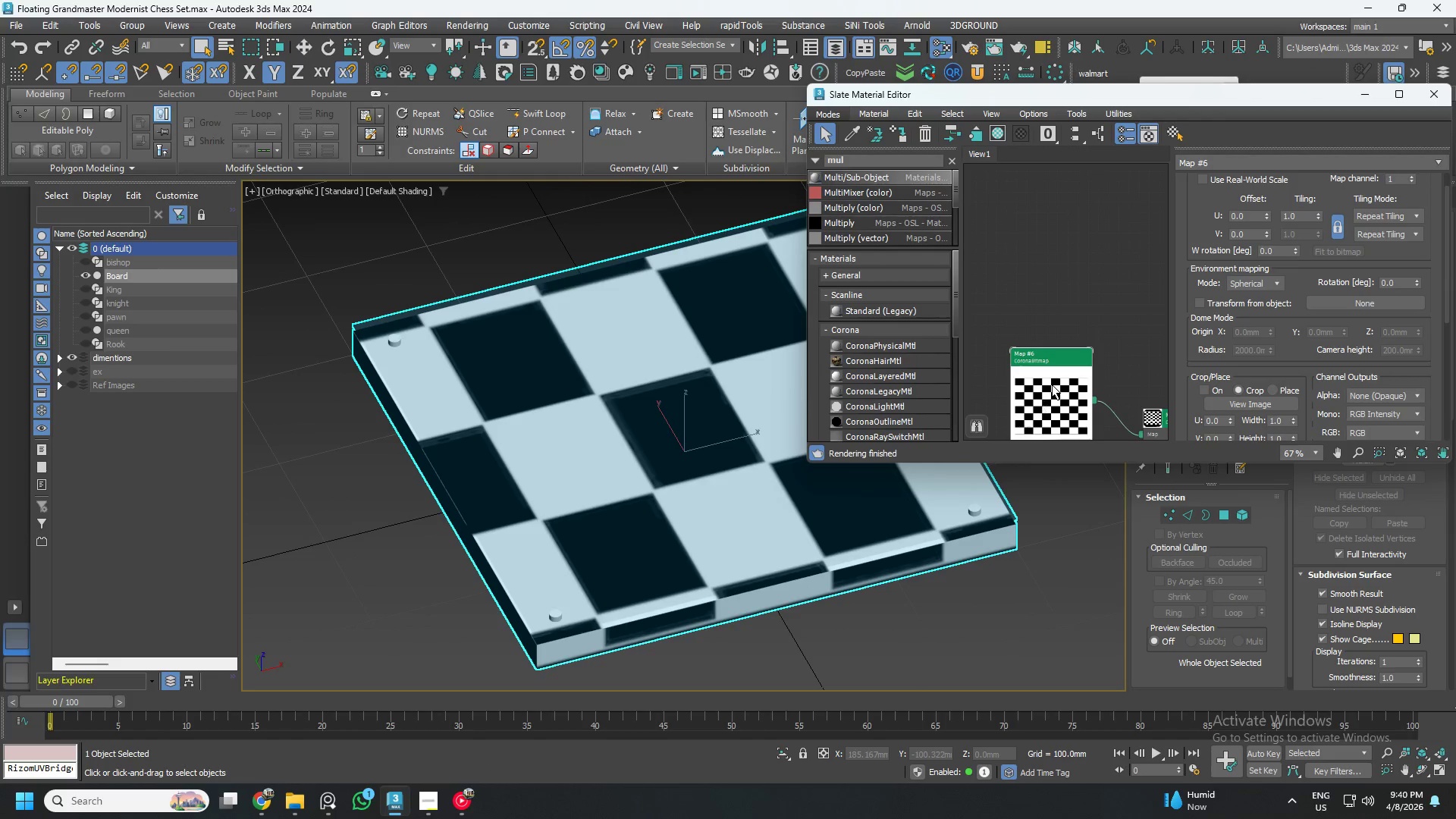 
left_click([1060, 398])
 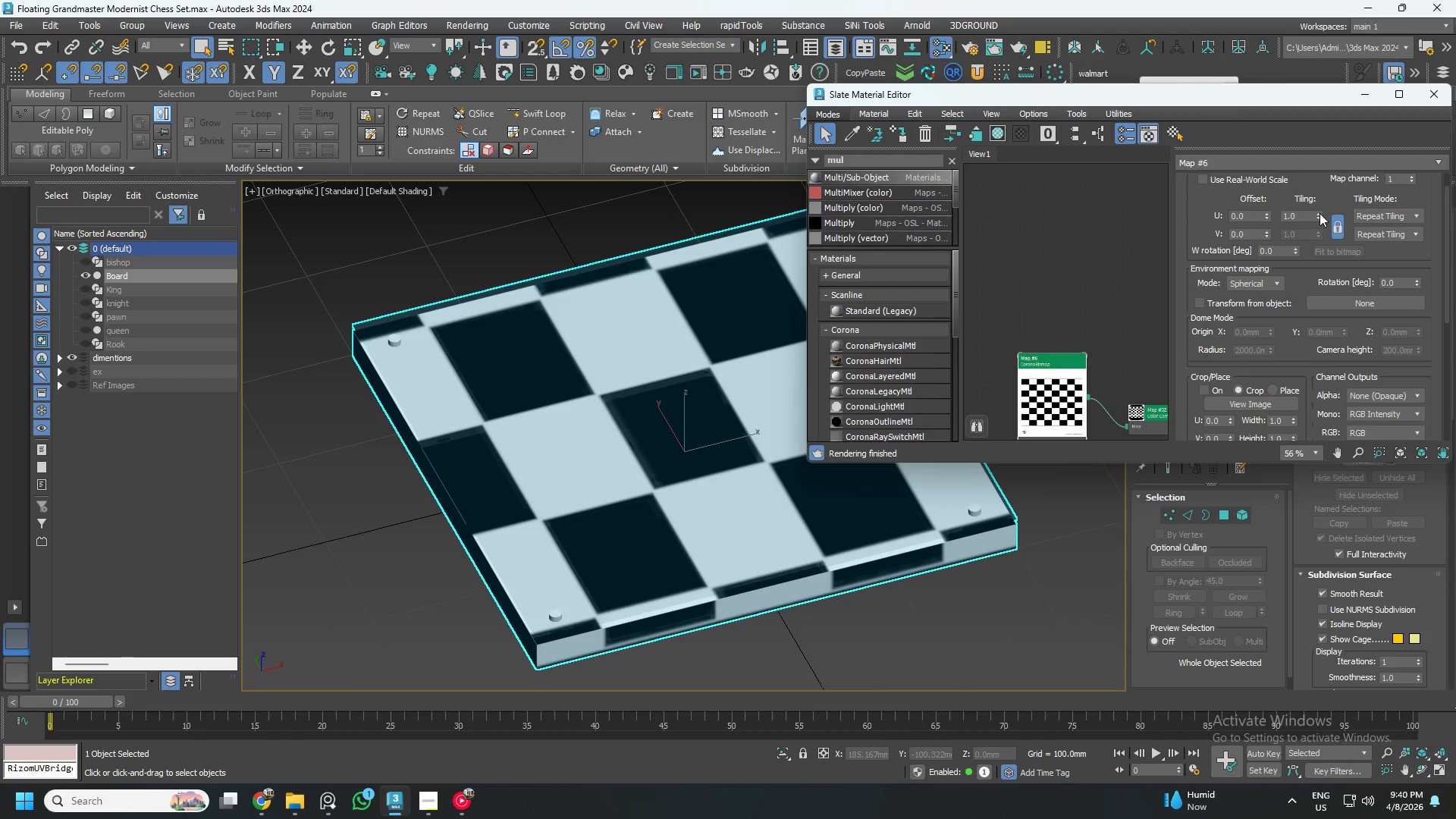 
scroll: coordinate [1053, 382], scroll_direction: down, amount: 1.0
 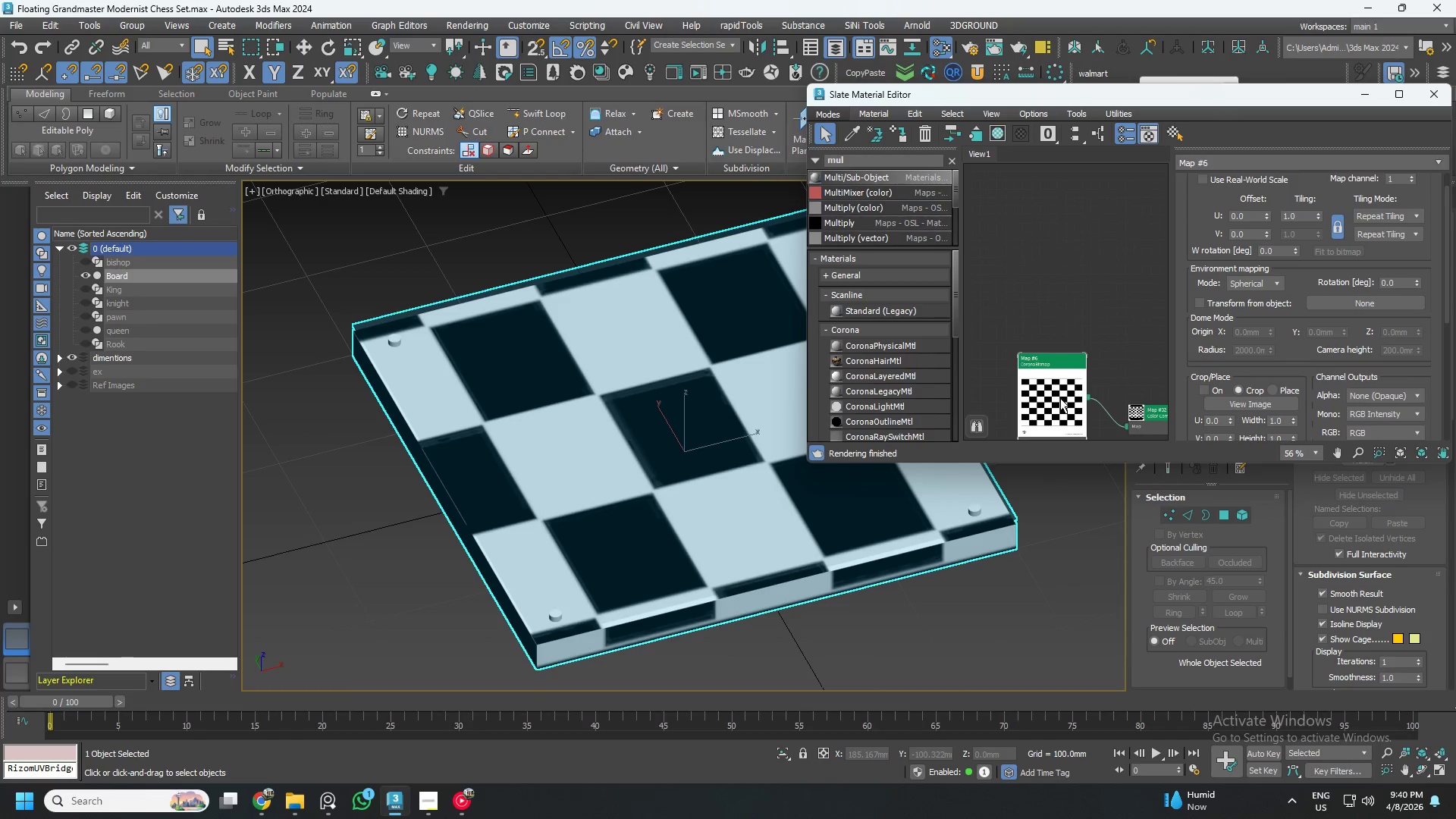 
left_click_drag(start_coordinate=[1316, 213], to_coordinate=[1310, 122])
 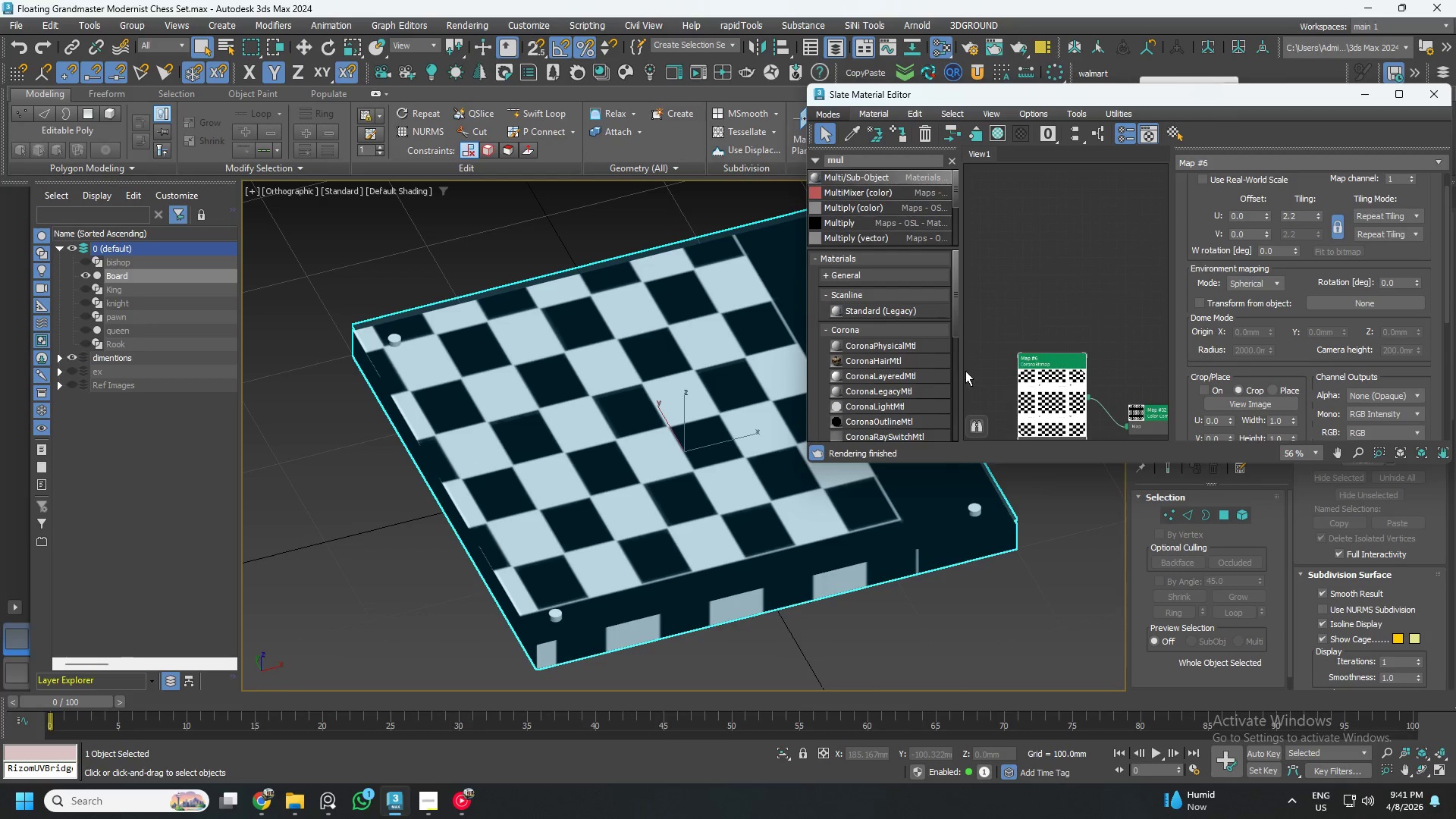 
hold_key(key=AltLeft, duration=0.42)
 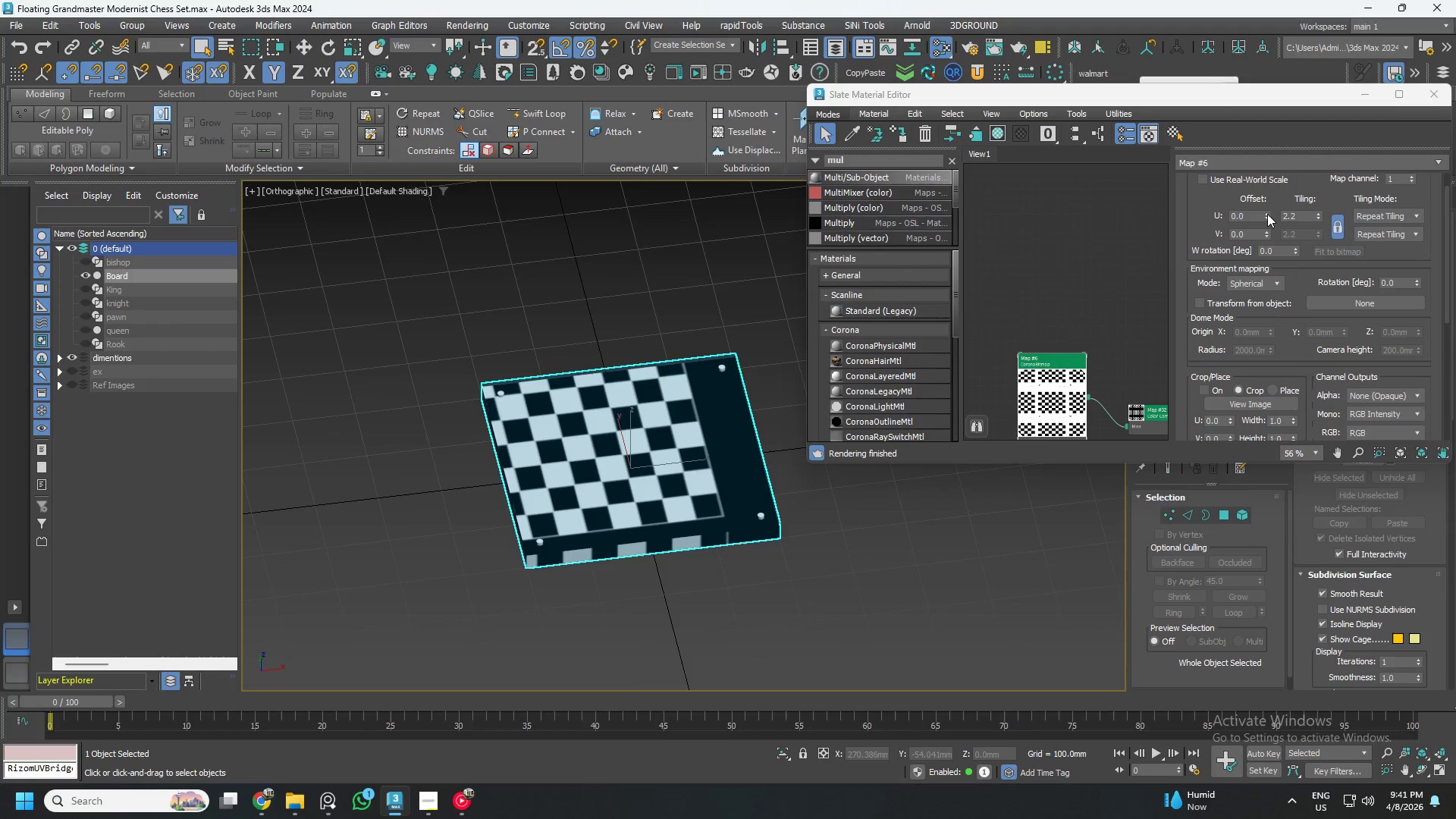 
scroll: coordinate [576, 485], scroll_direction: down, amount: 2.0
 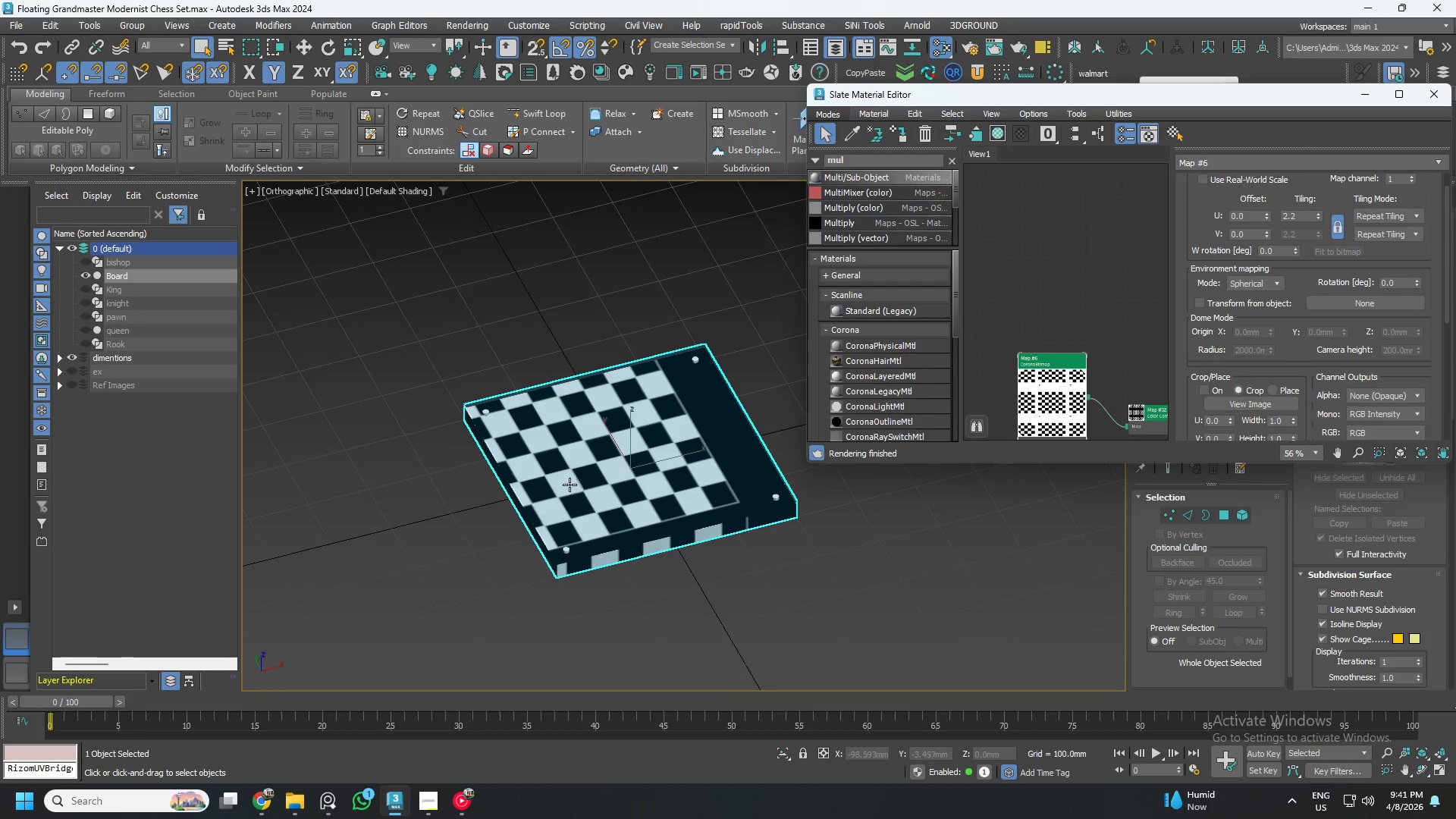 
double_click([1267, 214])
 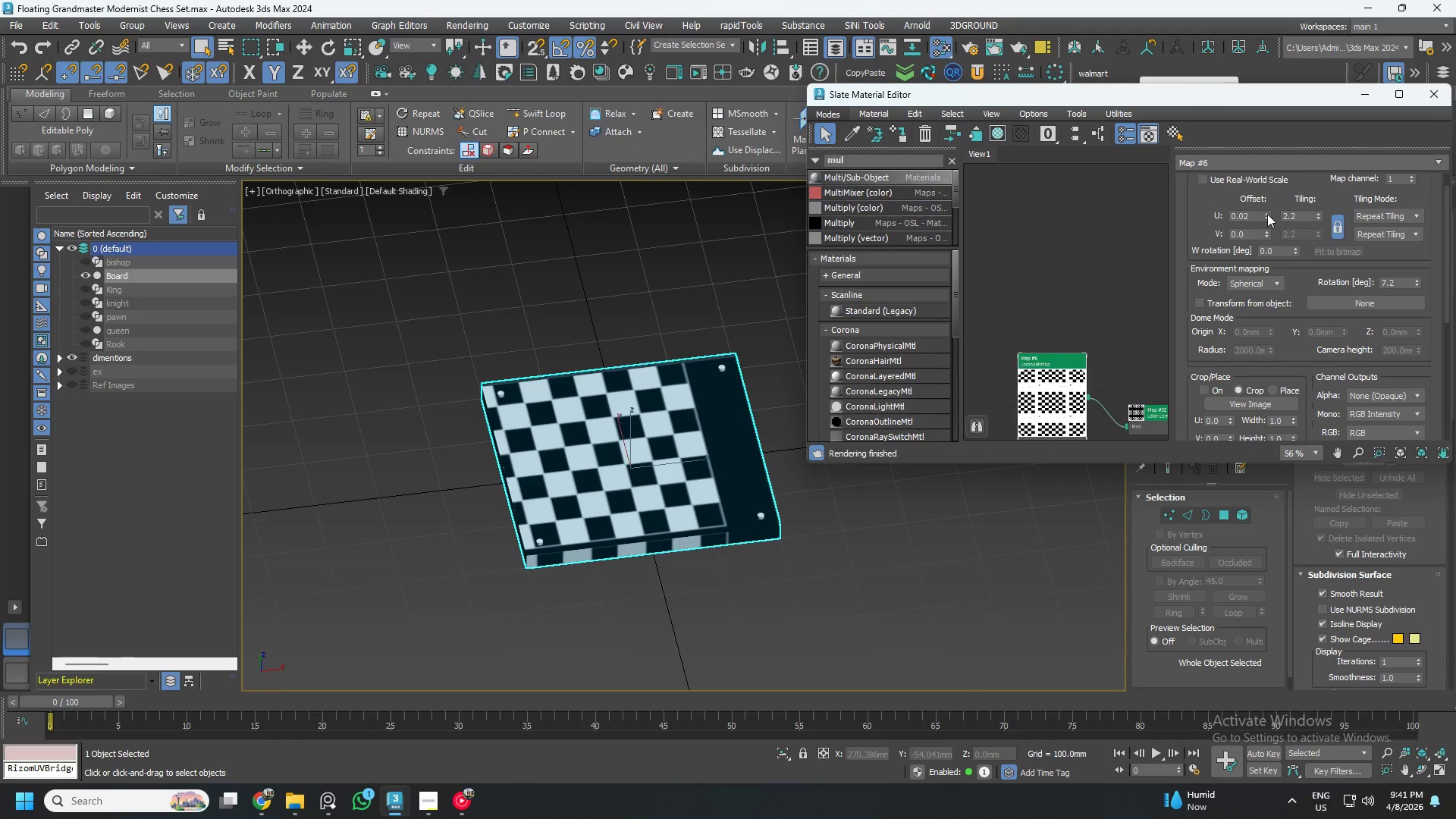 
left_click([1267, 214])
 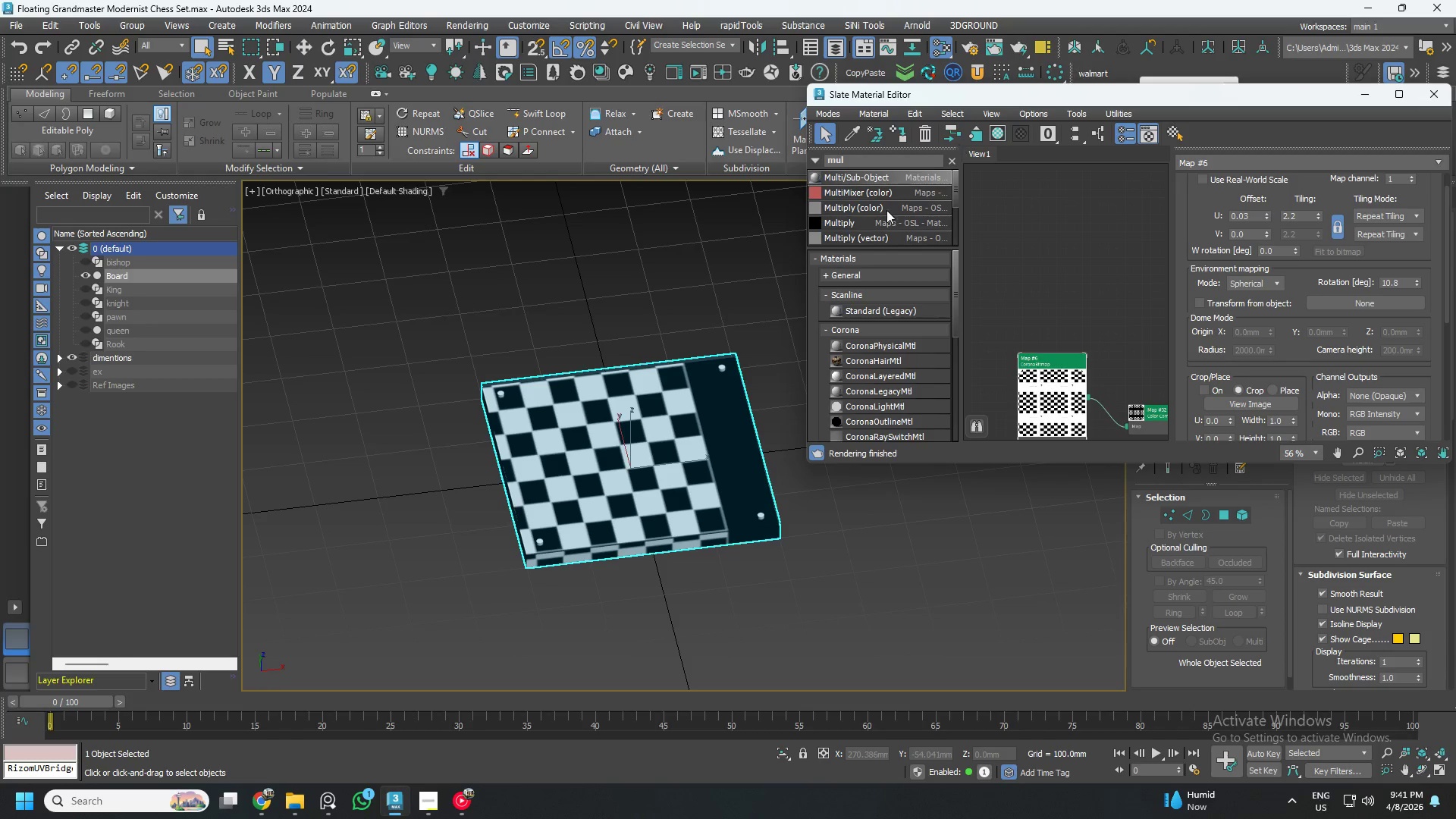 
key(T)
 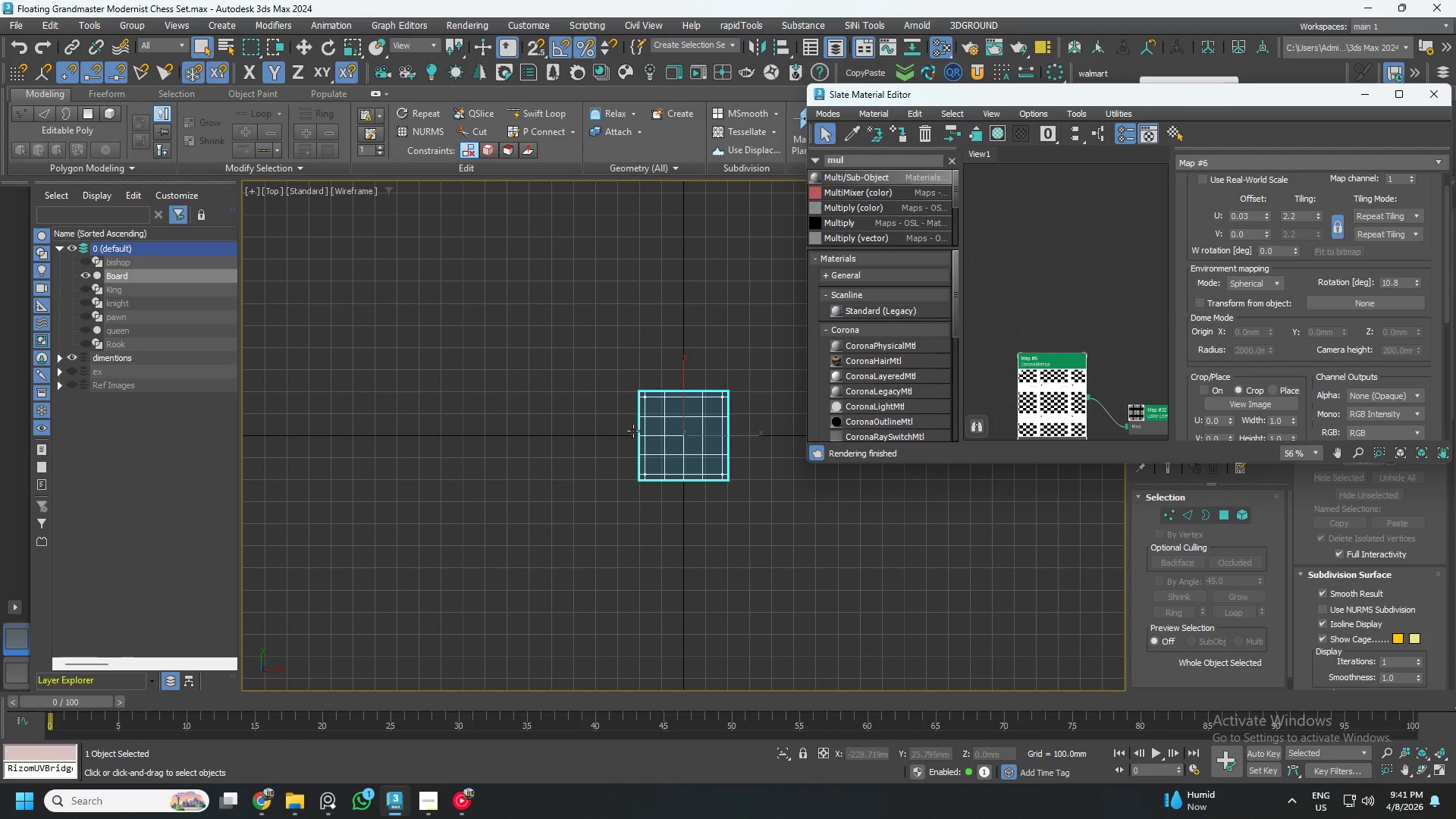 
scroll: coordinate [712, 420], scroll_direction: up, amount: 2.0
 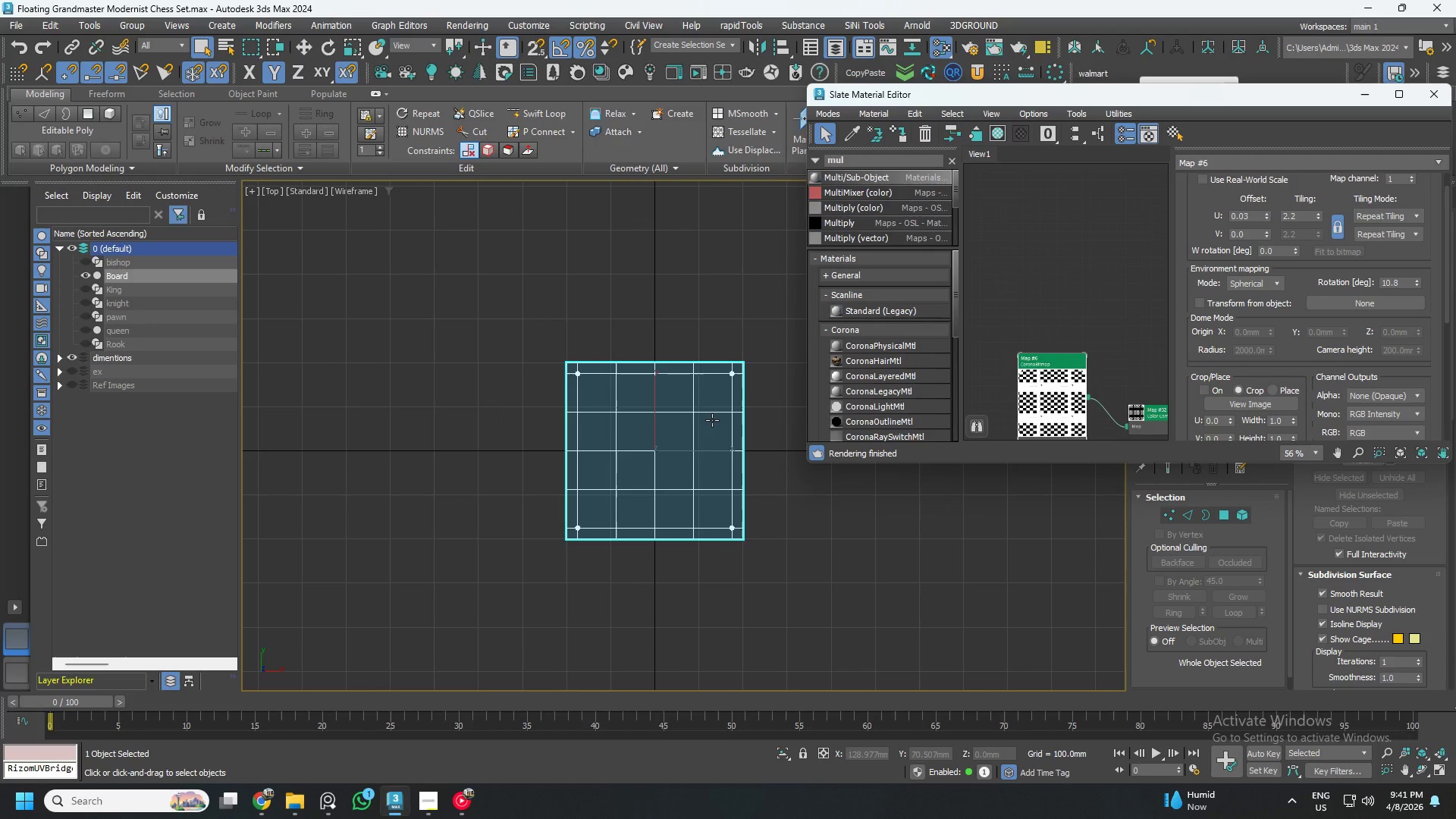 
key(G)
 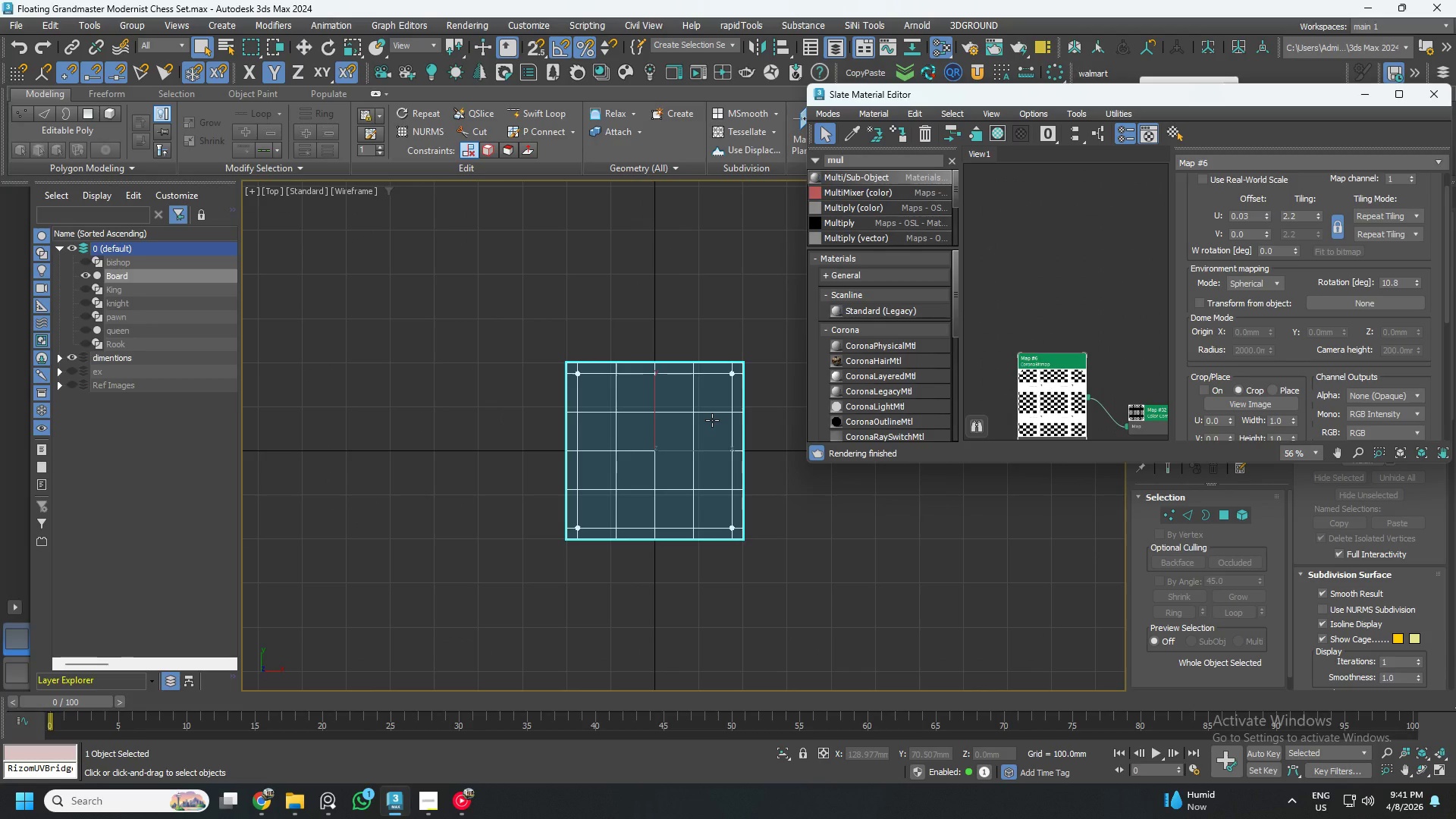 
key(F3)
 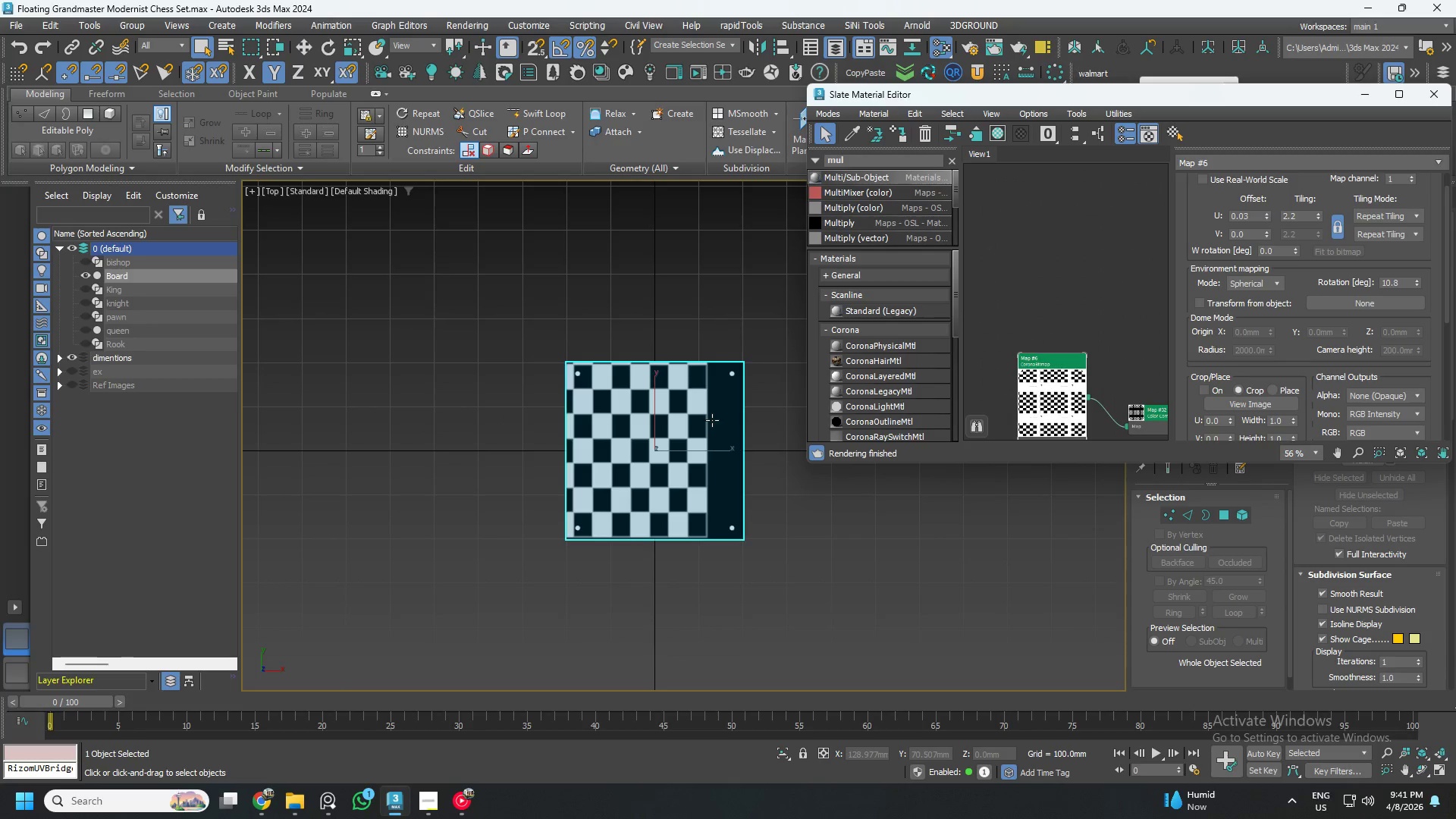 
key(G)
 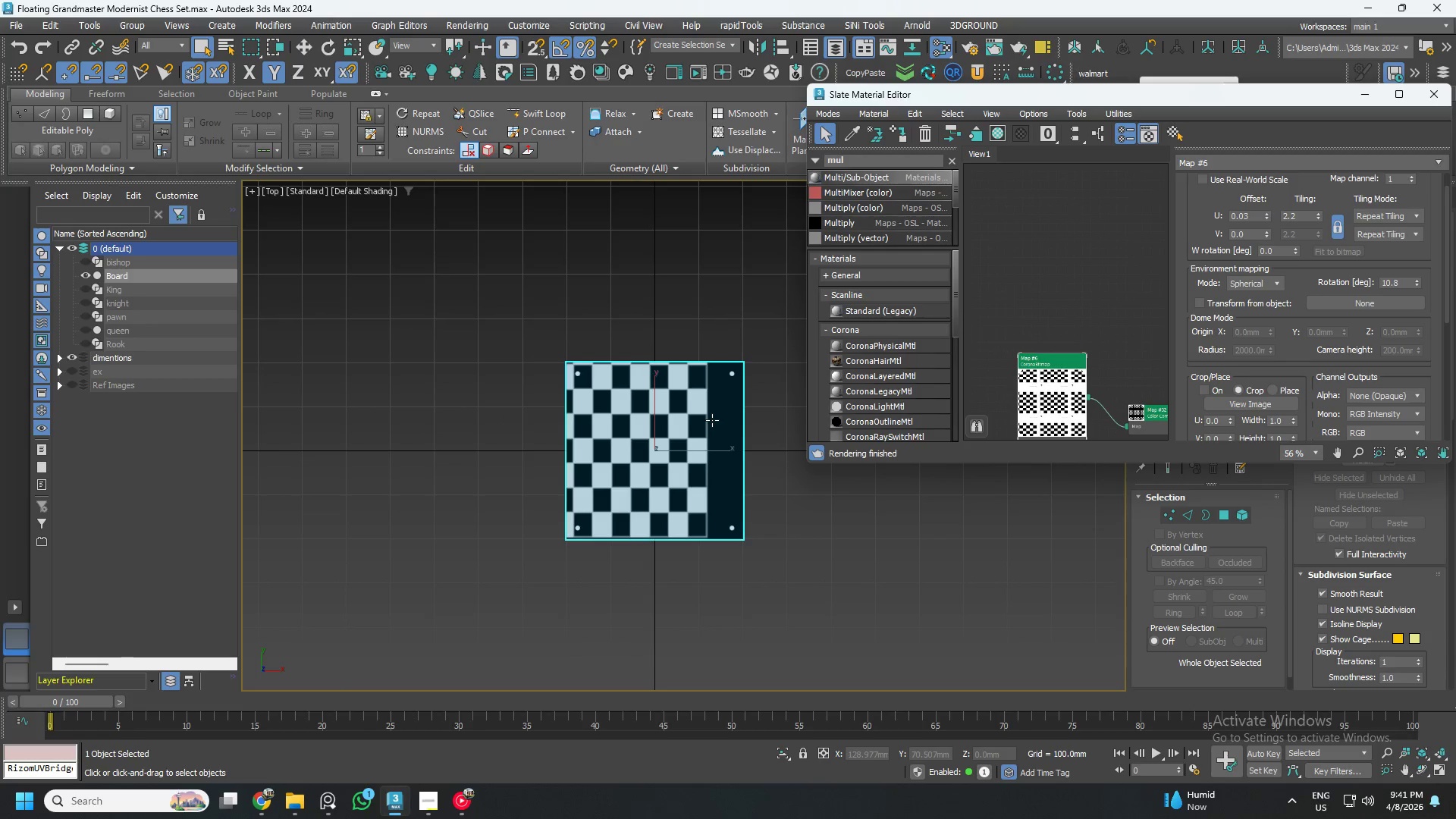 
scroll: coordinate [712, 420], scroll_direction: up, amount: 1.0
 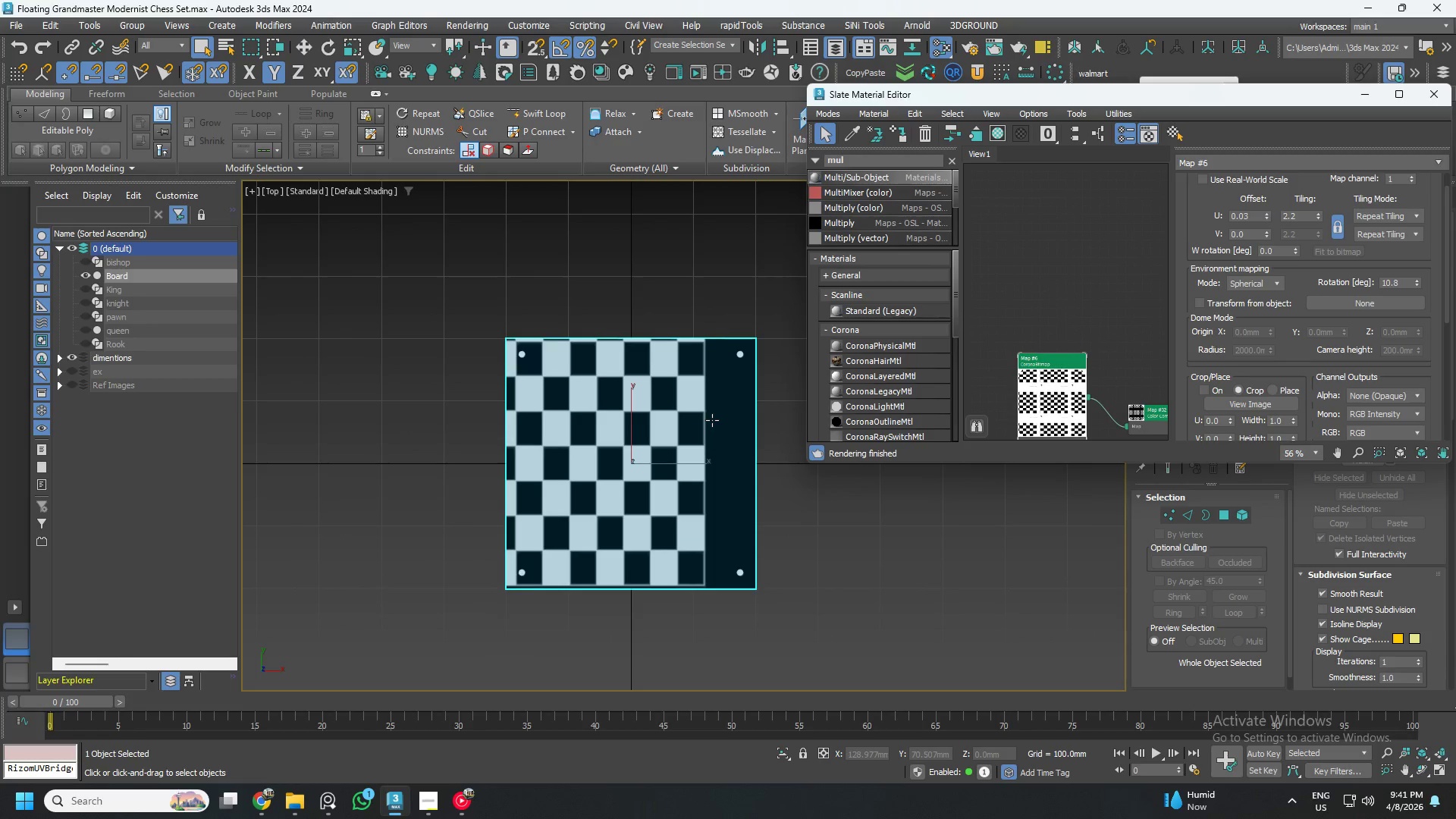 
key(U)
 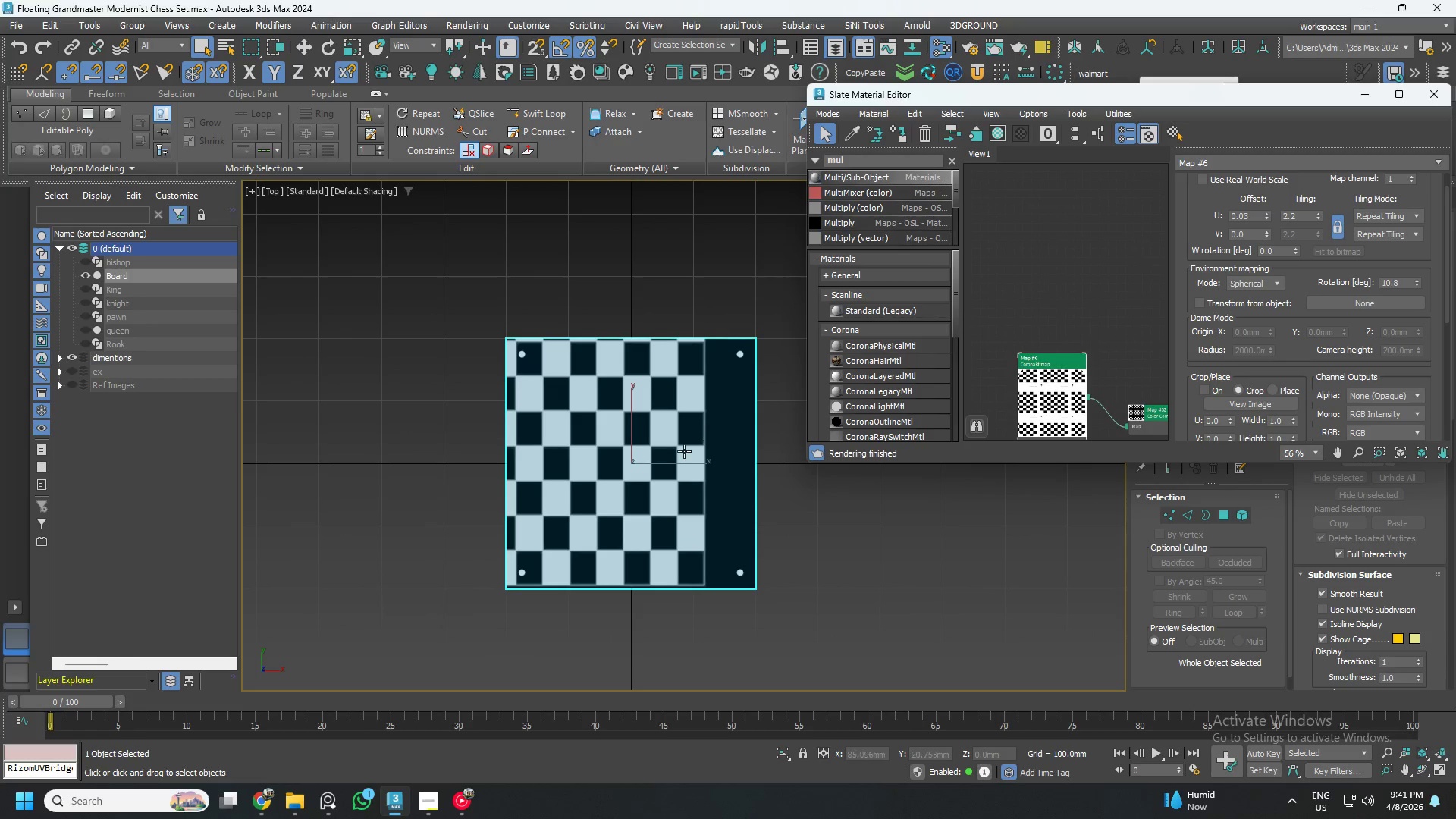 
scroll: coordinate [683, 451], scroll_direction: down, amount: 1.0
 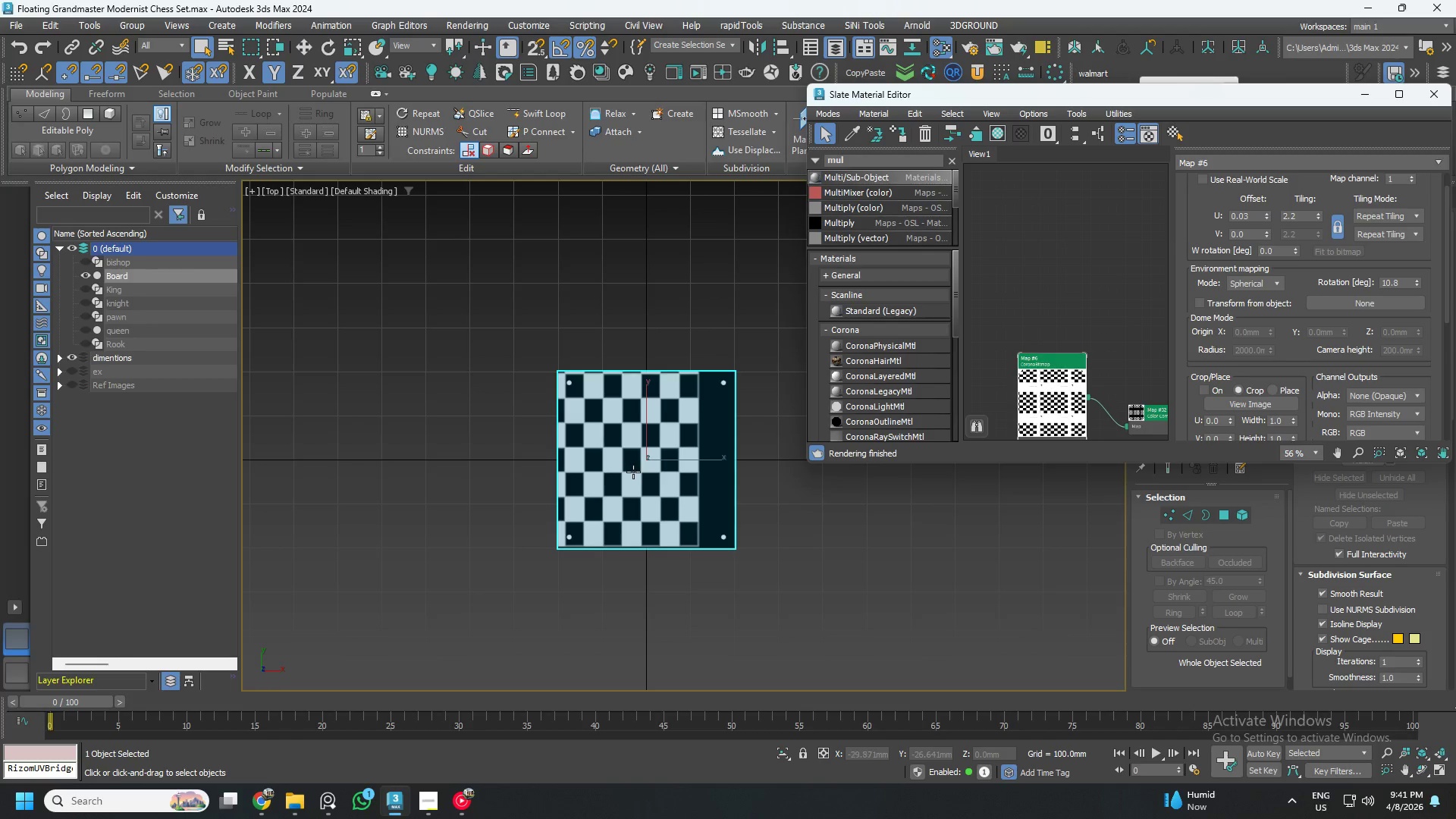 
key(Alt+AltLeft)
 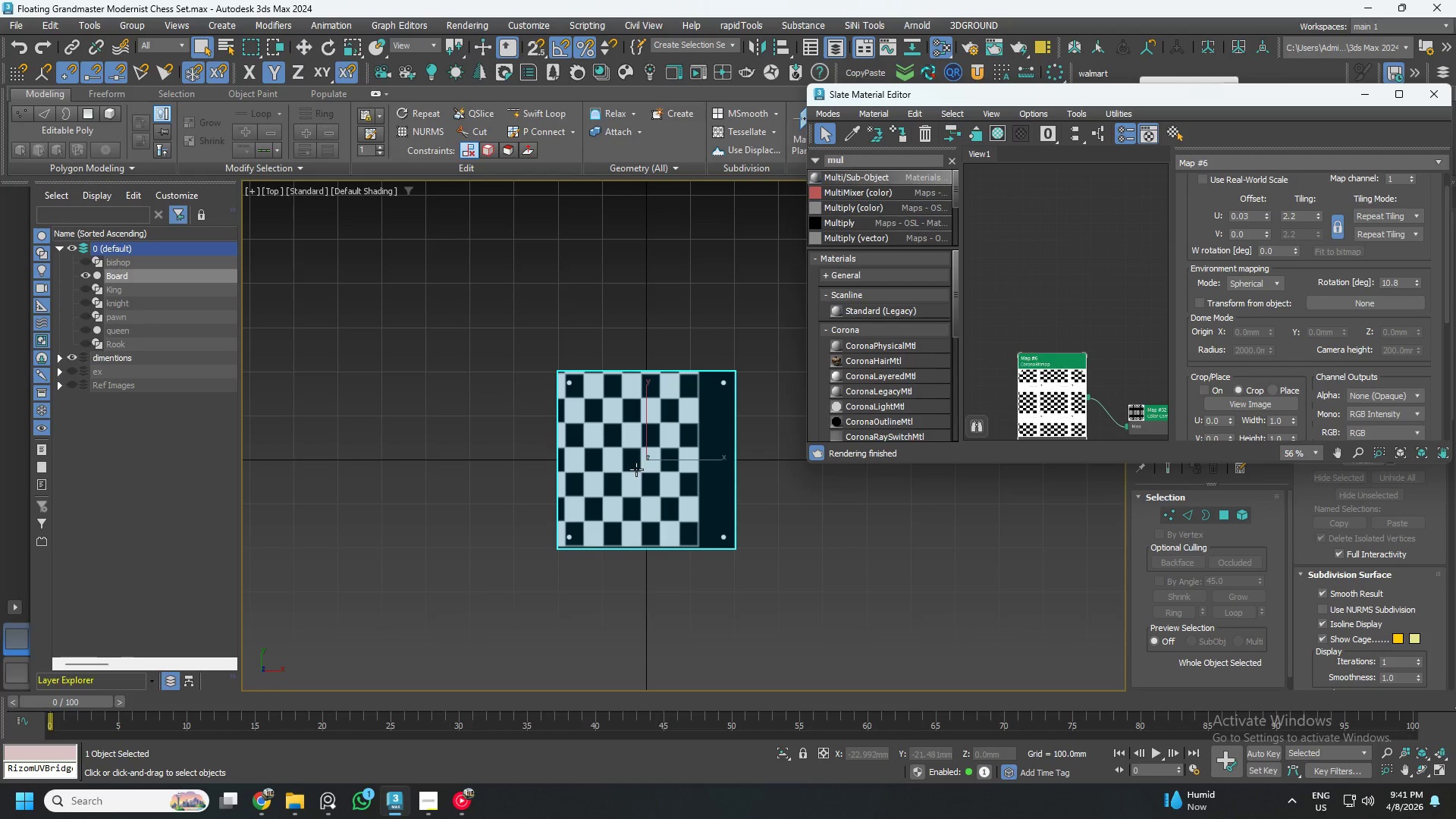 
type(uyu)
 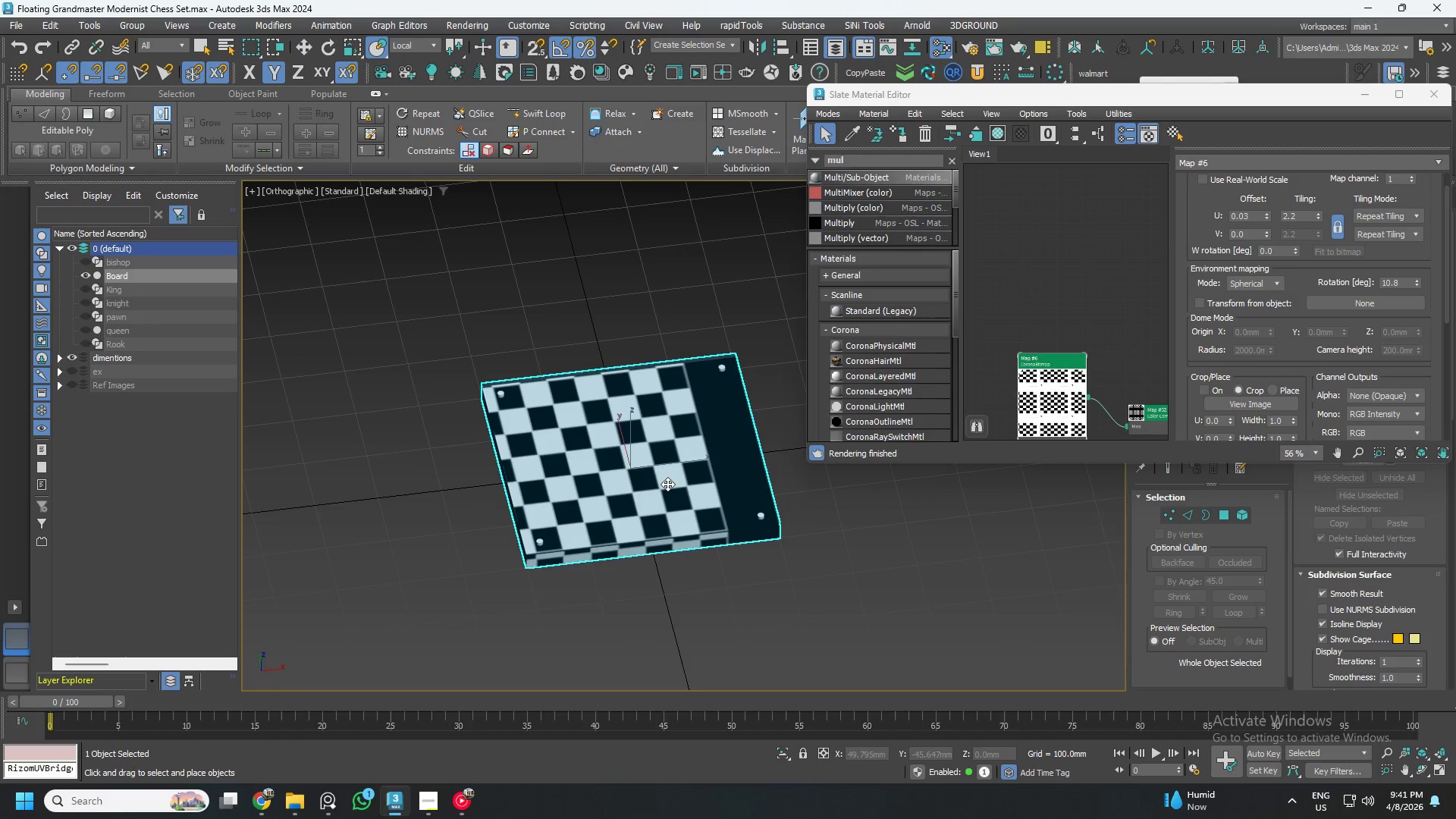 
hold_key(key=AltLeft, duration=0.81)
 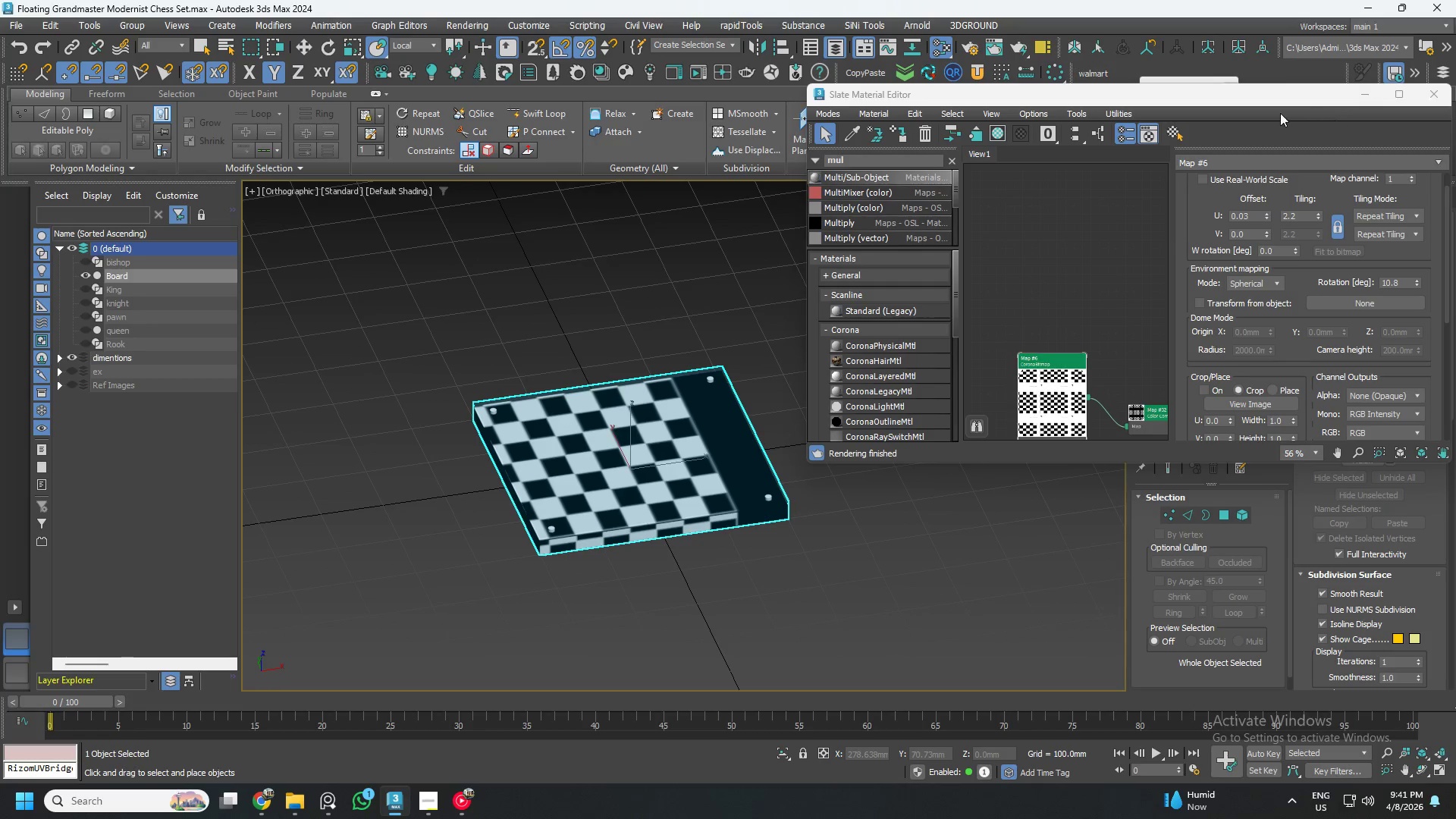 
left_click_drag(start_coordinate=[1242, 102], to_coordinate=[1230, 243])
 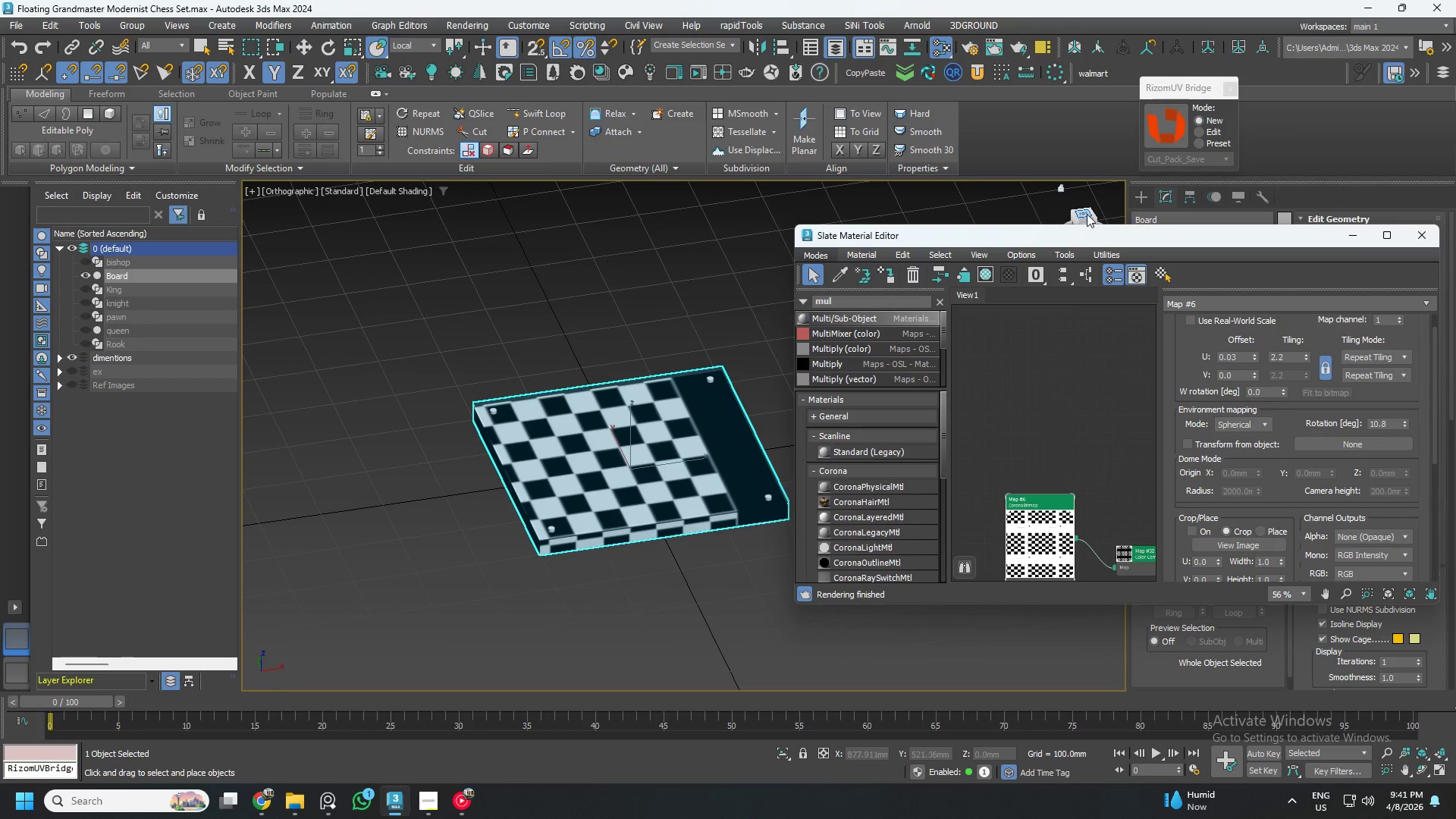 
left_click([1086, 213])
 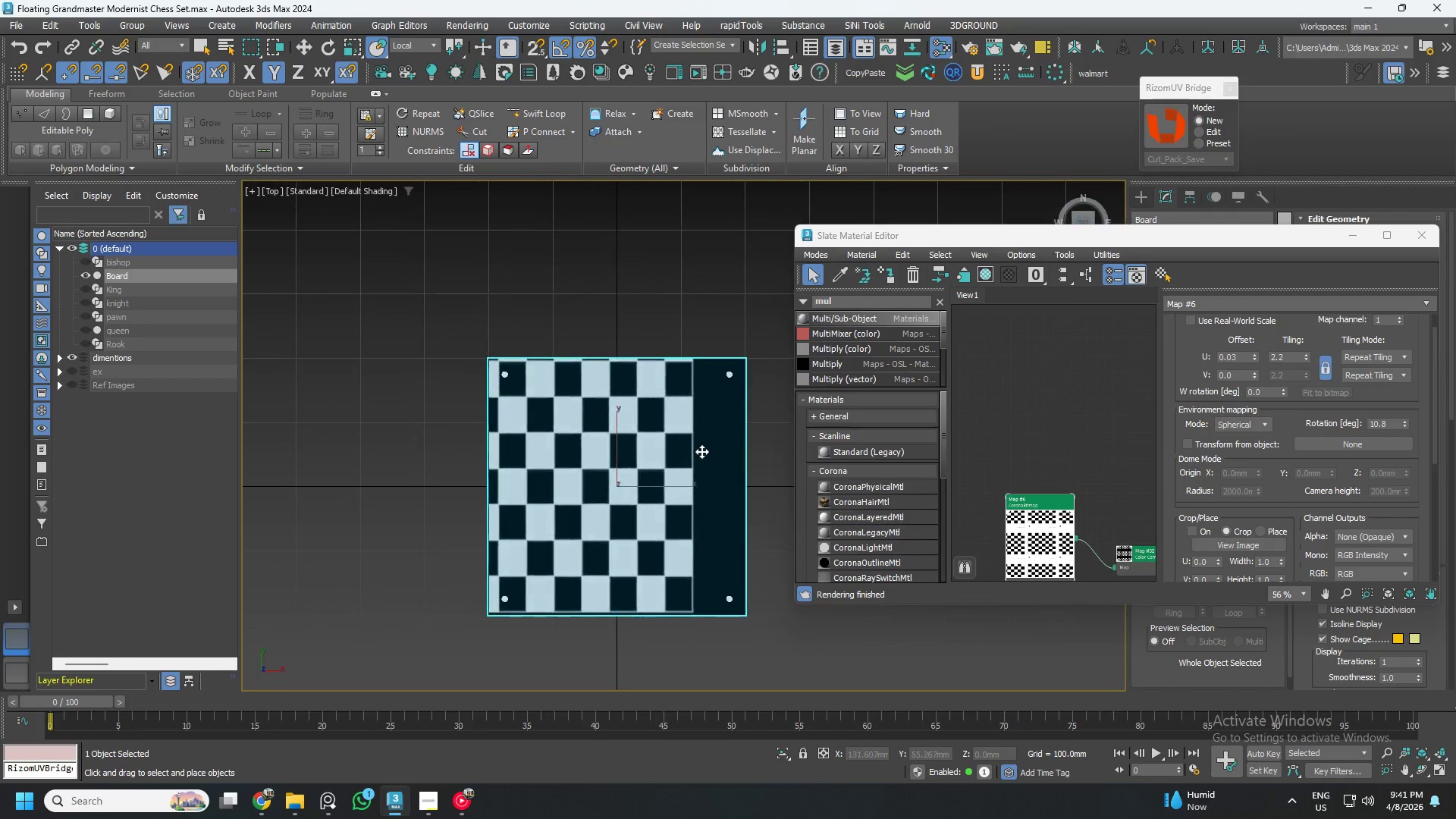 
scroll: coordinate [701, 453], scroll_direction: up, amount: 1.0
 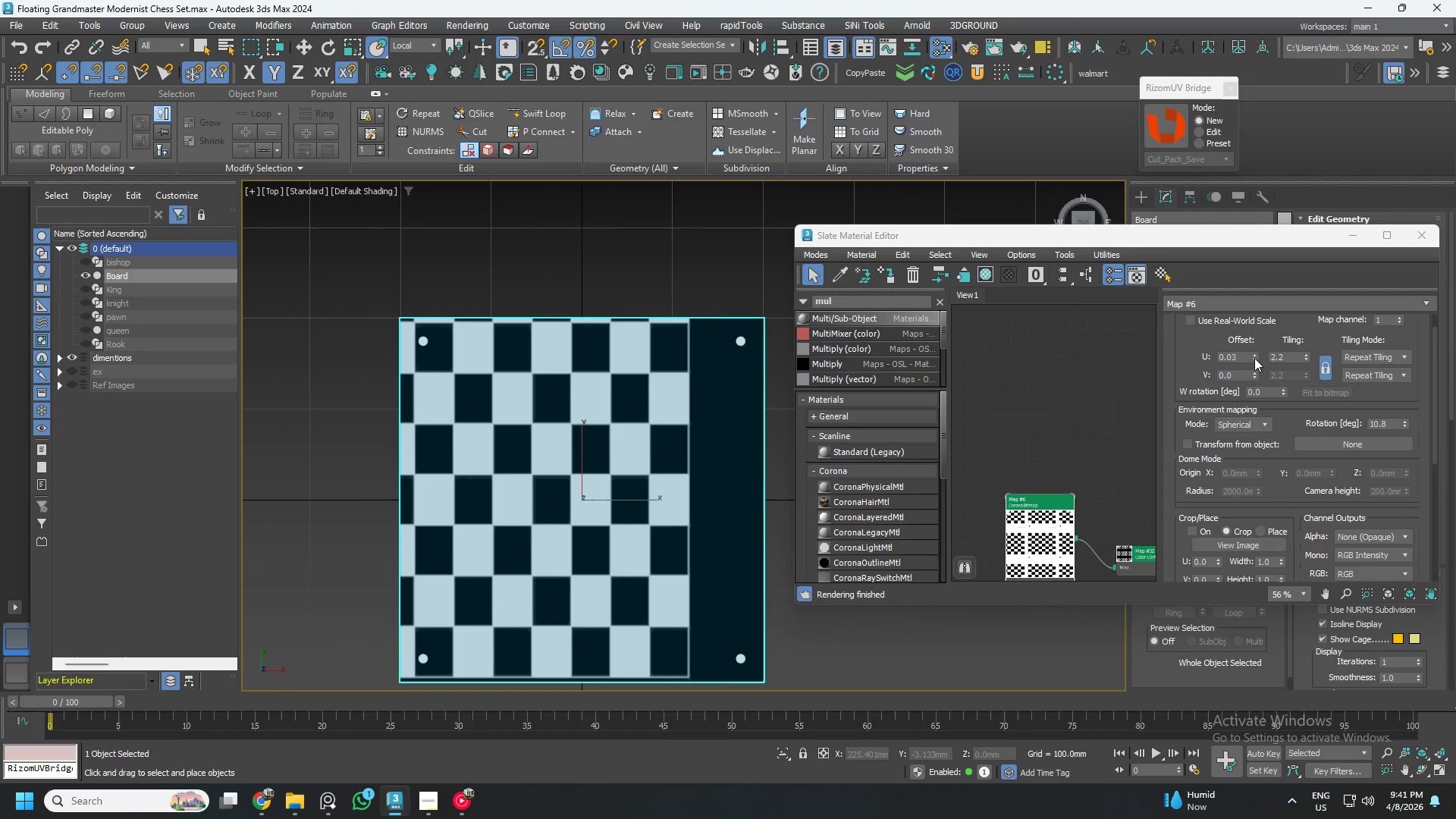 
left_click([1255, 355])
 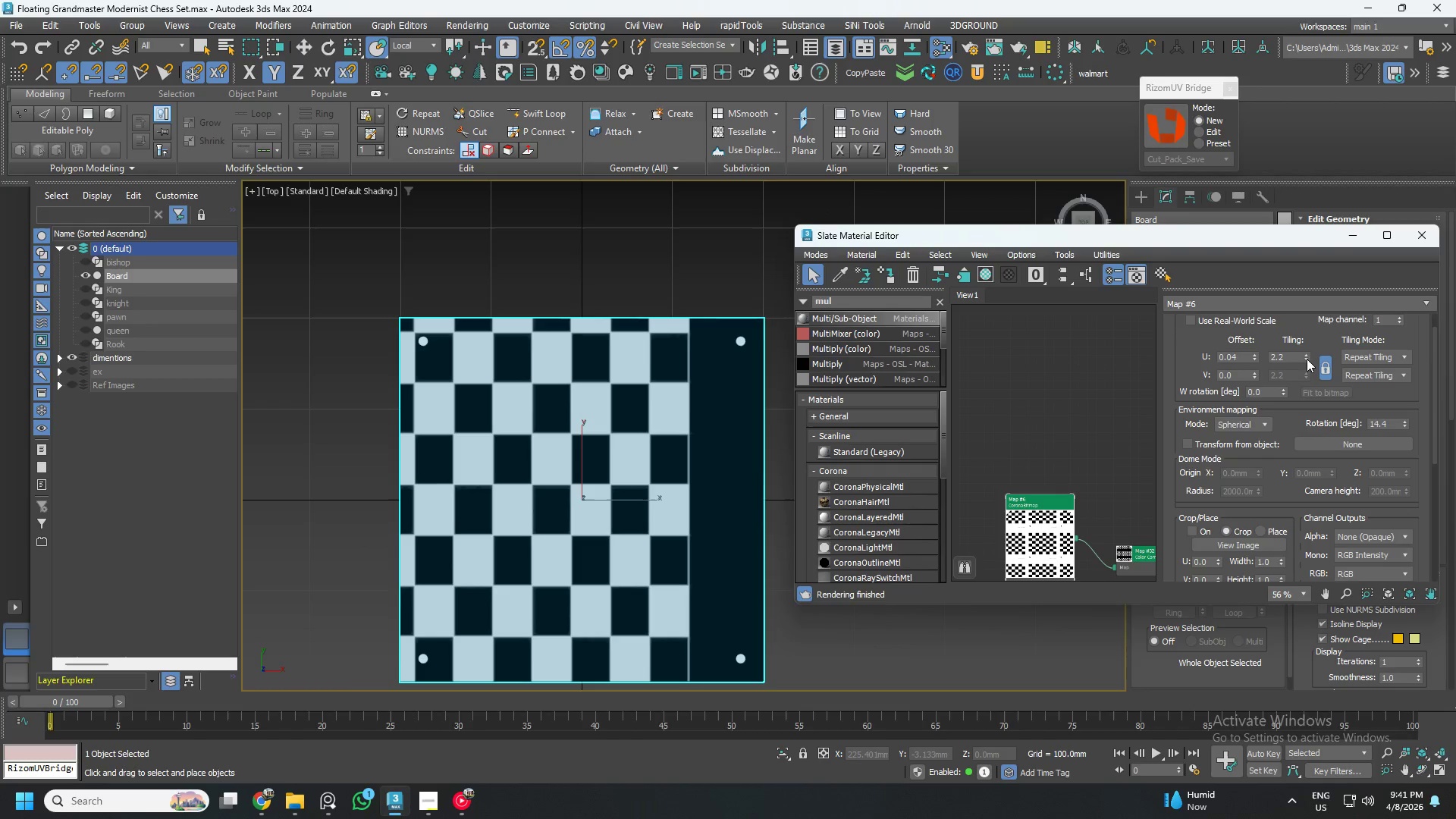 
left_click([1306, 359])
 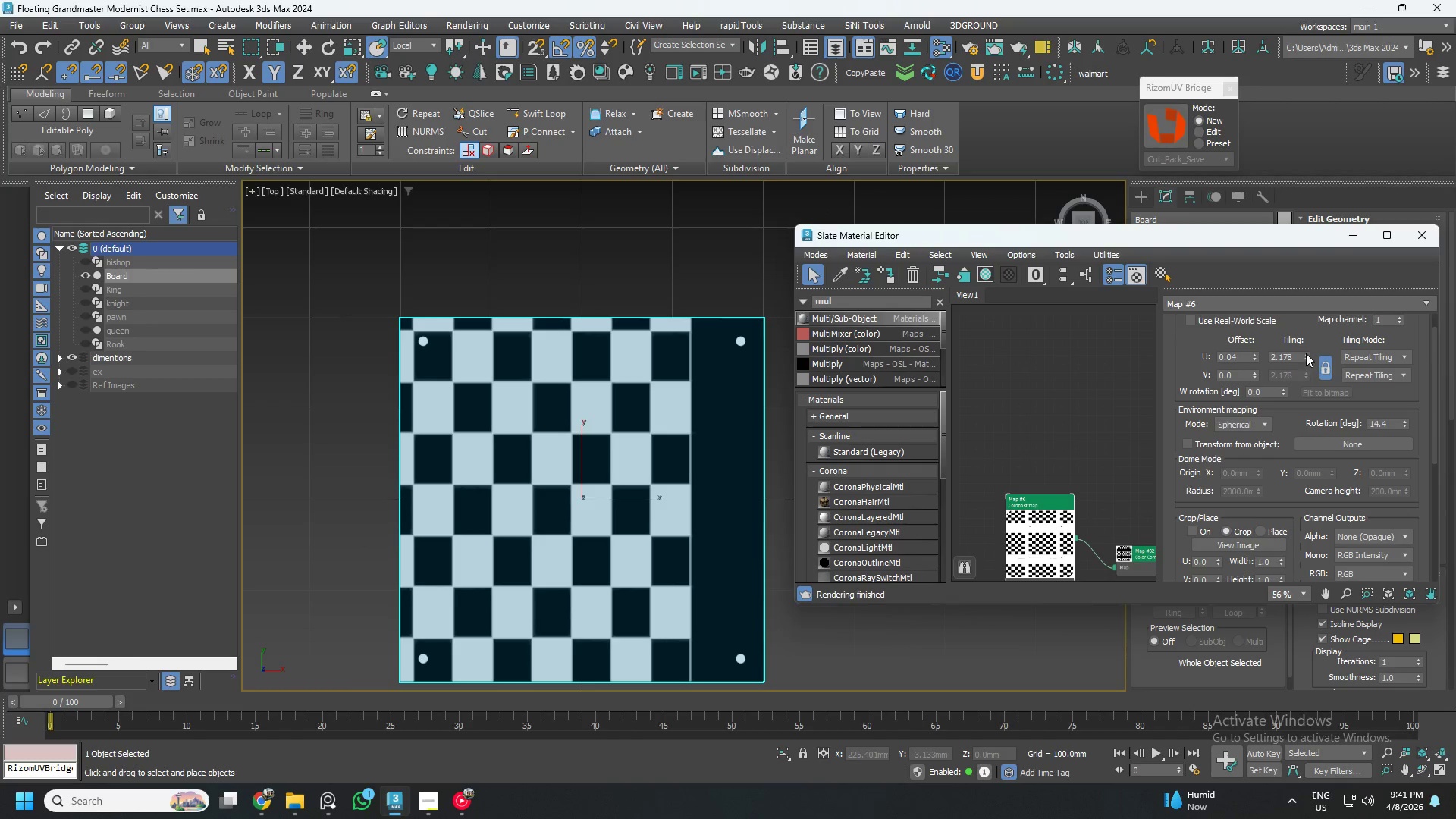 
double_click([1306, 353])
 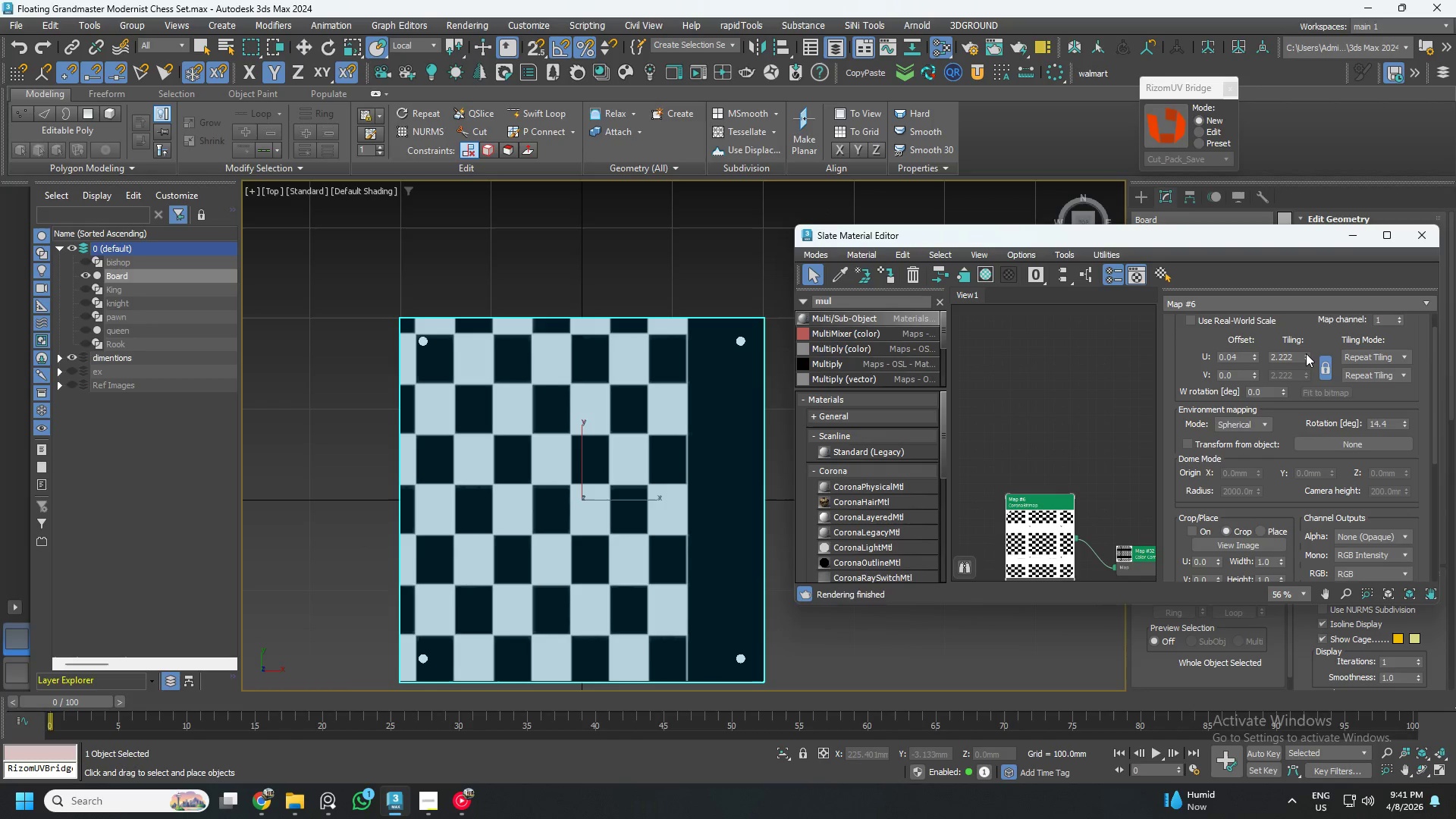 
triple_click([1306, 353])
 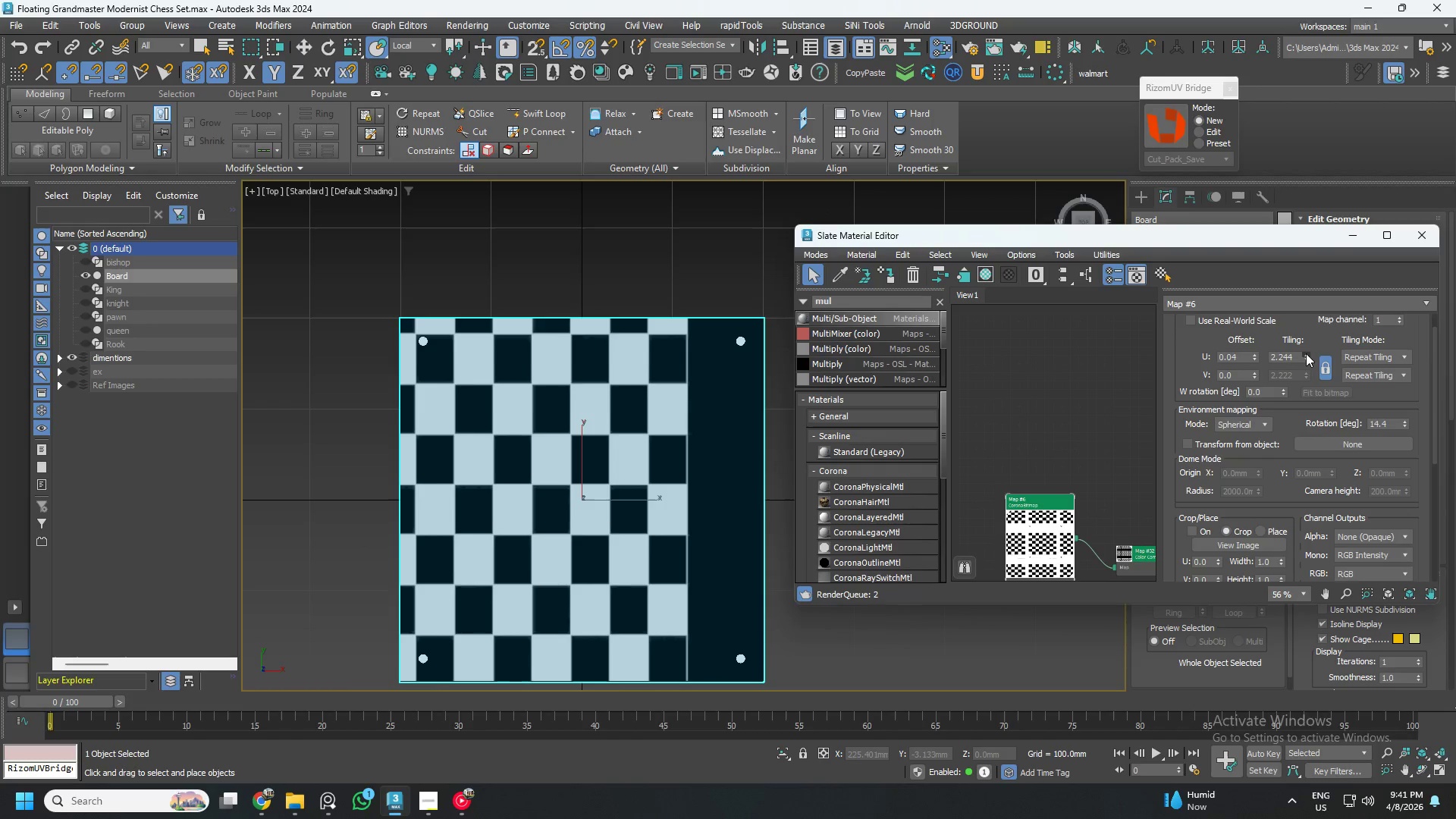 
triple_click([1306, 353])
 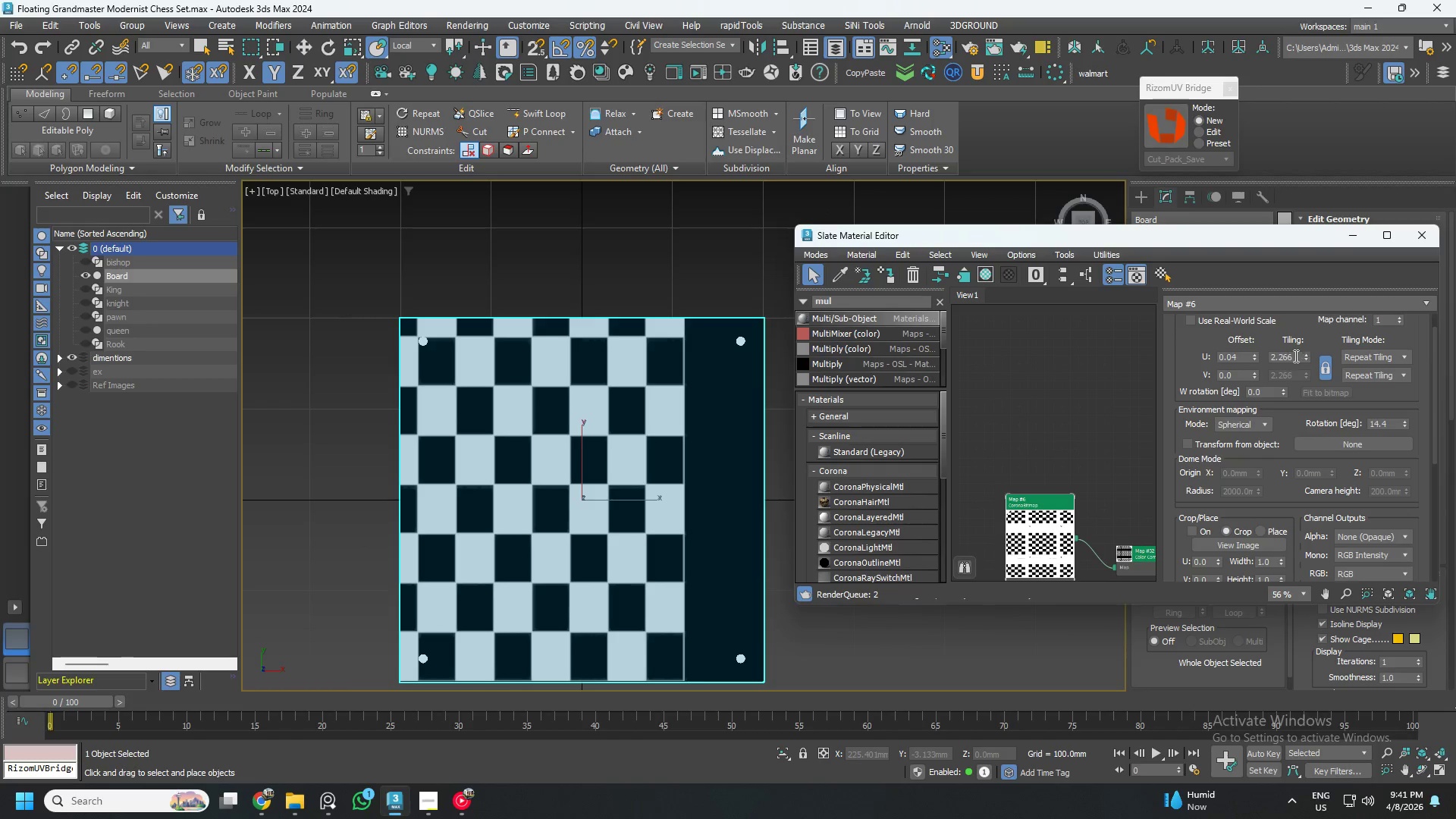 
triple_click([1294, 356])
 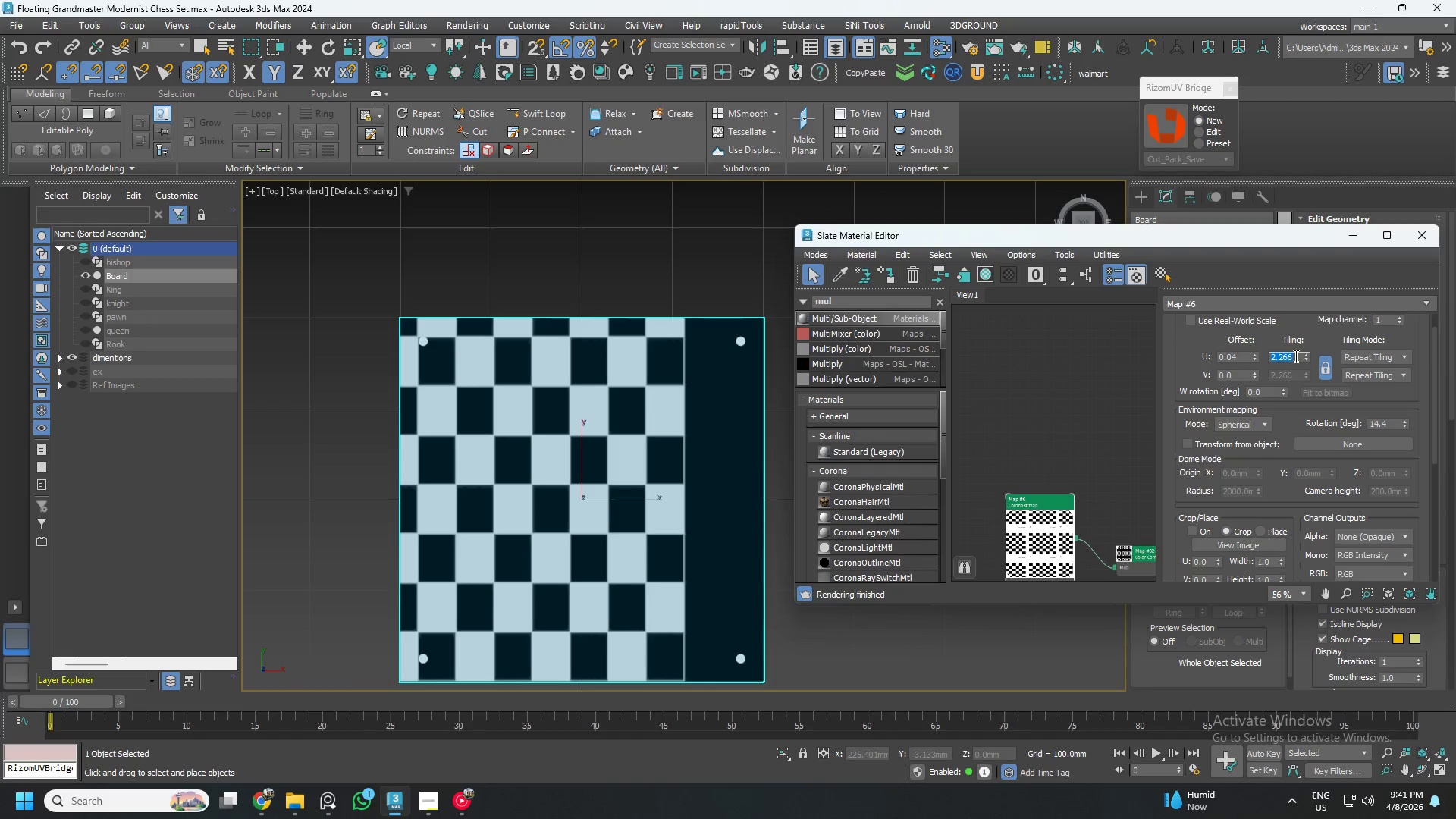 
key(Numpad1)
 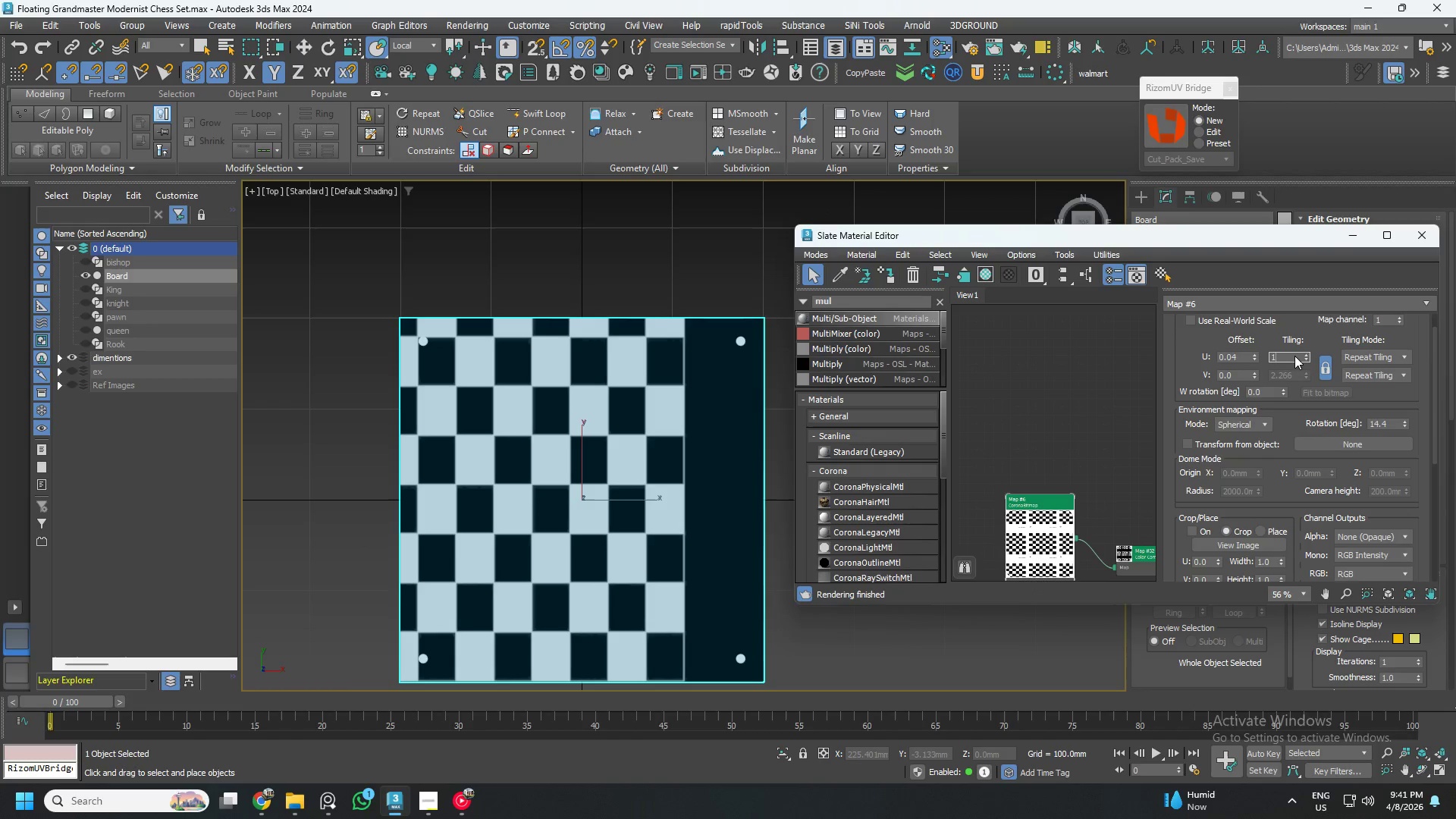 
hold_key(key=NumpadDecimal, duration=0.31)
 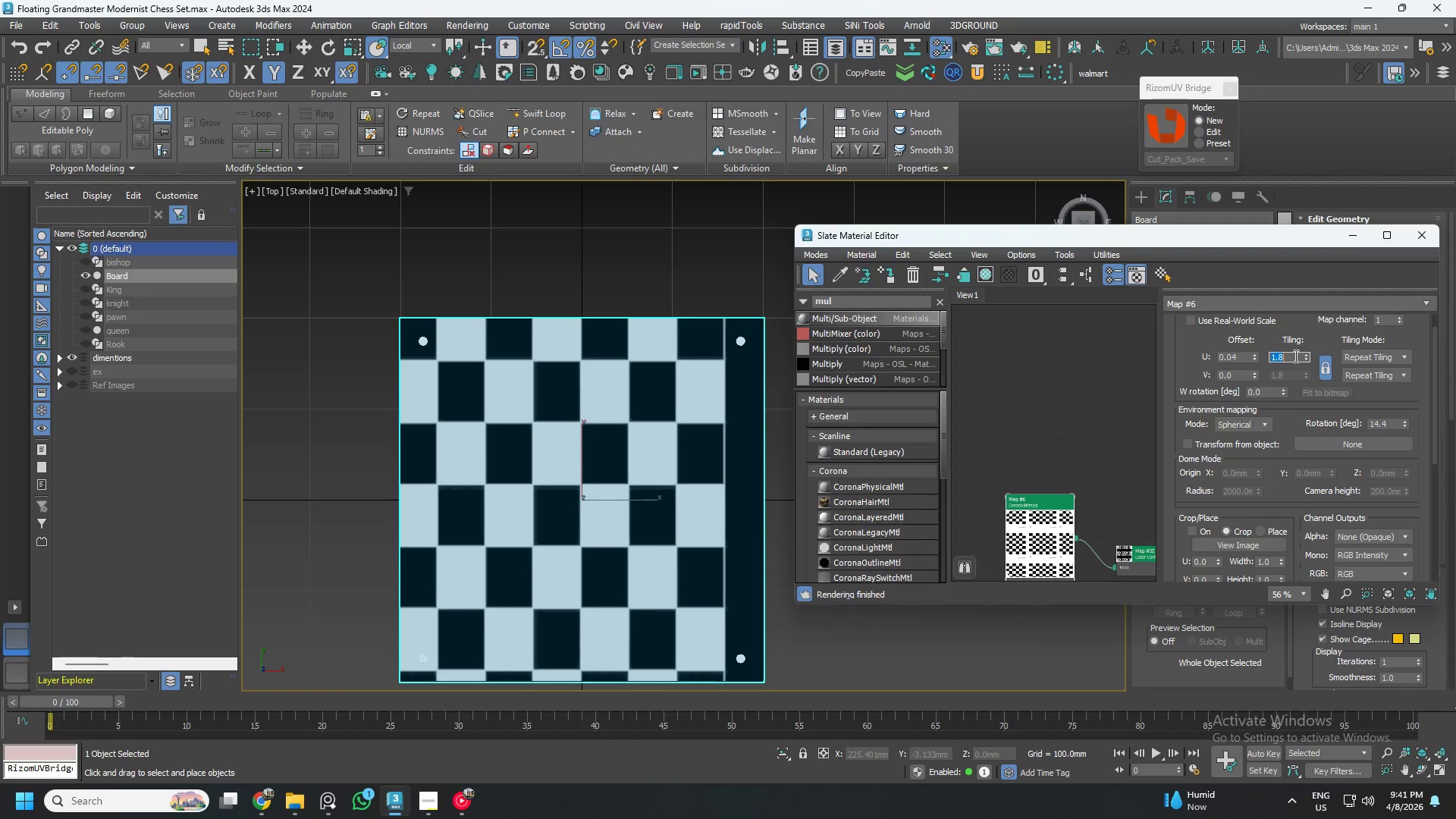 
key(Numpad8)
 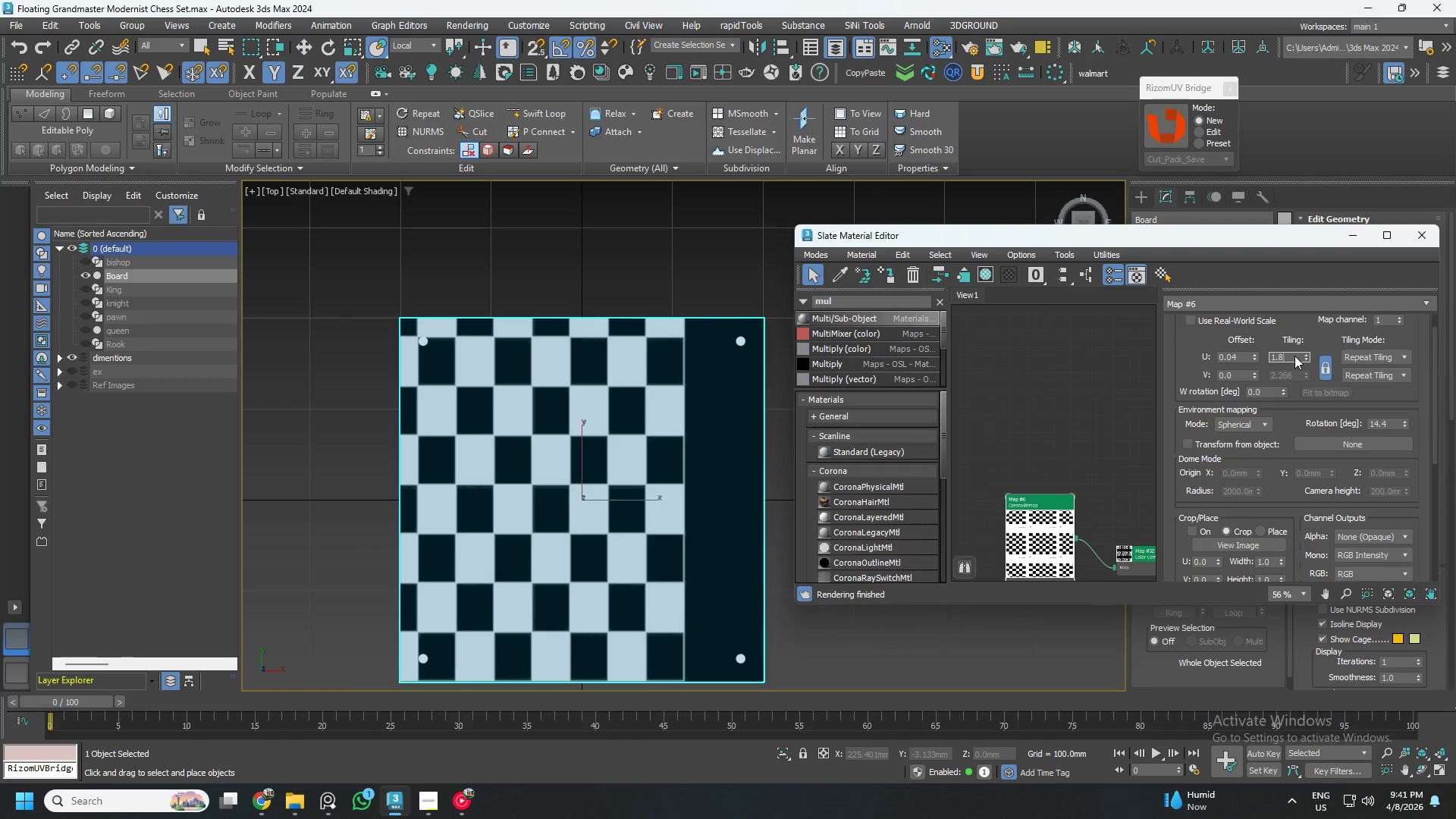 
key(NumpadEnter)
 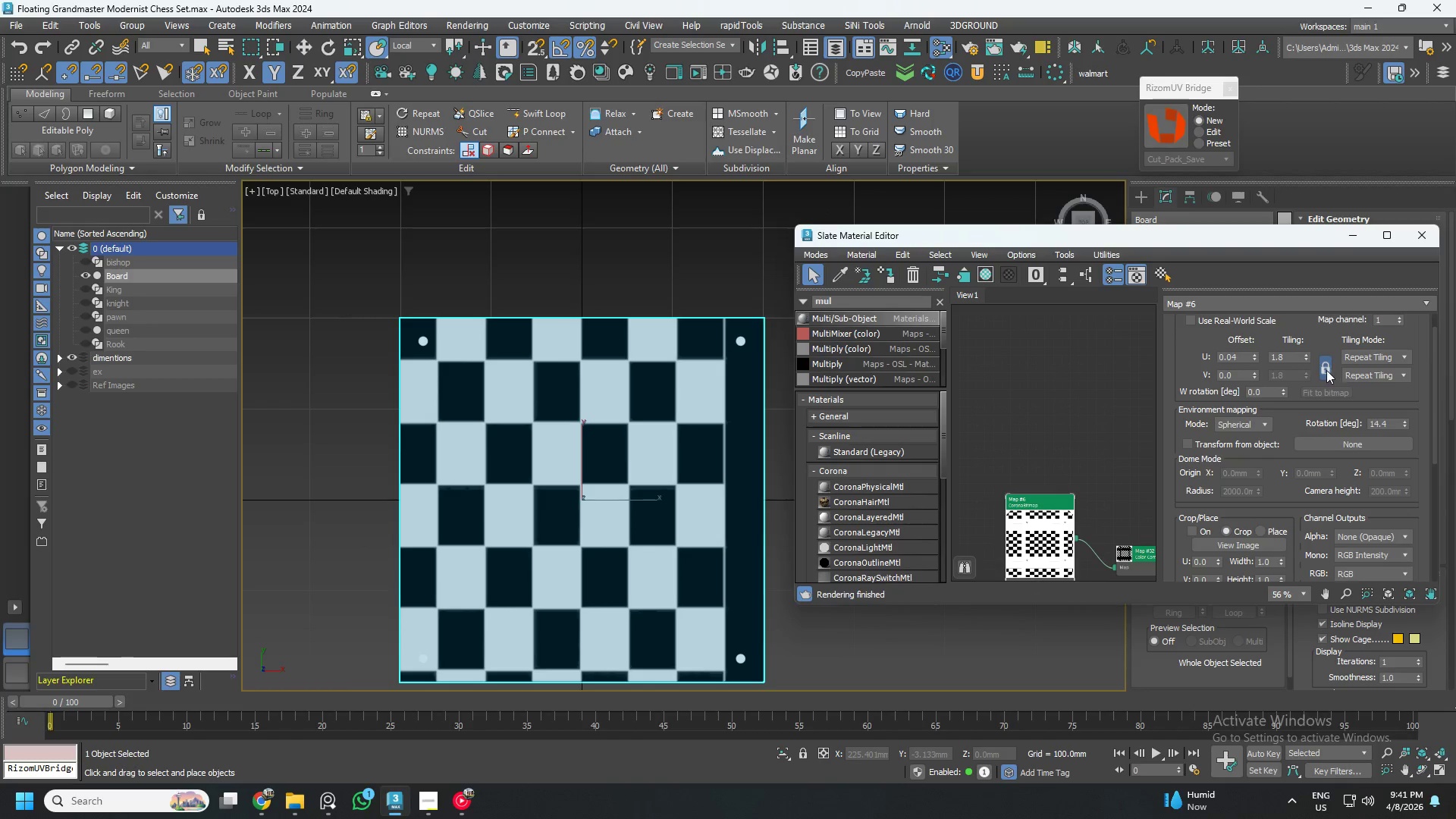 
wait(7.36)
 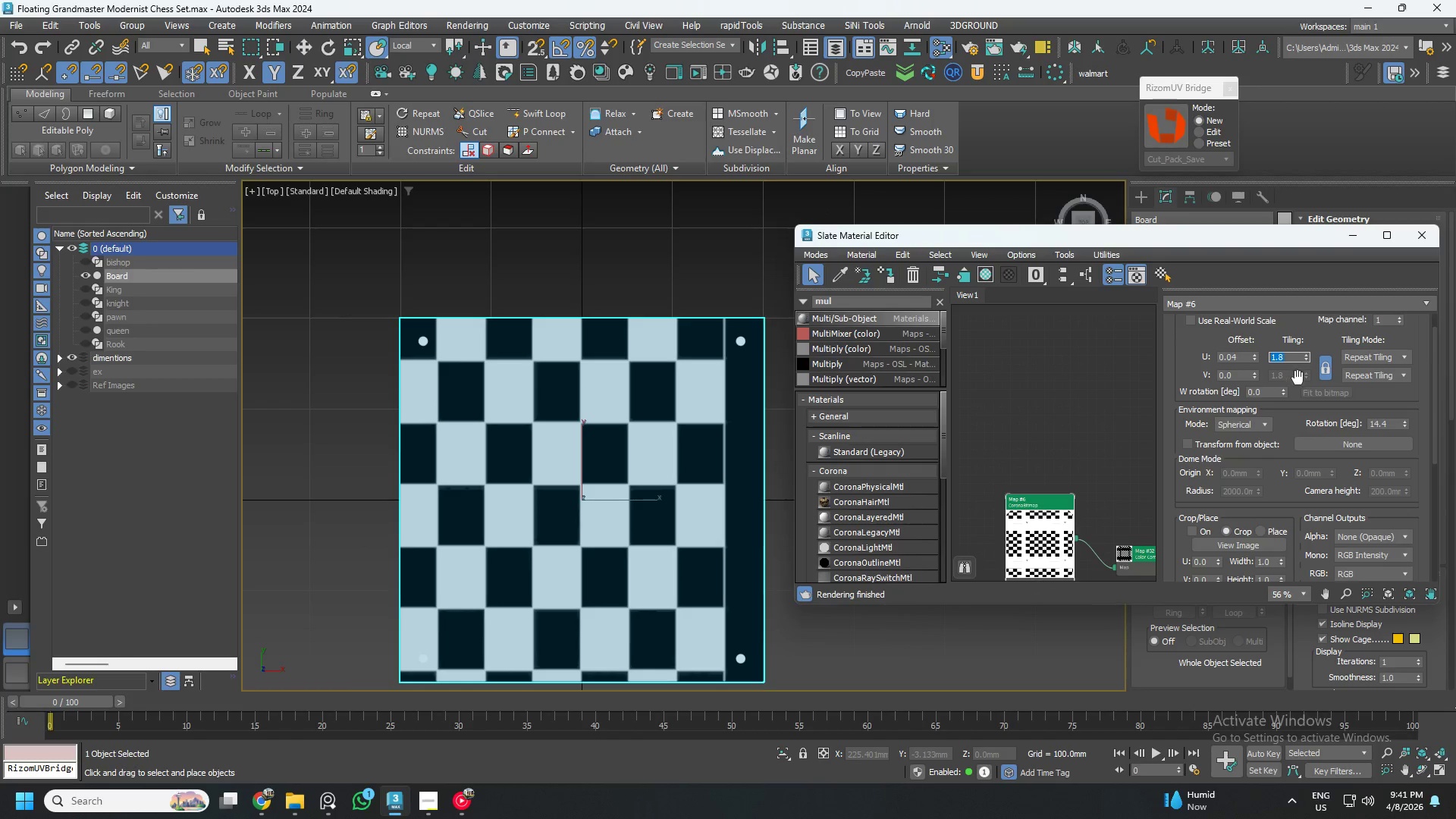 
left_click([1307, 373])
 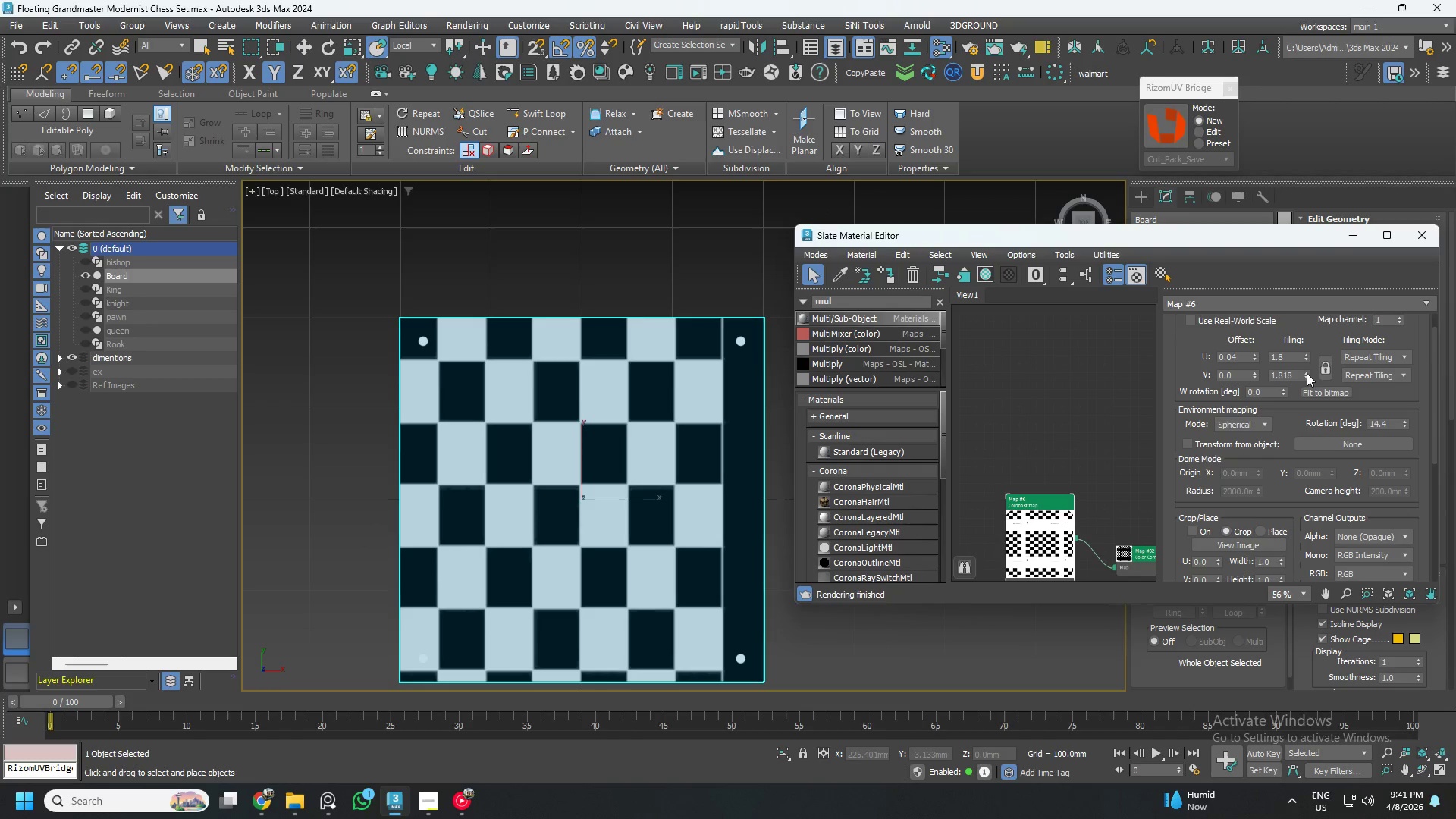 
left_click([1307, 376])
 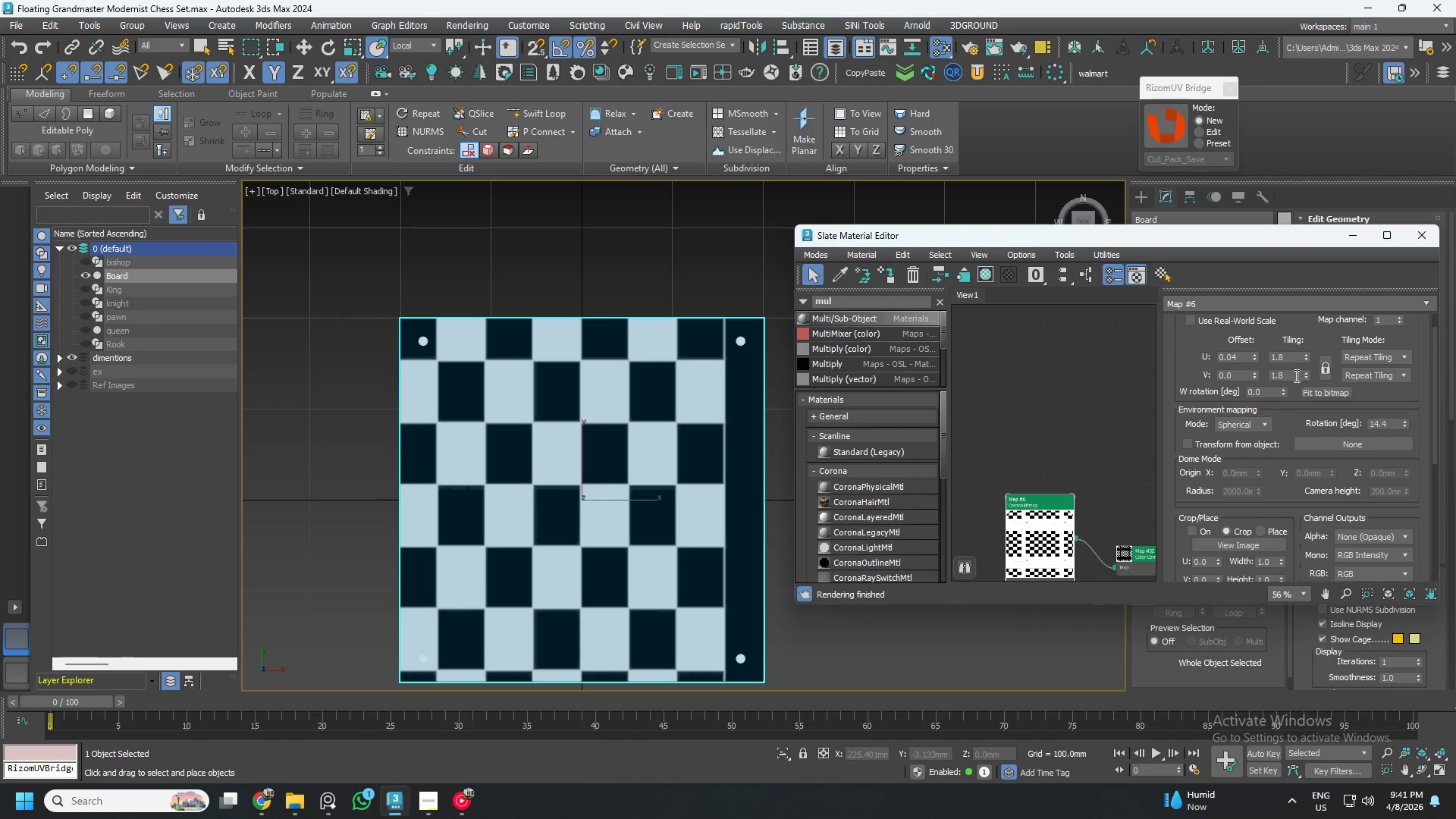 
double_click([1295, 375])
 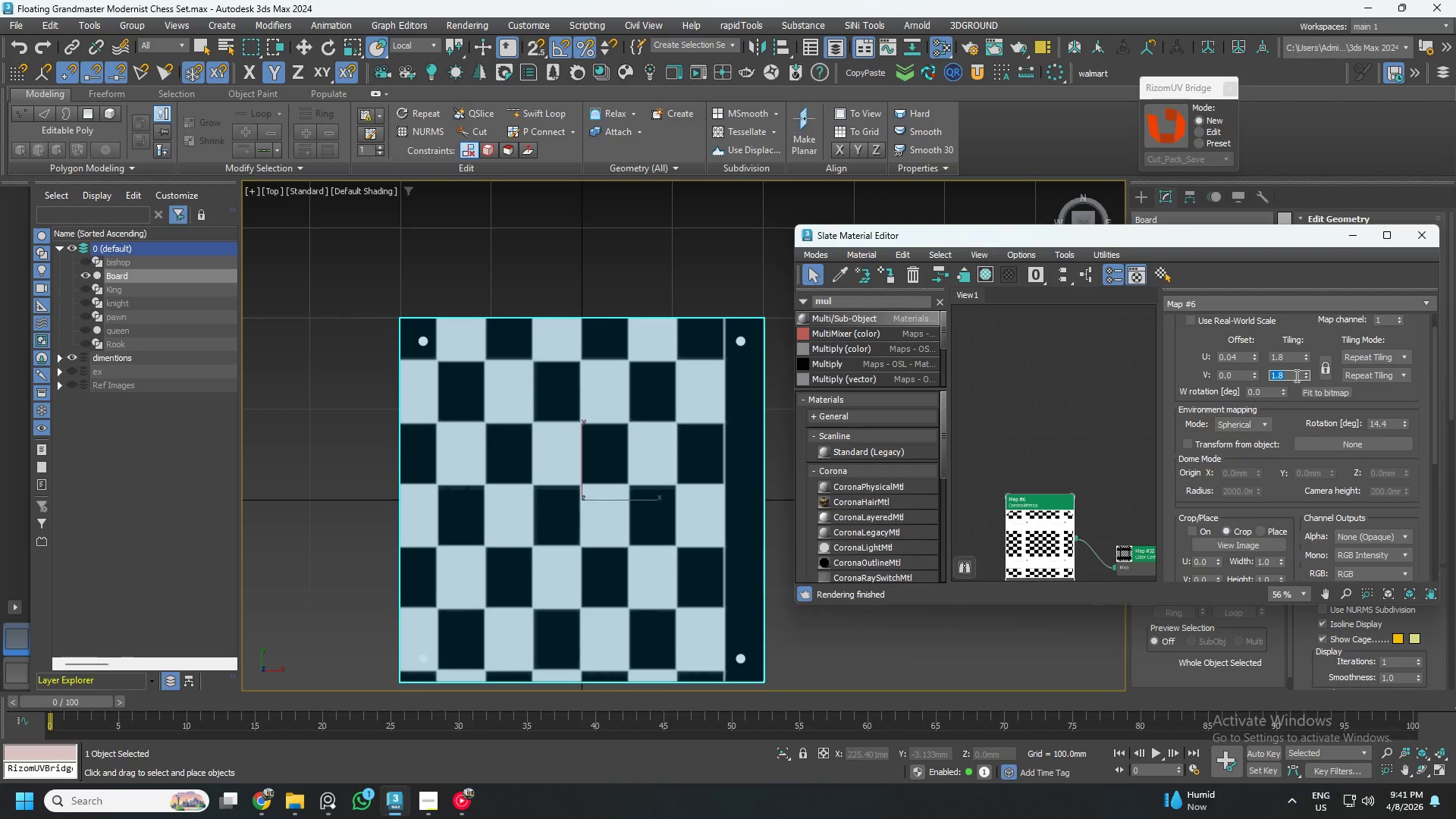 
key(Numpad1)
 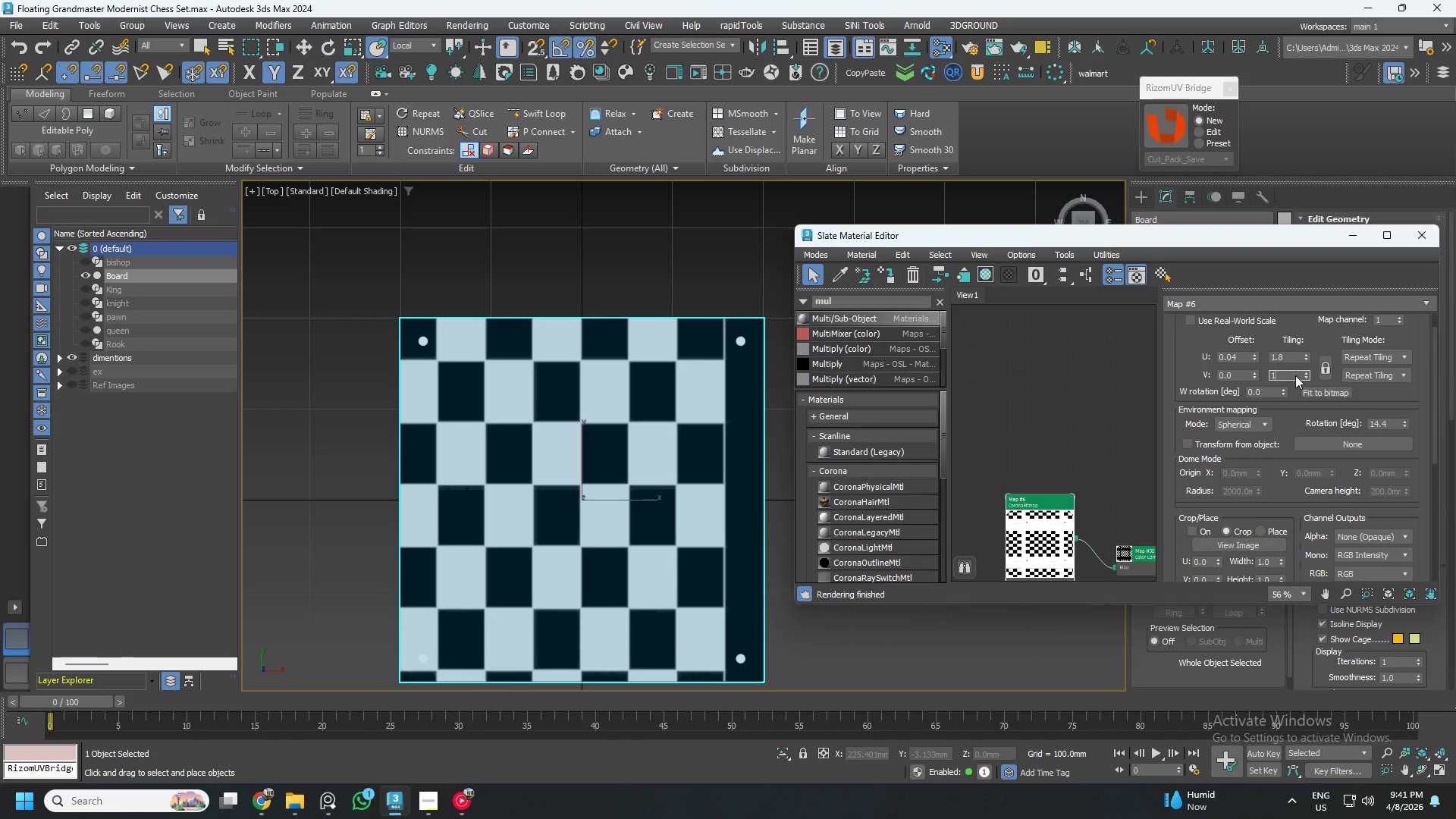 
key(NumpadDecimal)
 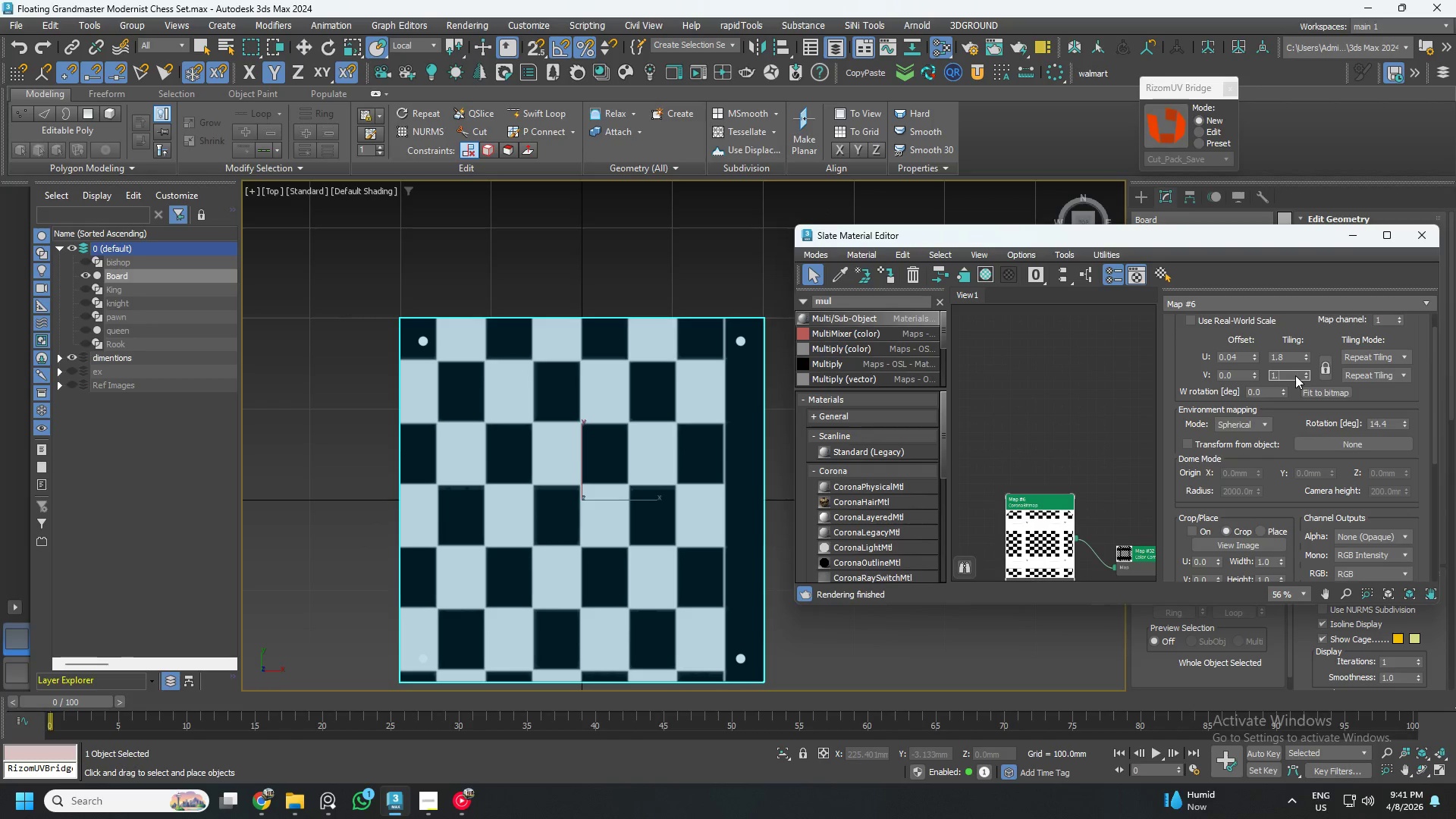 
key(Numpad5)
 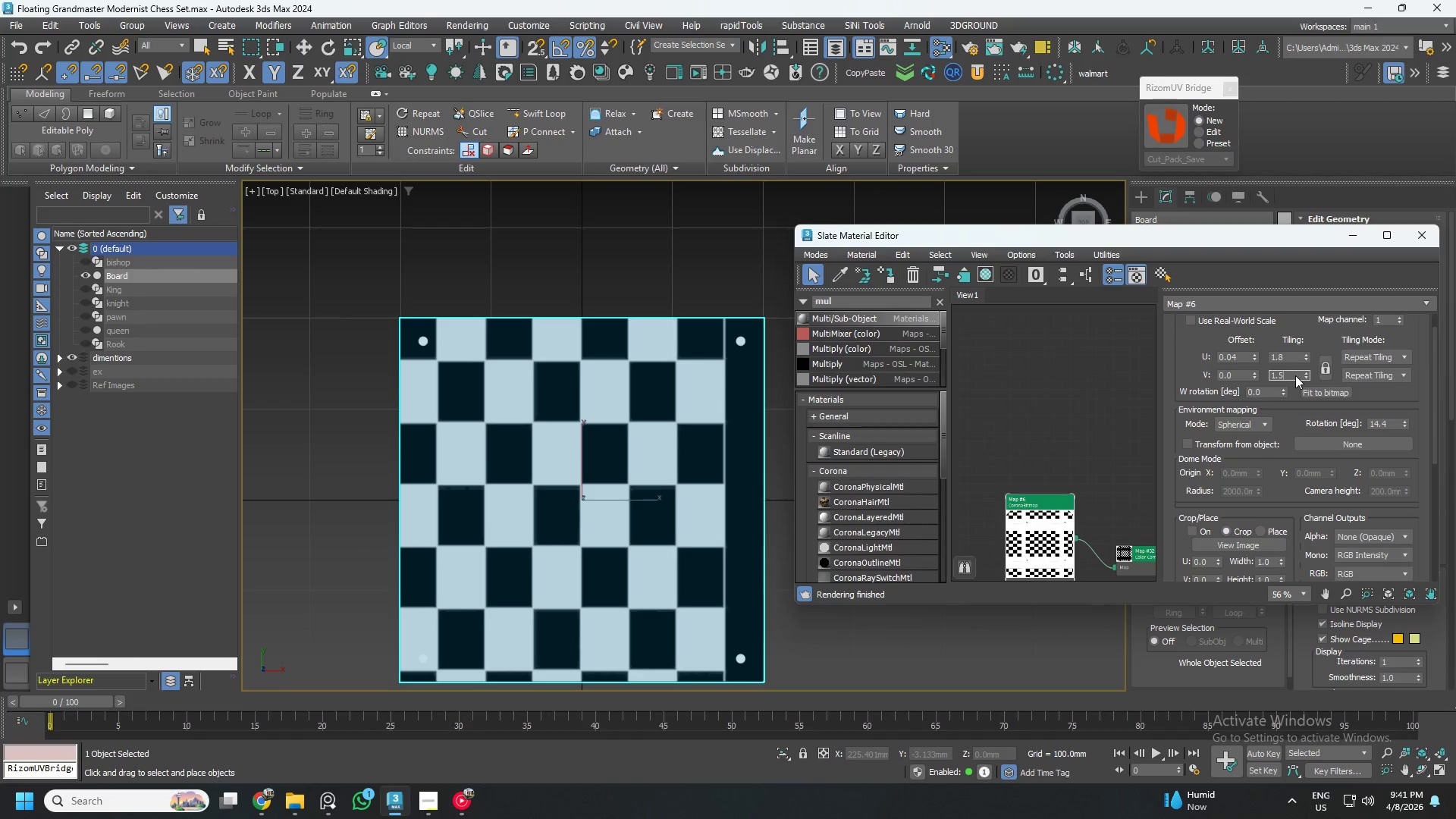 
key(NumpadEnter)
 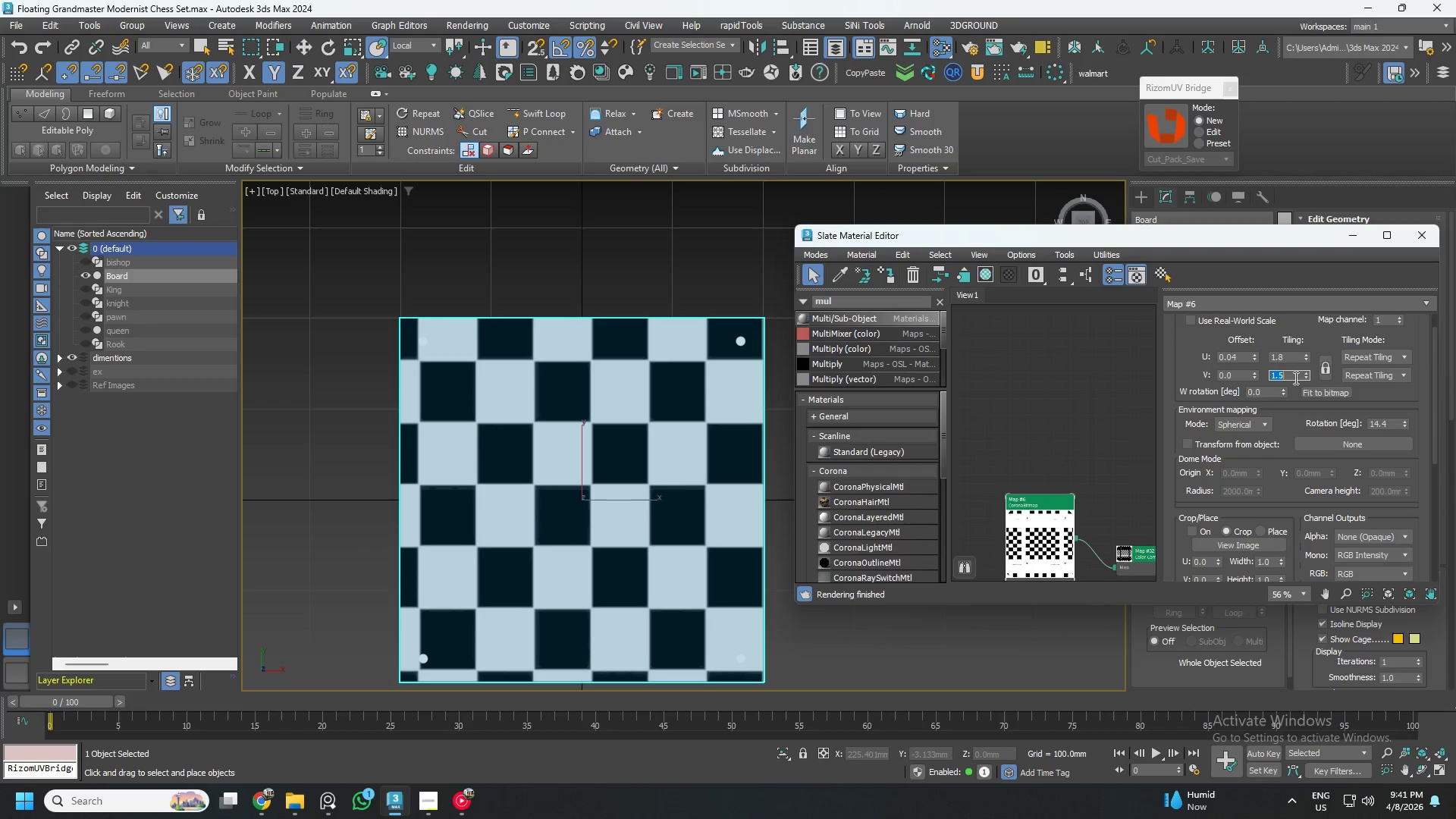 
key(Numpad1)
 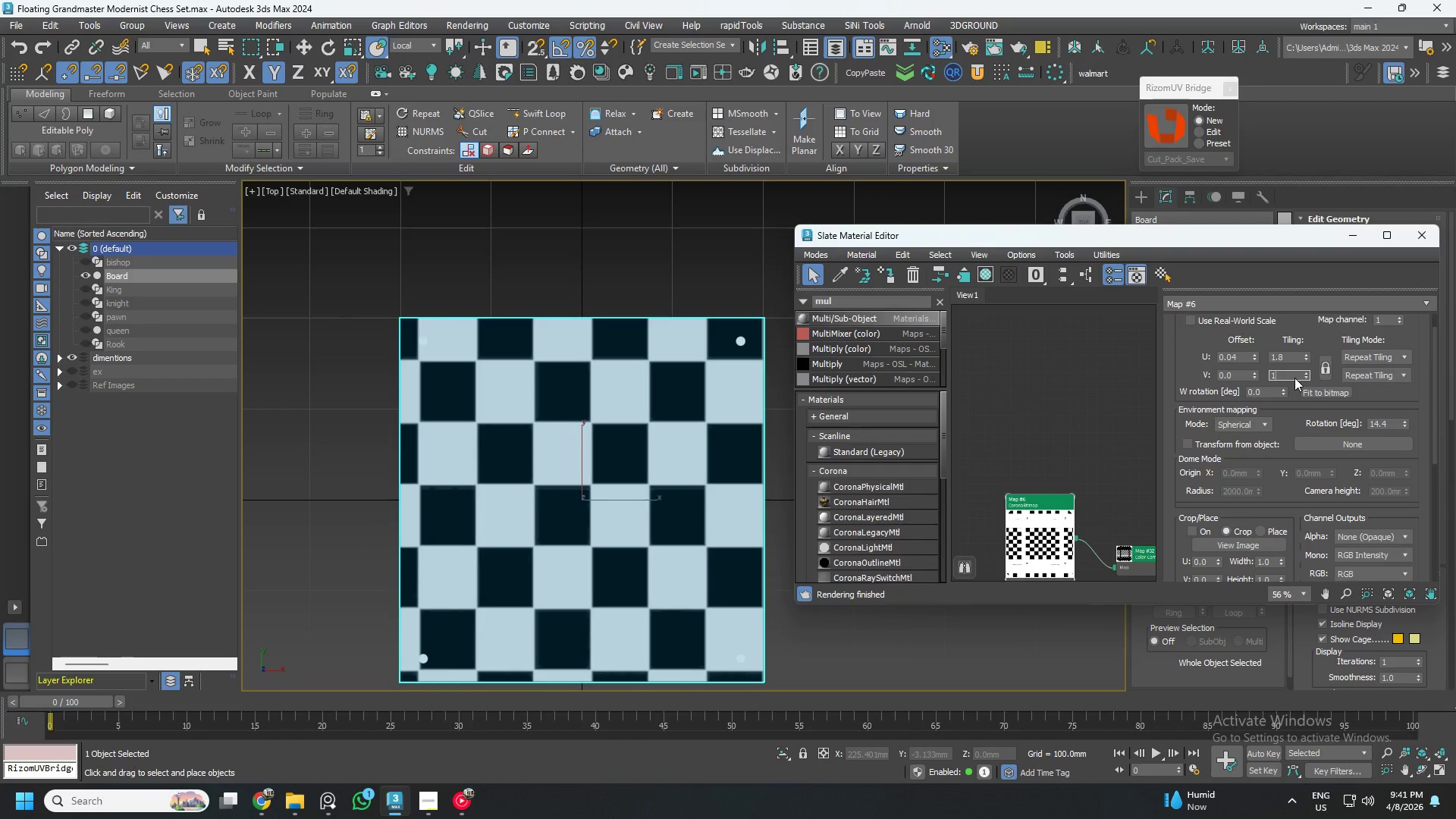 
key(NumpadDecimal)
 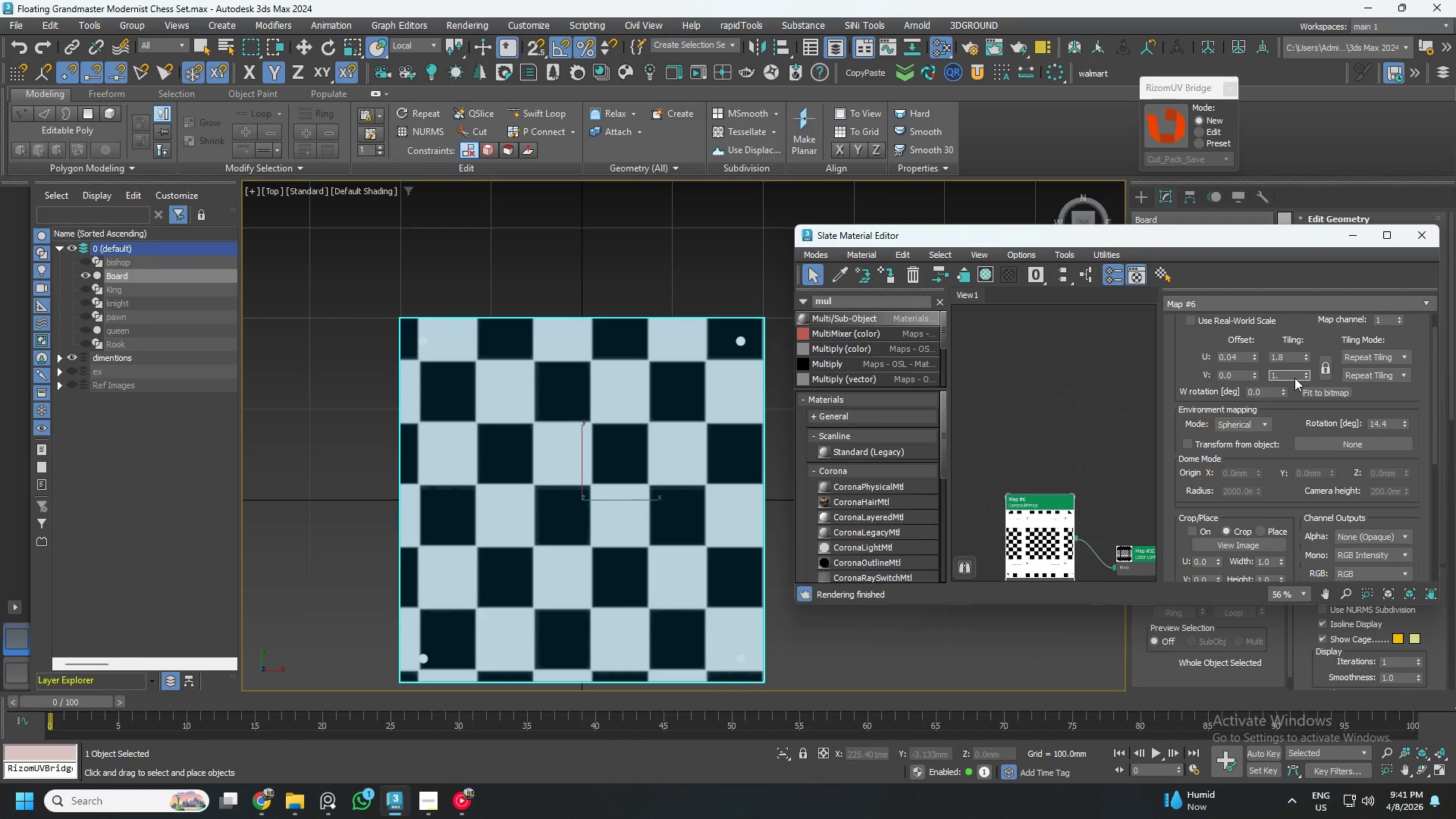 
key(Numpad3)
 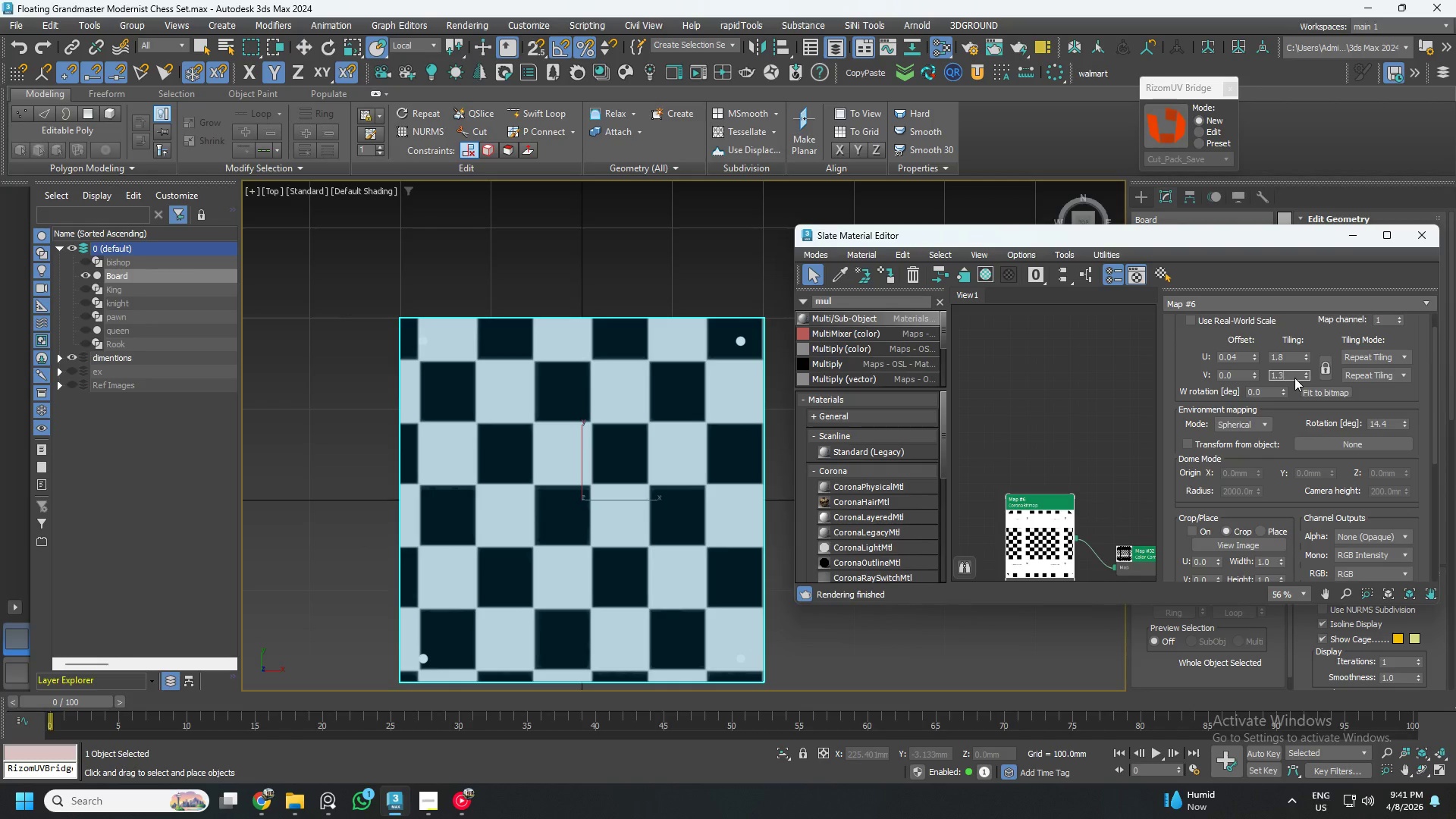 
key(NumpadEnter)
 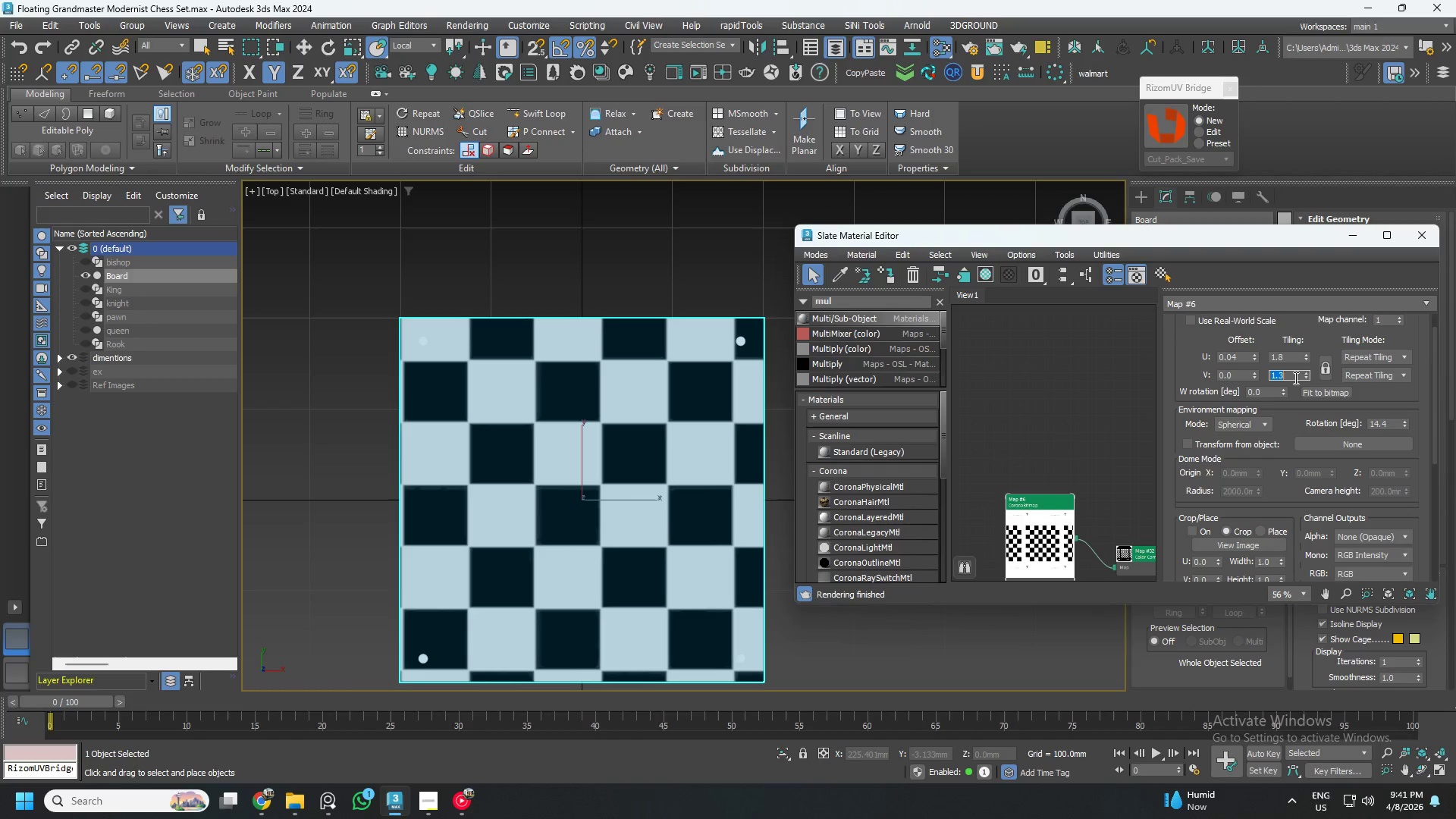 
key(Numpad1)
 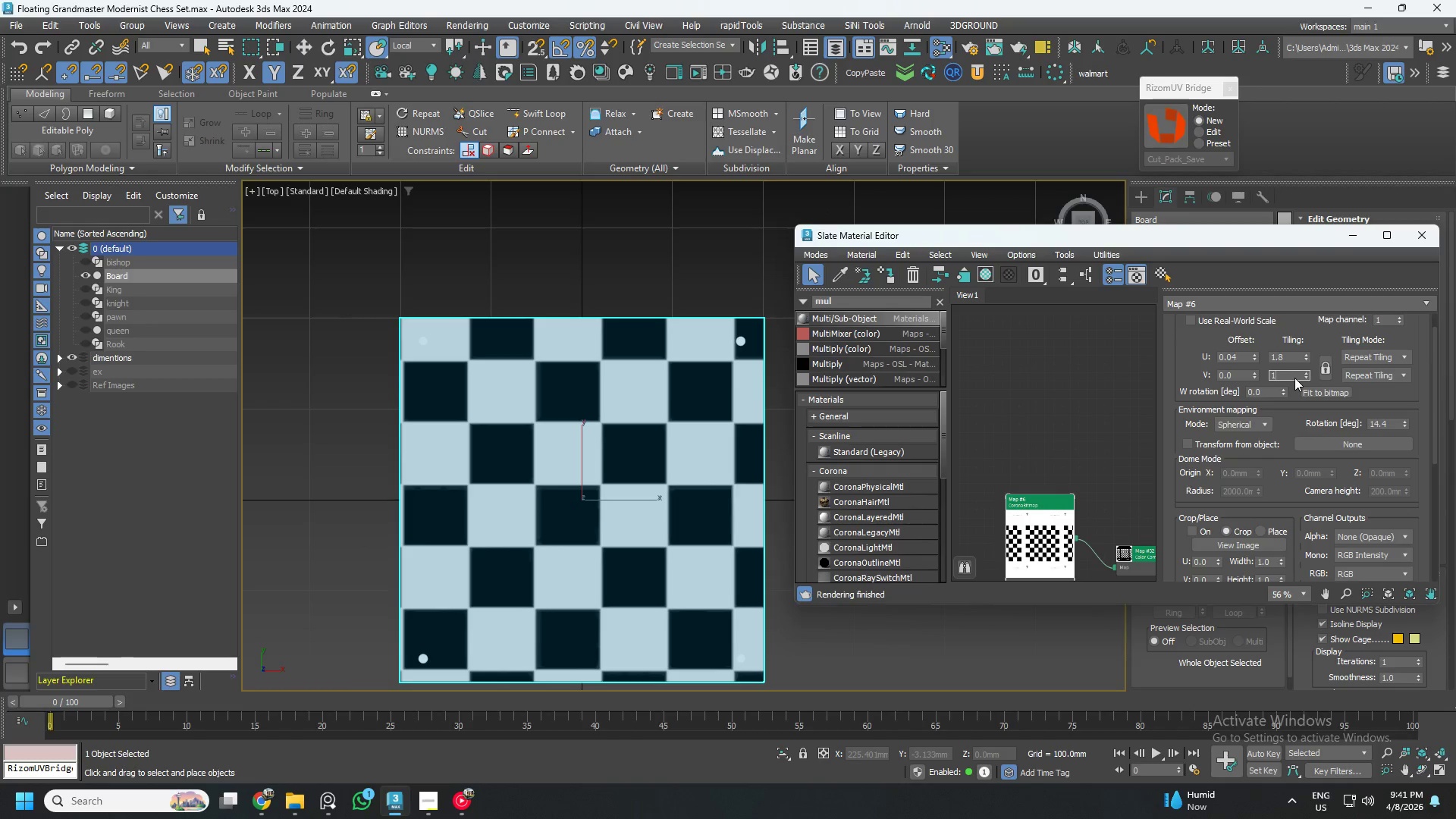 
hold_key(key=NumpadDecimal, duration=0.33)
 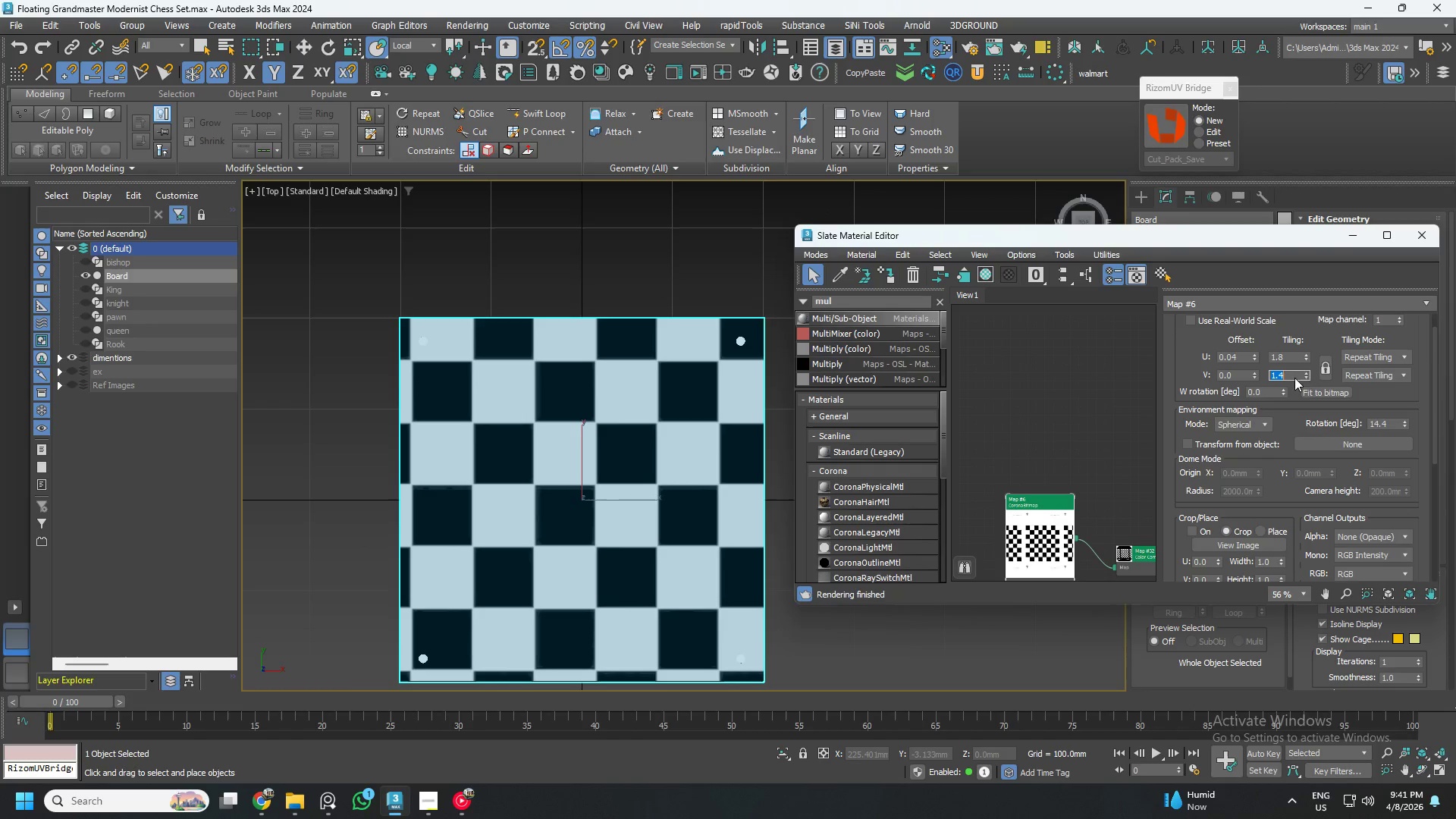 
key(Numpad4)
 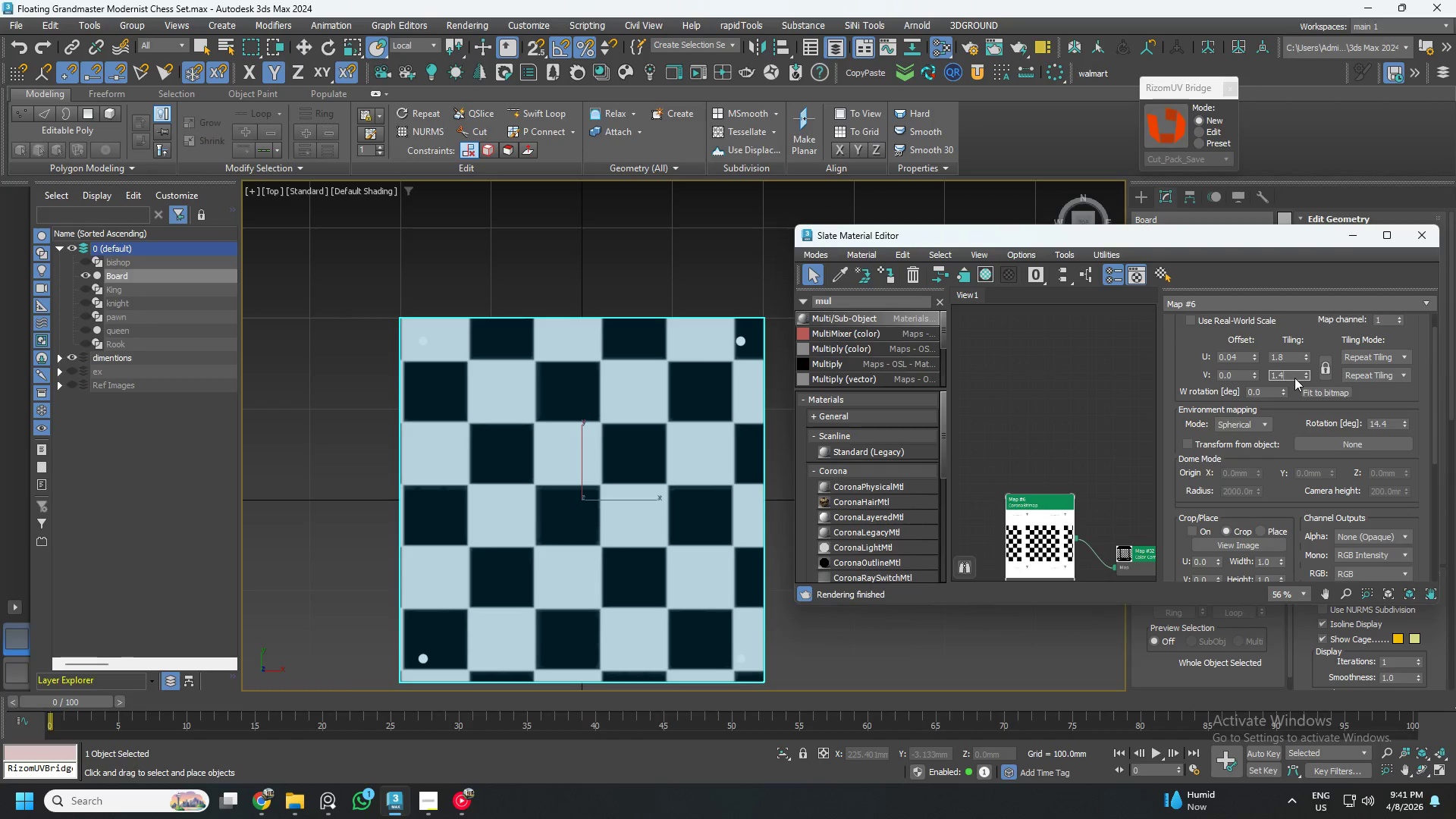 
key(NumpadEnter)
 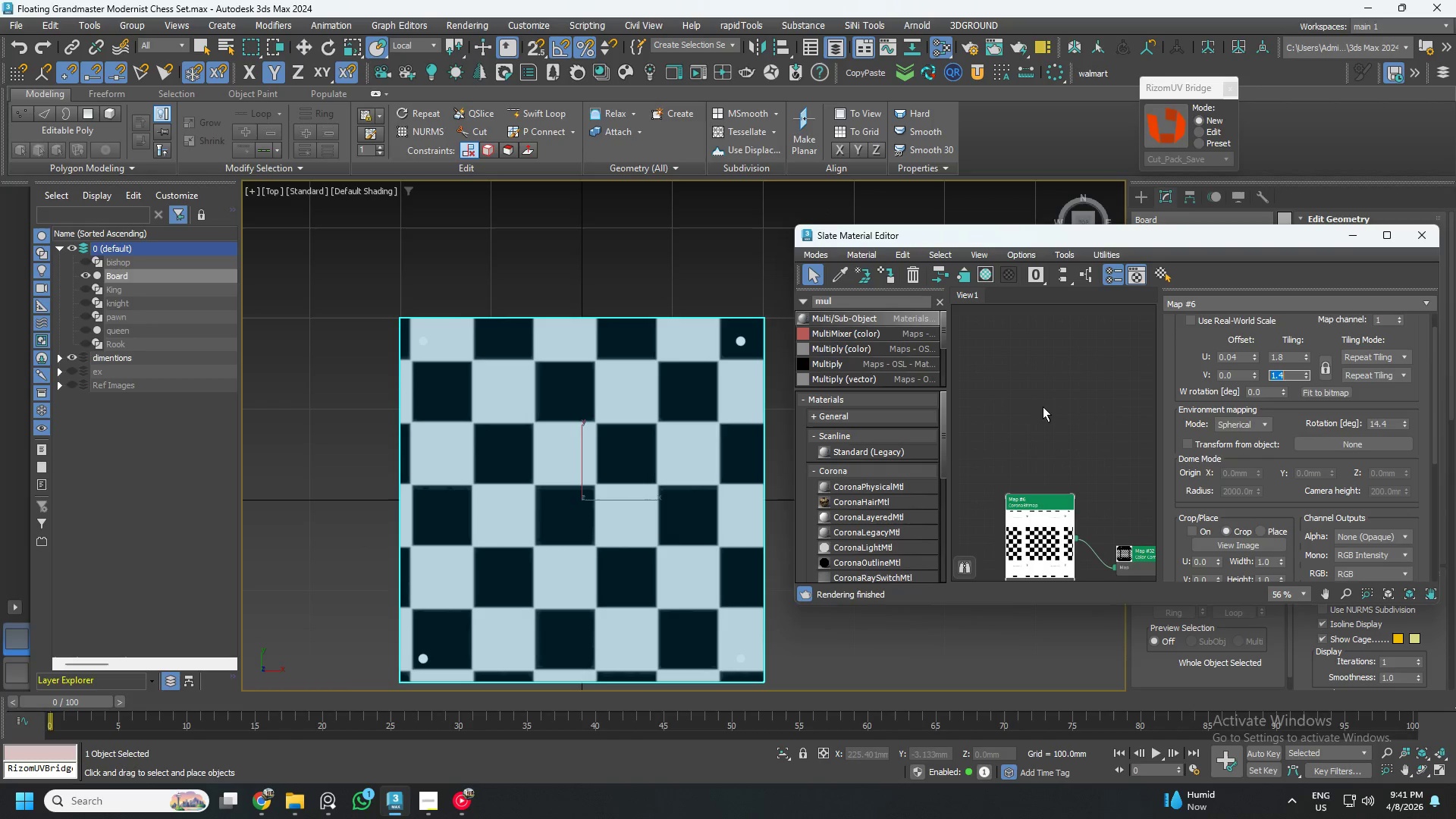 
scroll: coordinate [619, 419], scroll_direction: down, amount: 1.0
 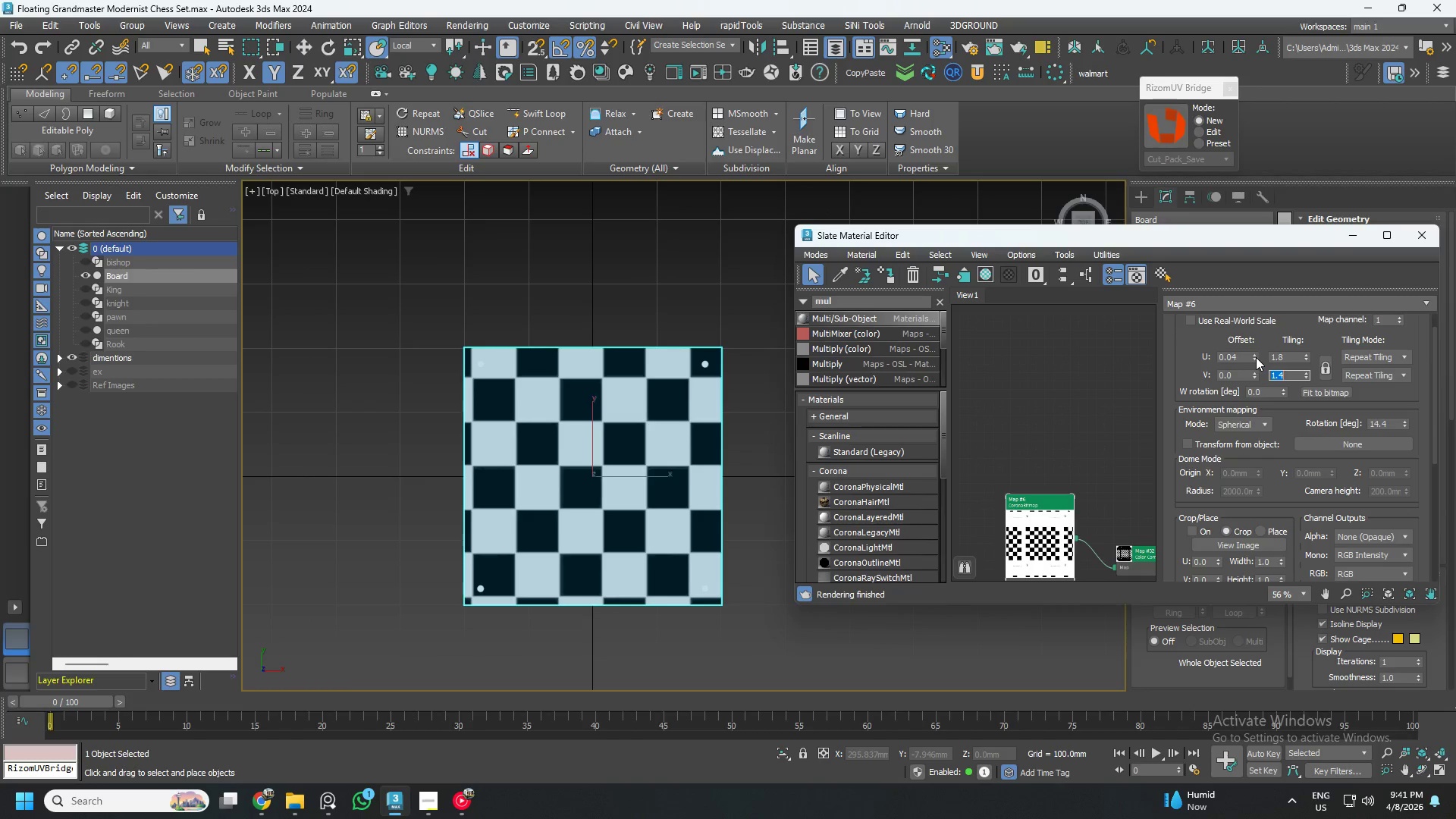 
right_click([1254, 359])
 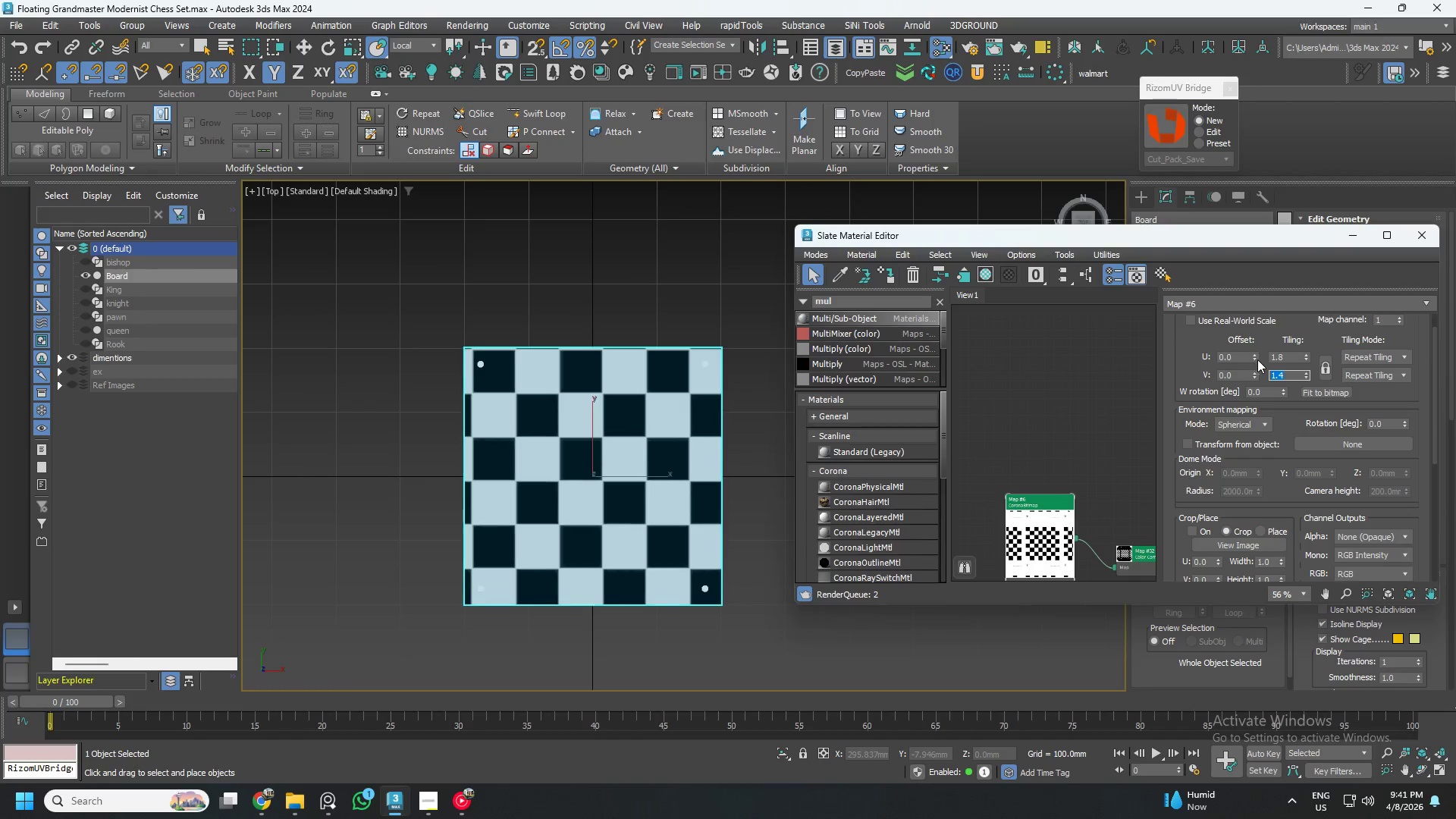 
mouse_move([1294, 358])
 